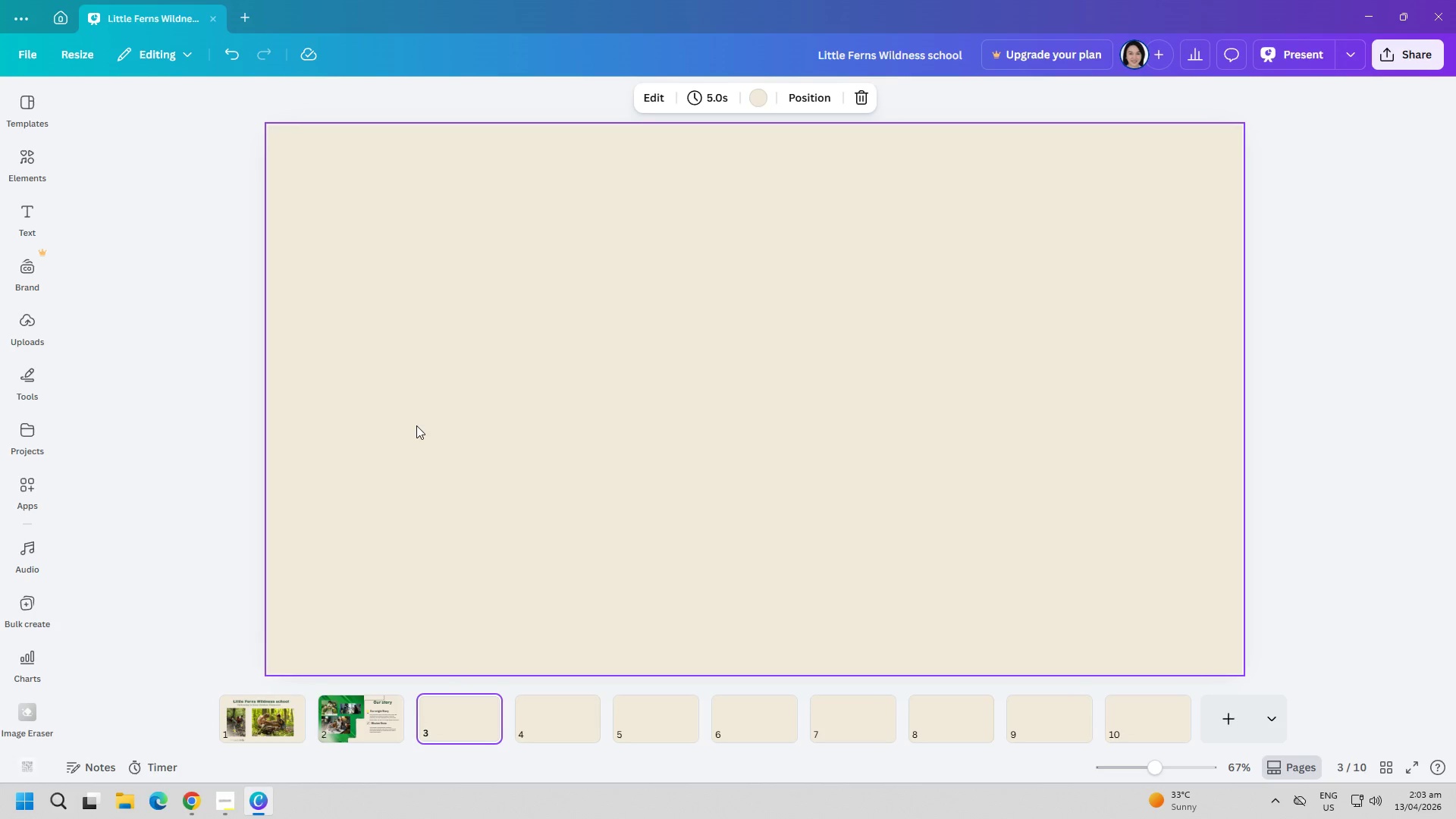 
wait(32.66)
 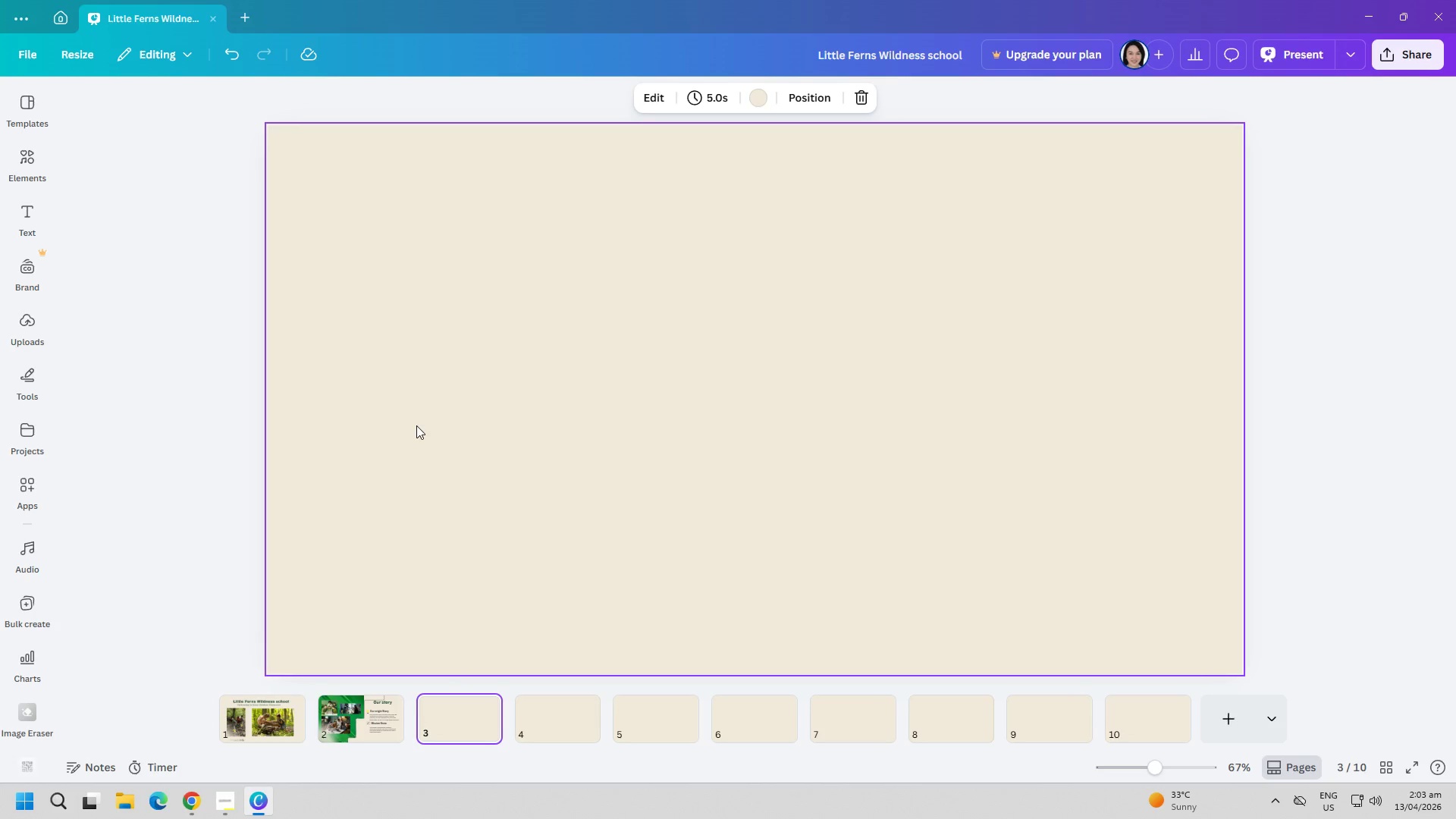 
left_click([30, 218])
 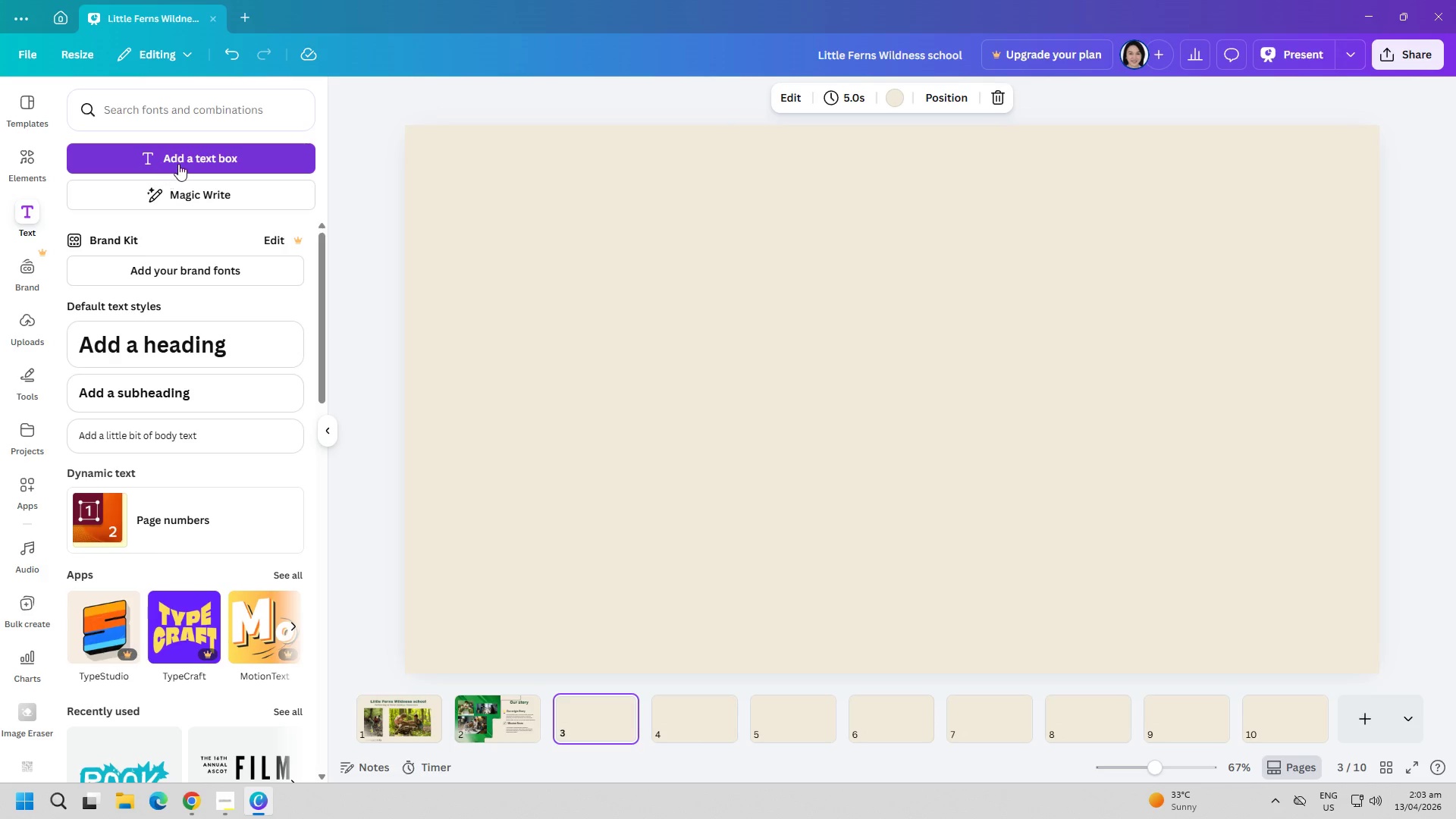 
left_click([178, 164])
 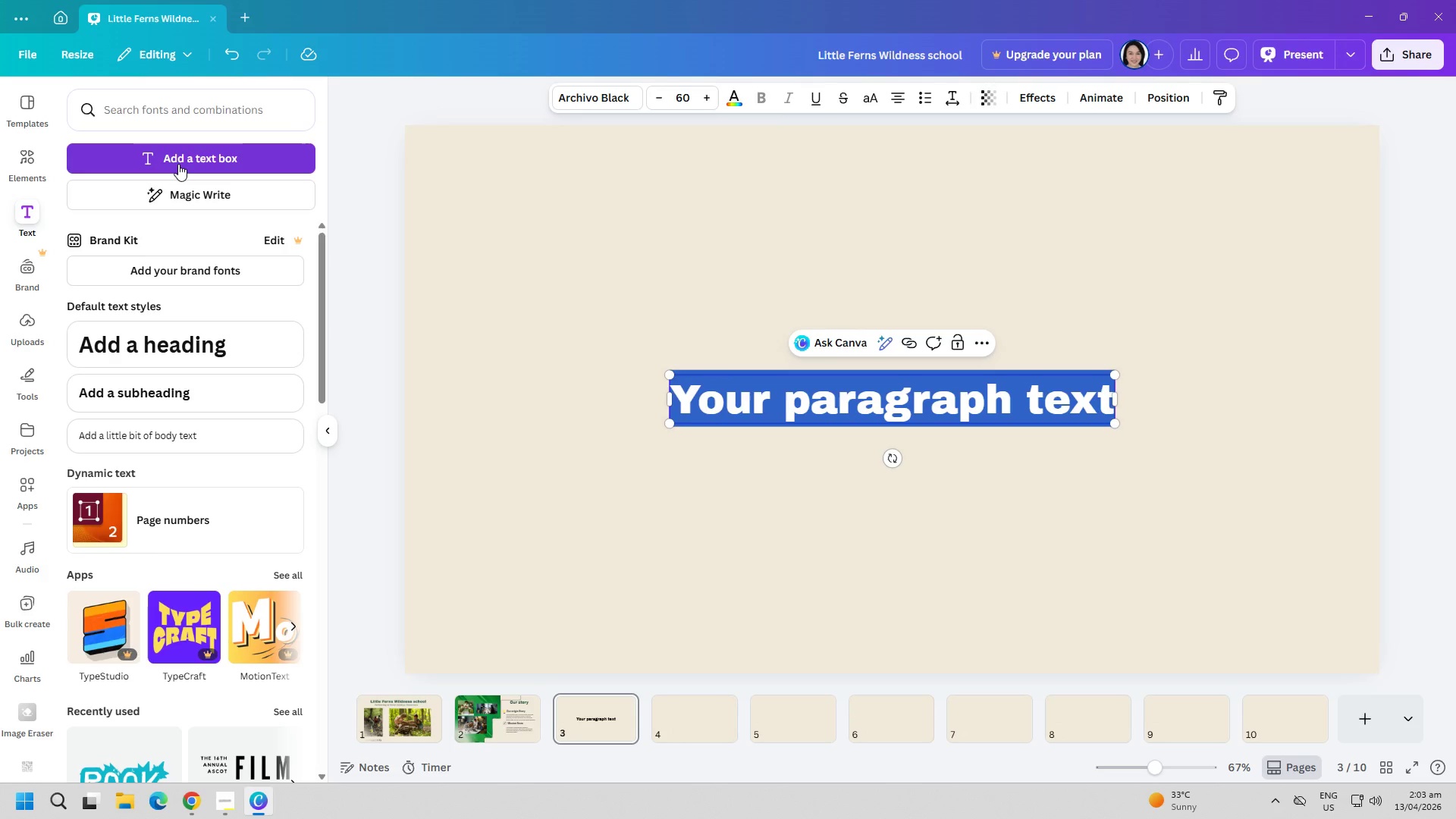 
type(Forest s)
key(Backspace)
type(Scc)
key(Backspace)
type(hool ")
key(Backspace)
type(")
 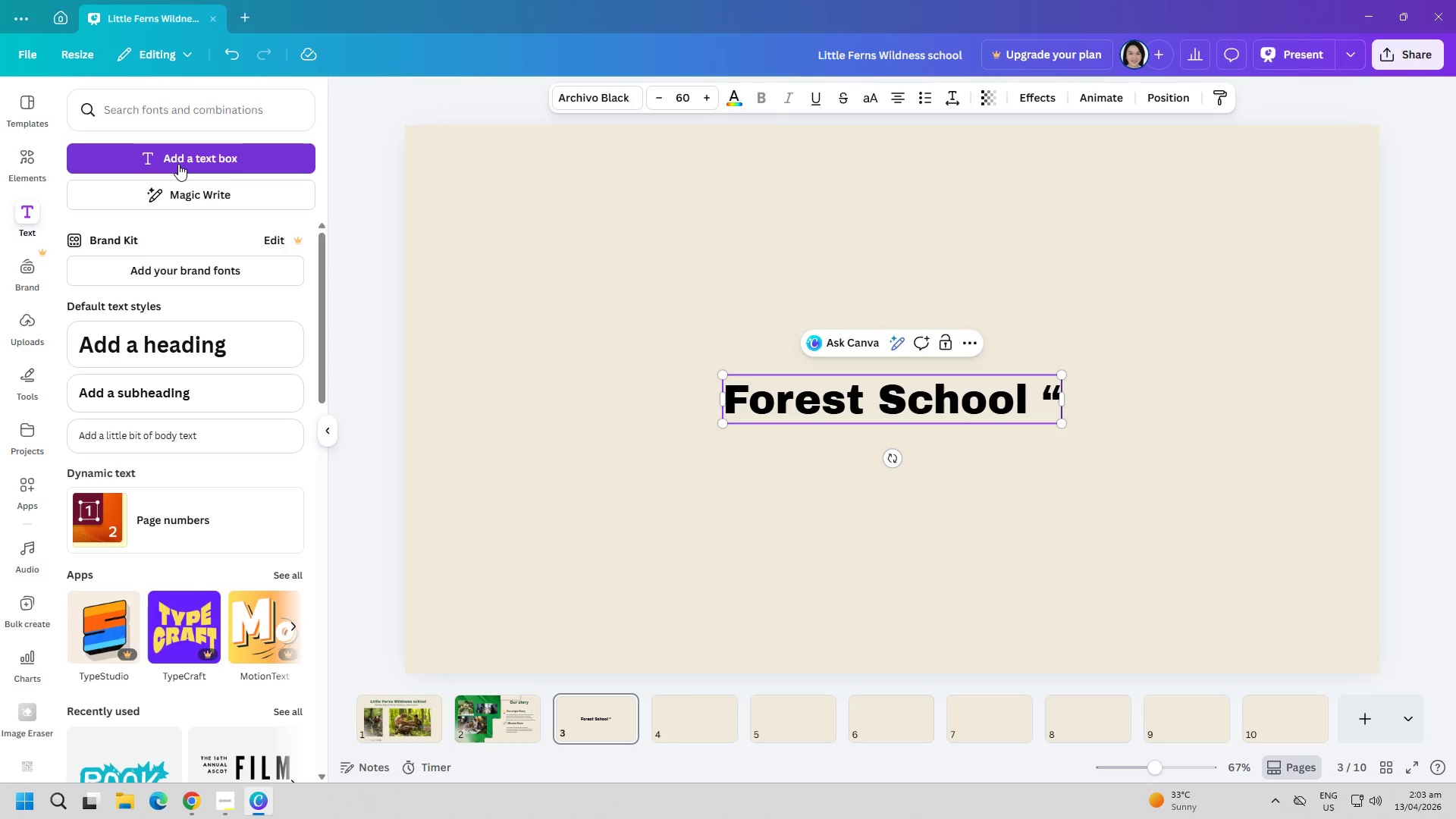 
key(ArrowLeft)
 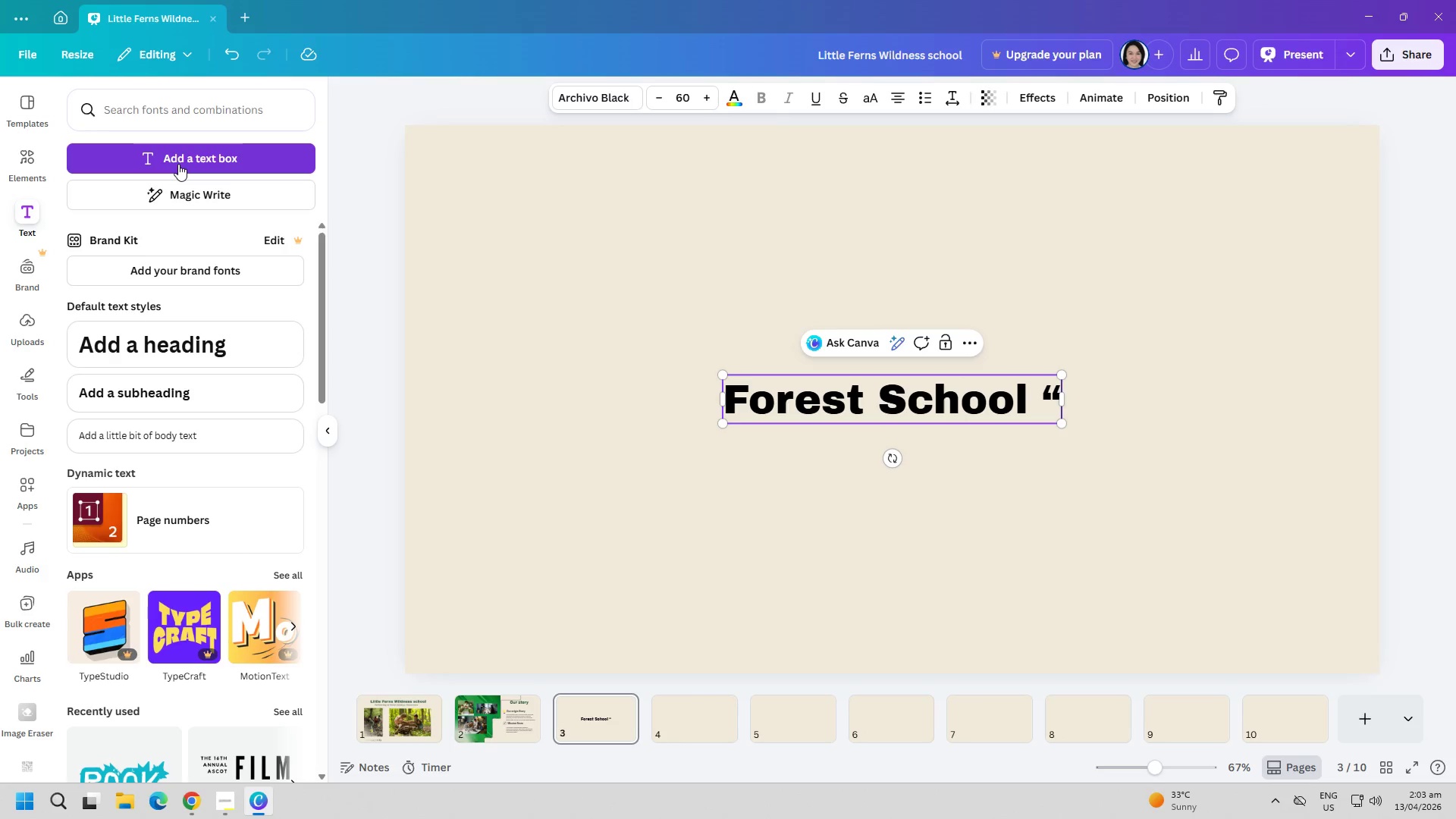 
key(ArrowDown)
 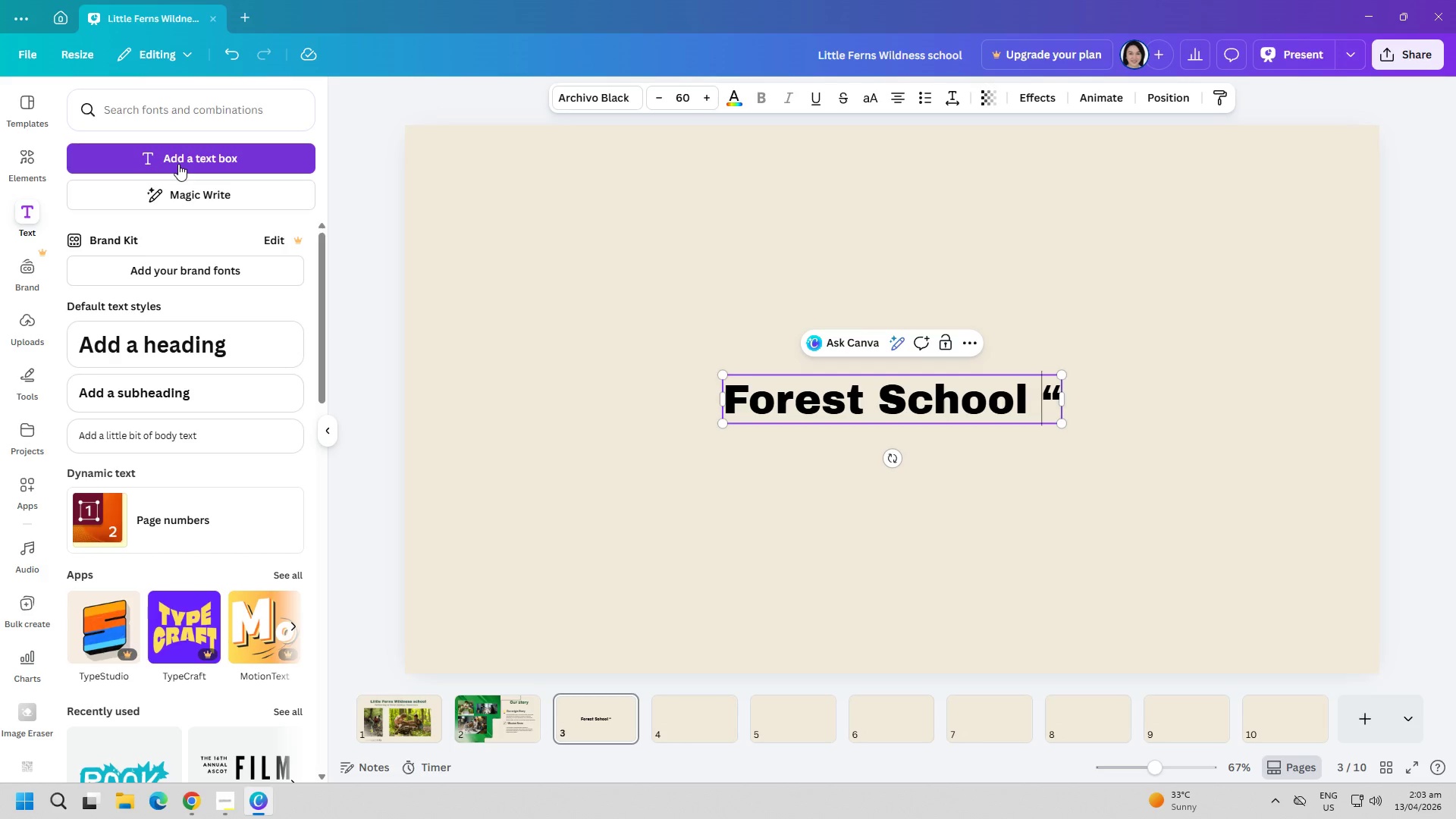 
key(ArrowLeft)
 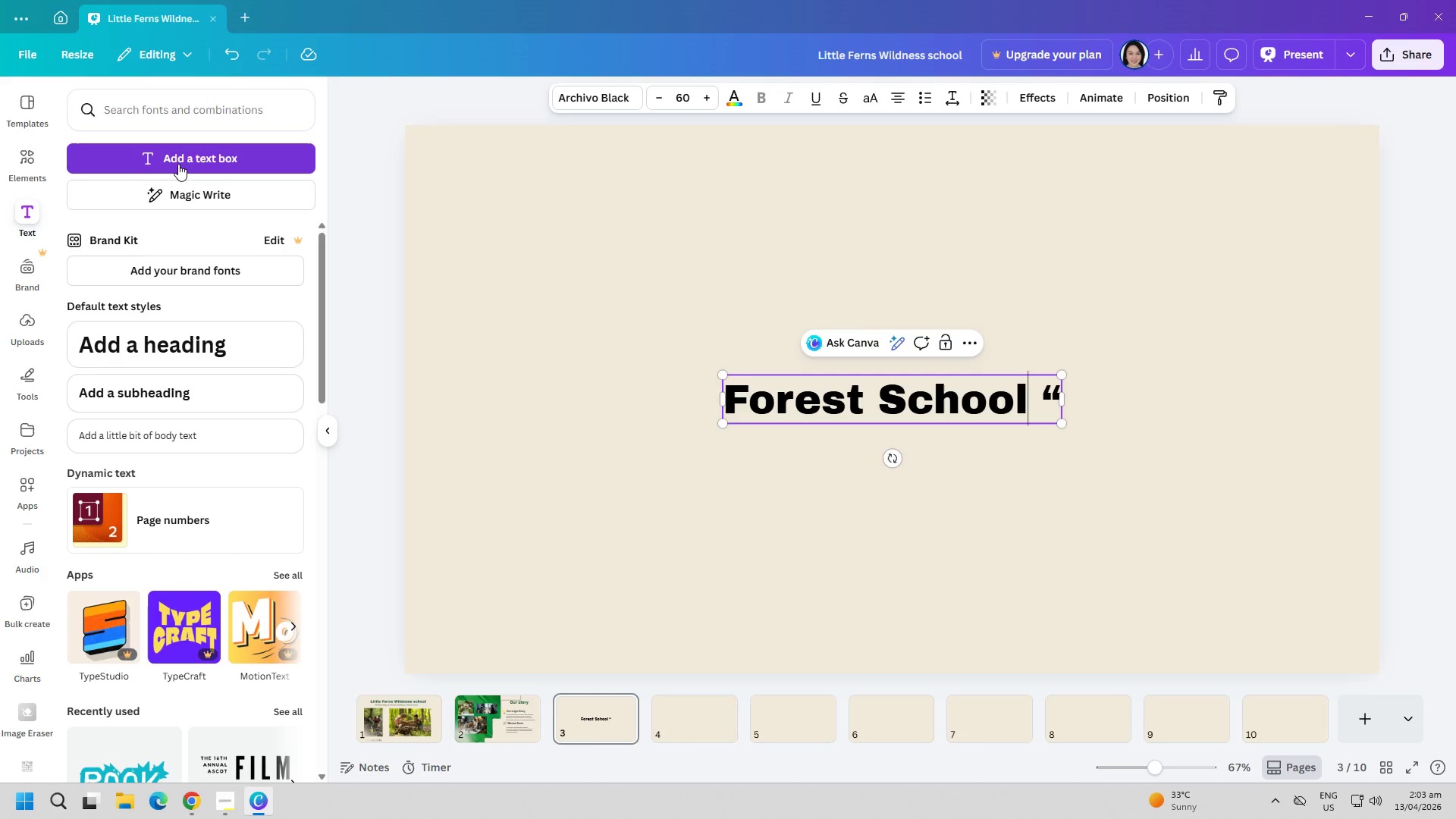 
key(ArrowLeft)
 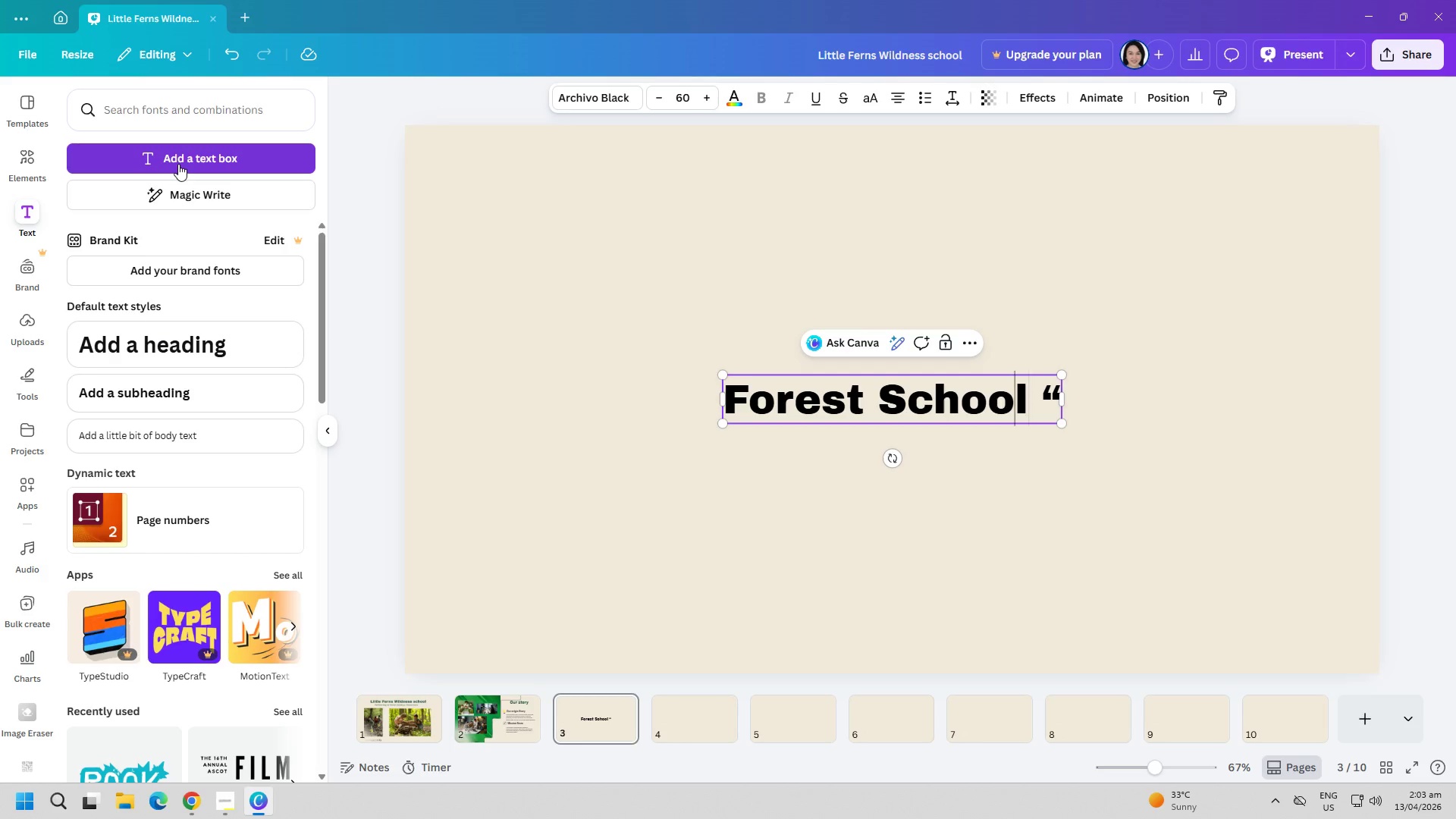 
hold_key(key=ArrowLeft, duration=1.5)
 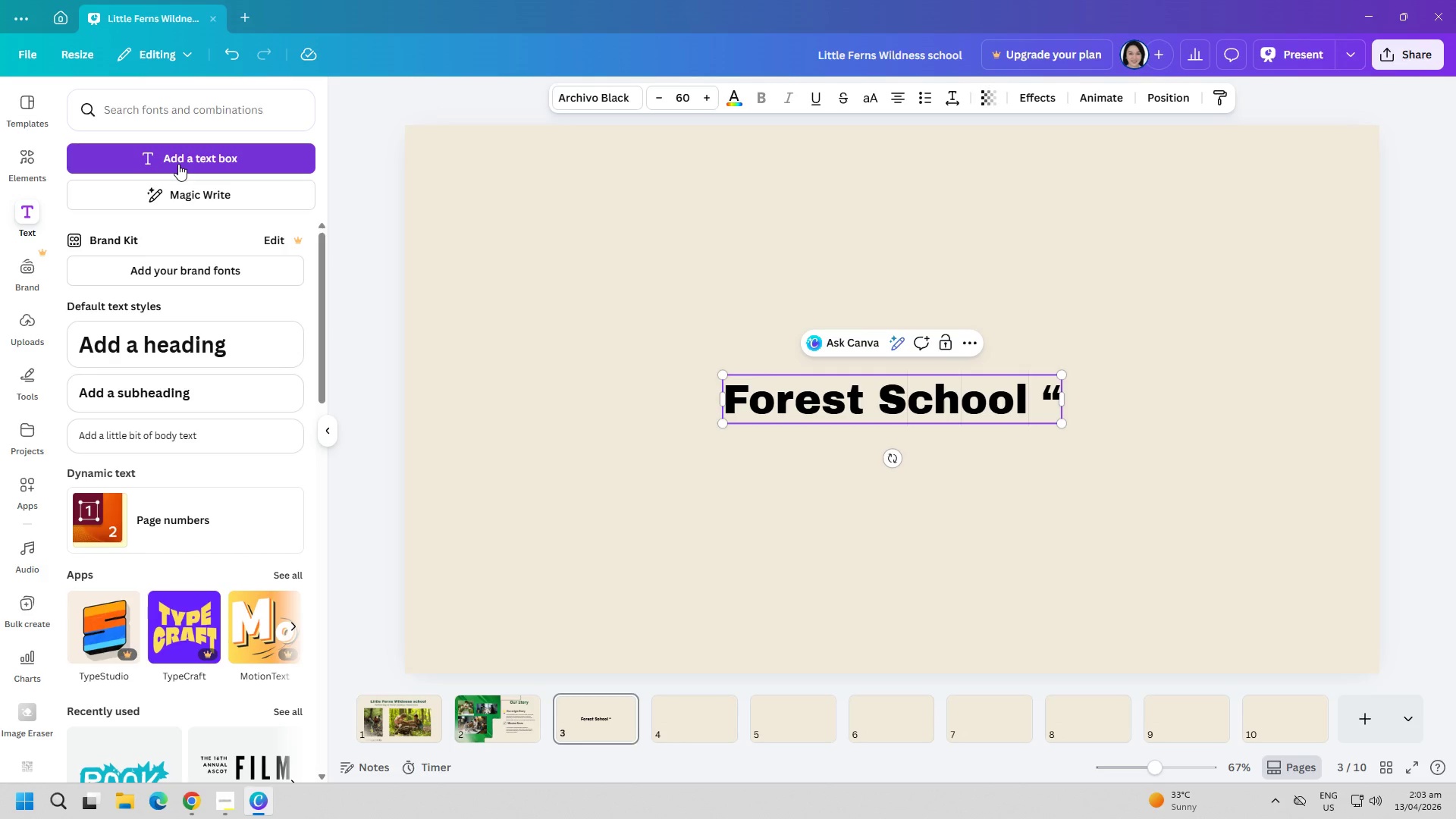 
key(ArrowLeft)
 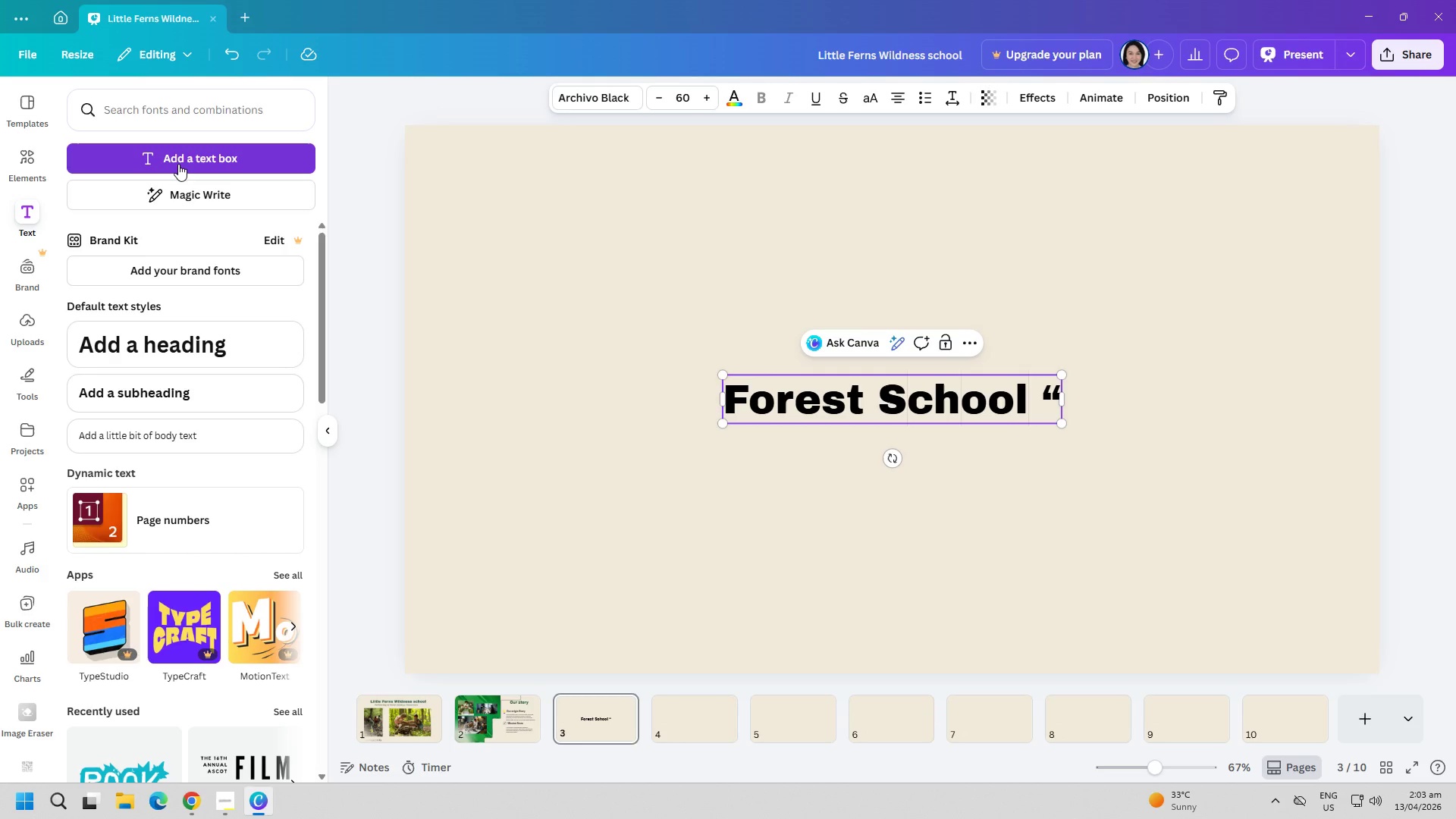 
key(ArrowLeft)
 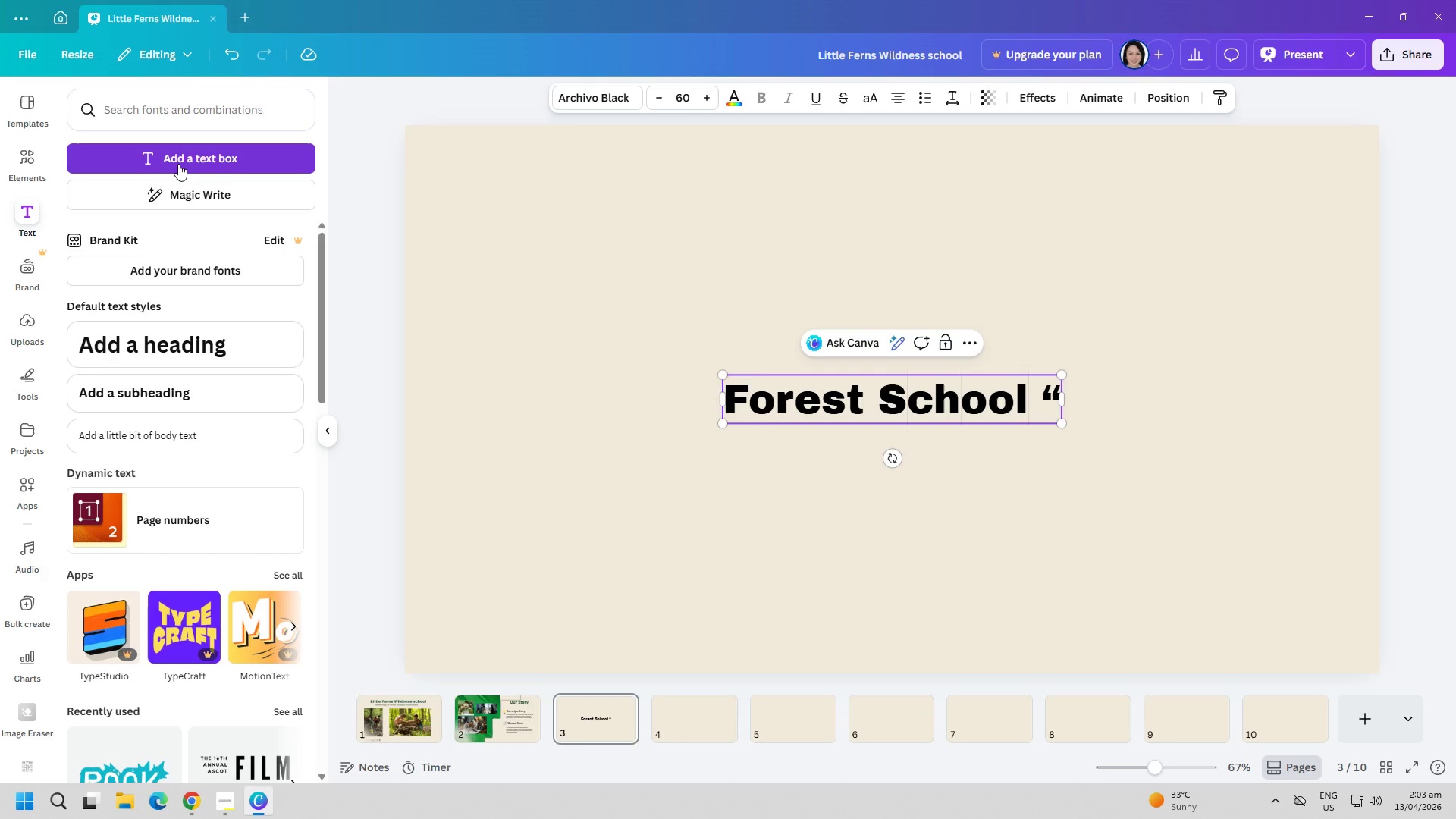 
key(ArrowLeft)
 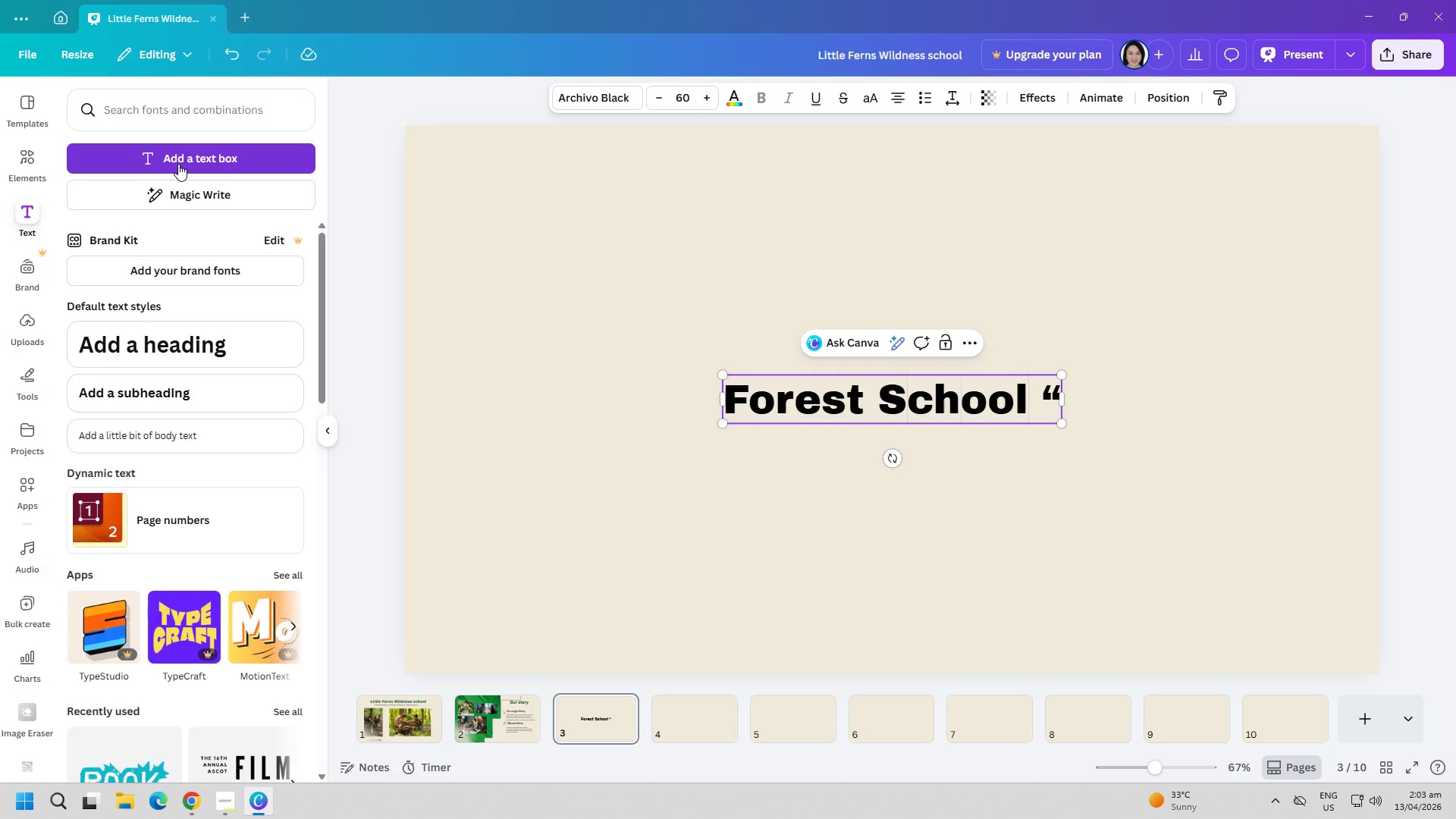 
key(ArrowLeft)
 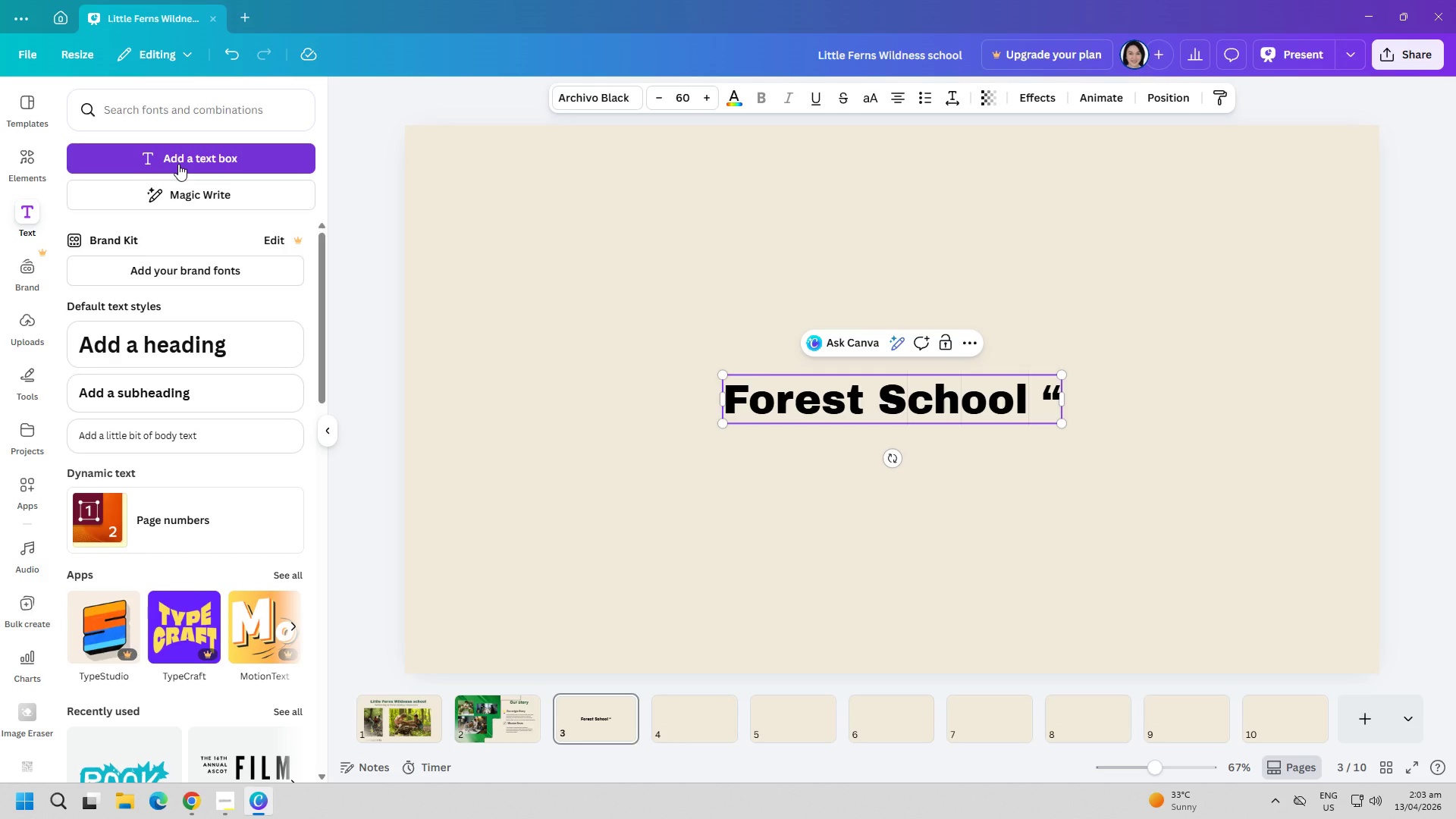 
key(ArrowLeft)
 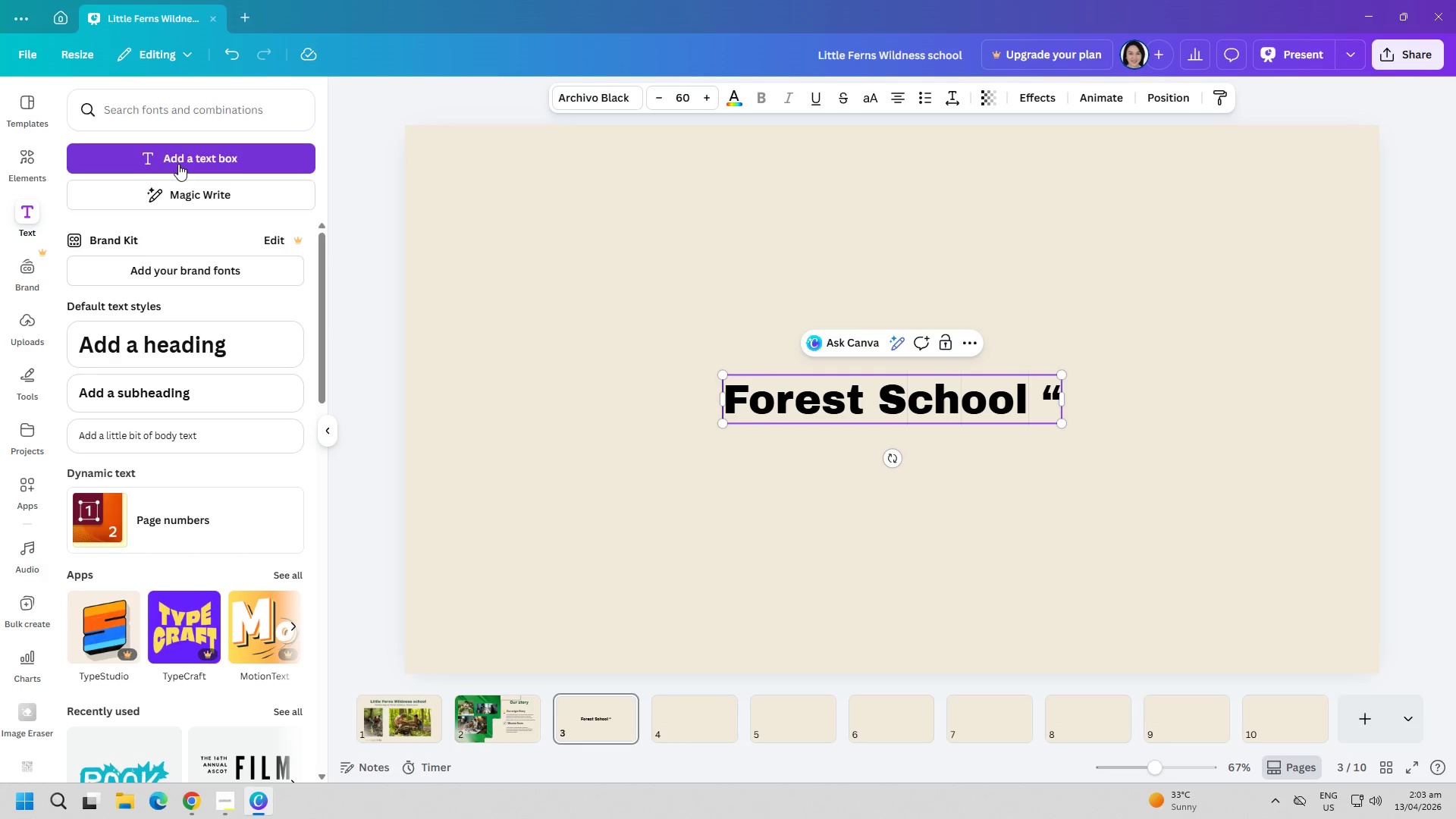 
key(Shift+ShiftRight)
 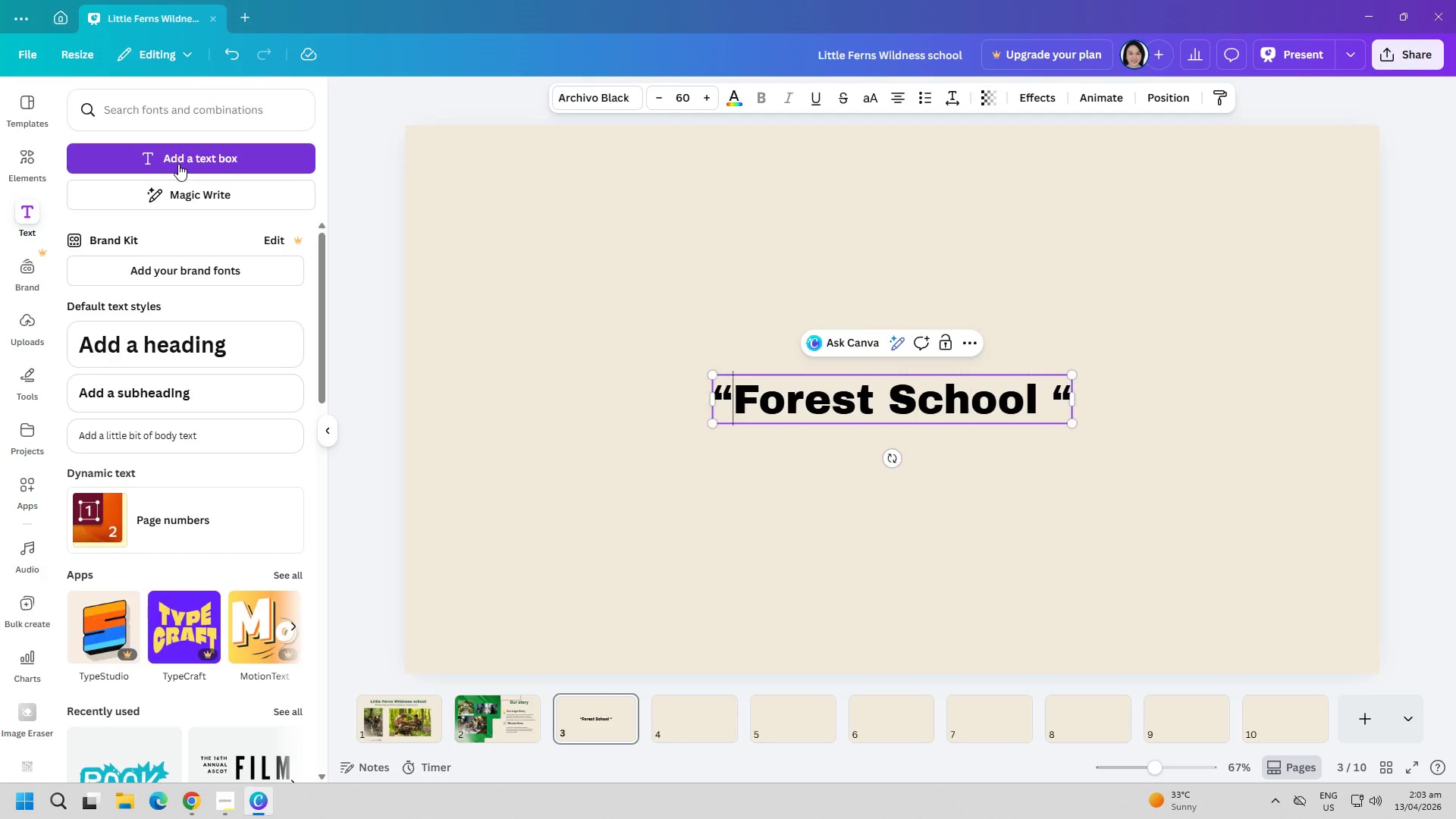 
key(Shift+Quote)
 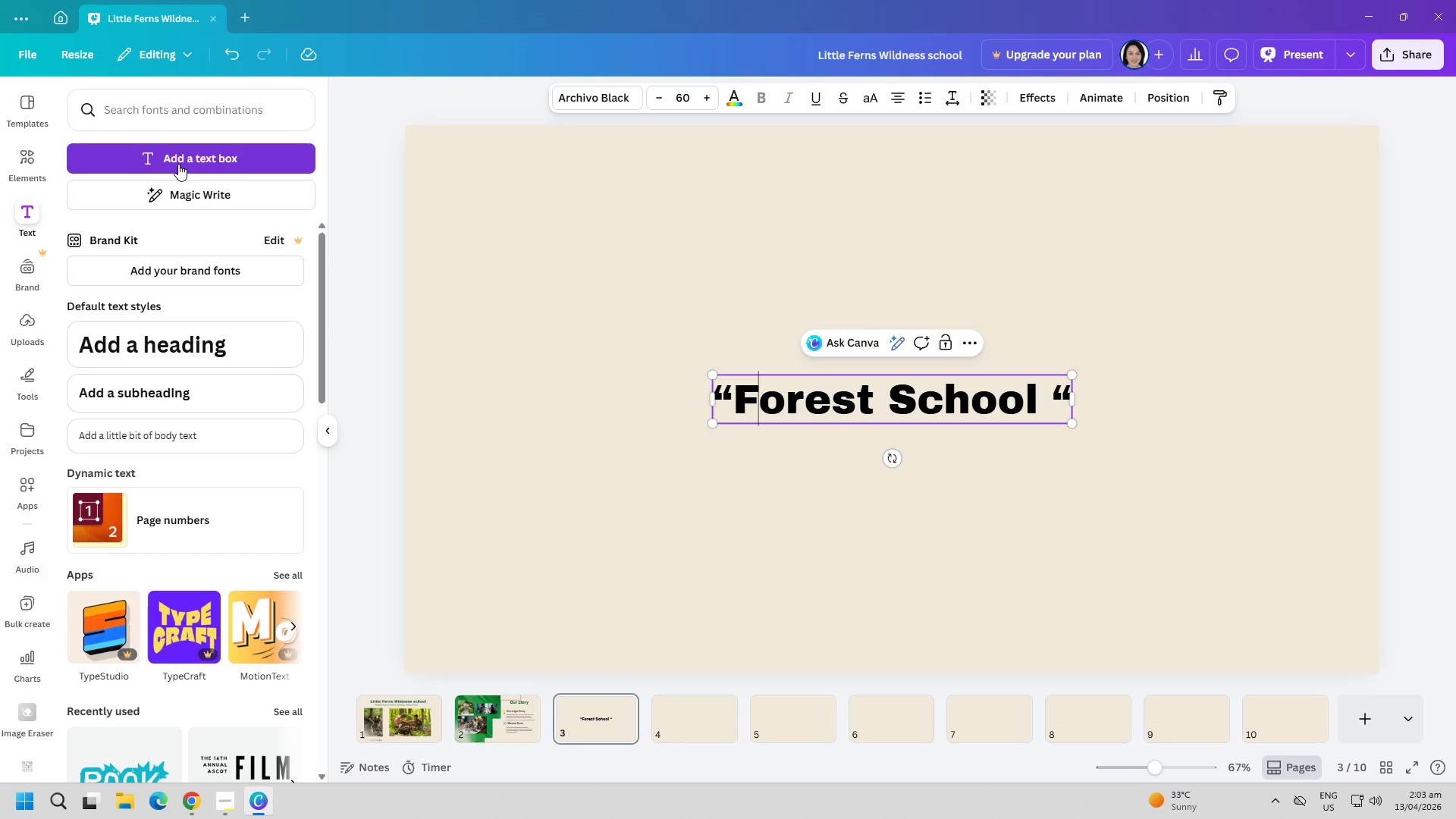 
hold_key(key=ArrowRight, duration=0.97)
 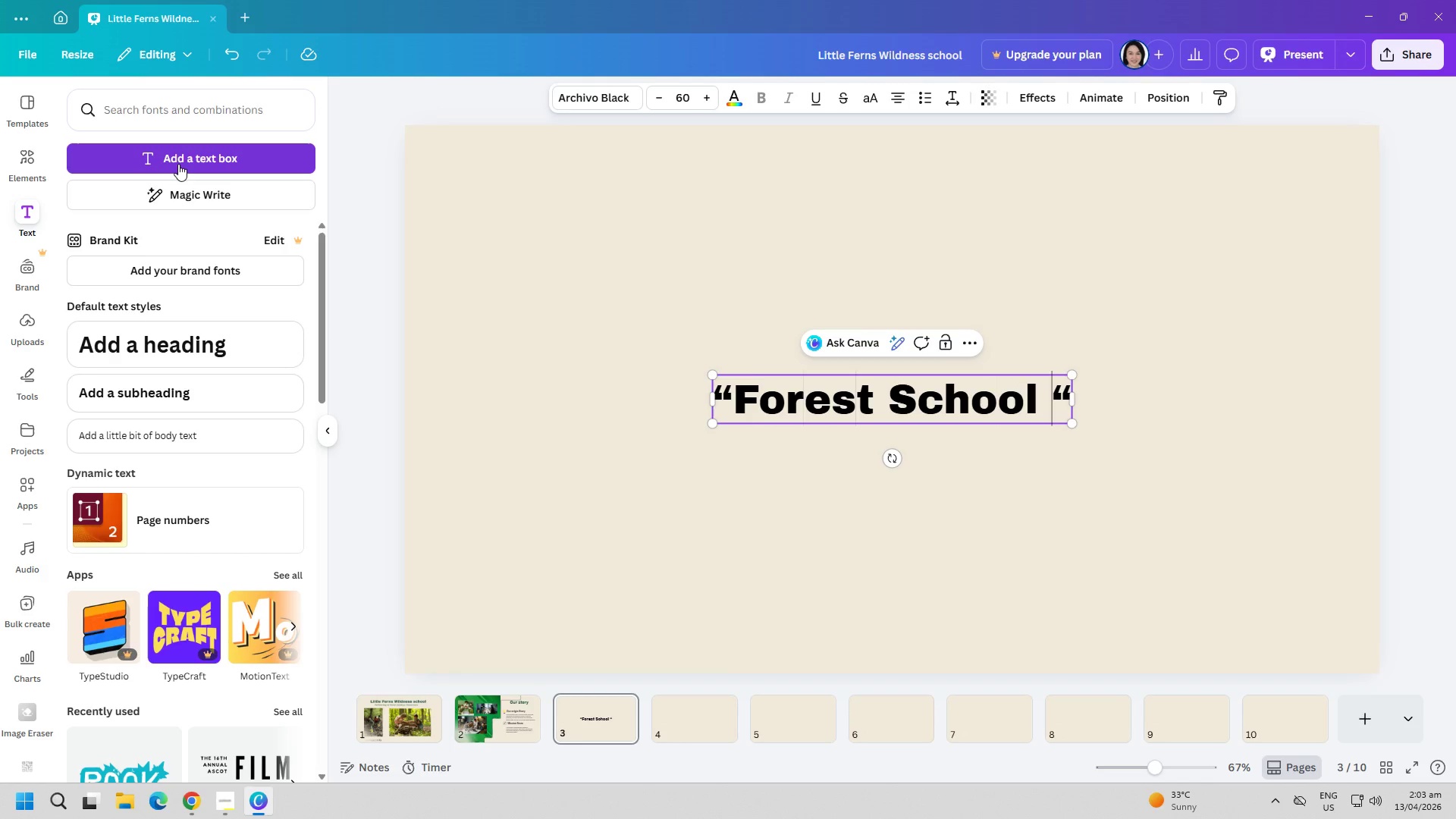 
key(ArrowLeft)
 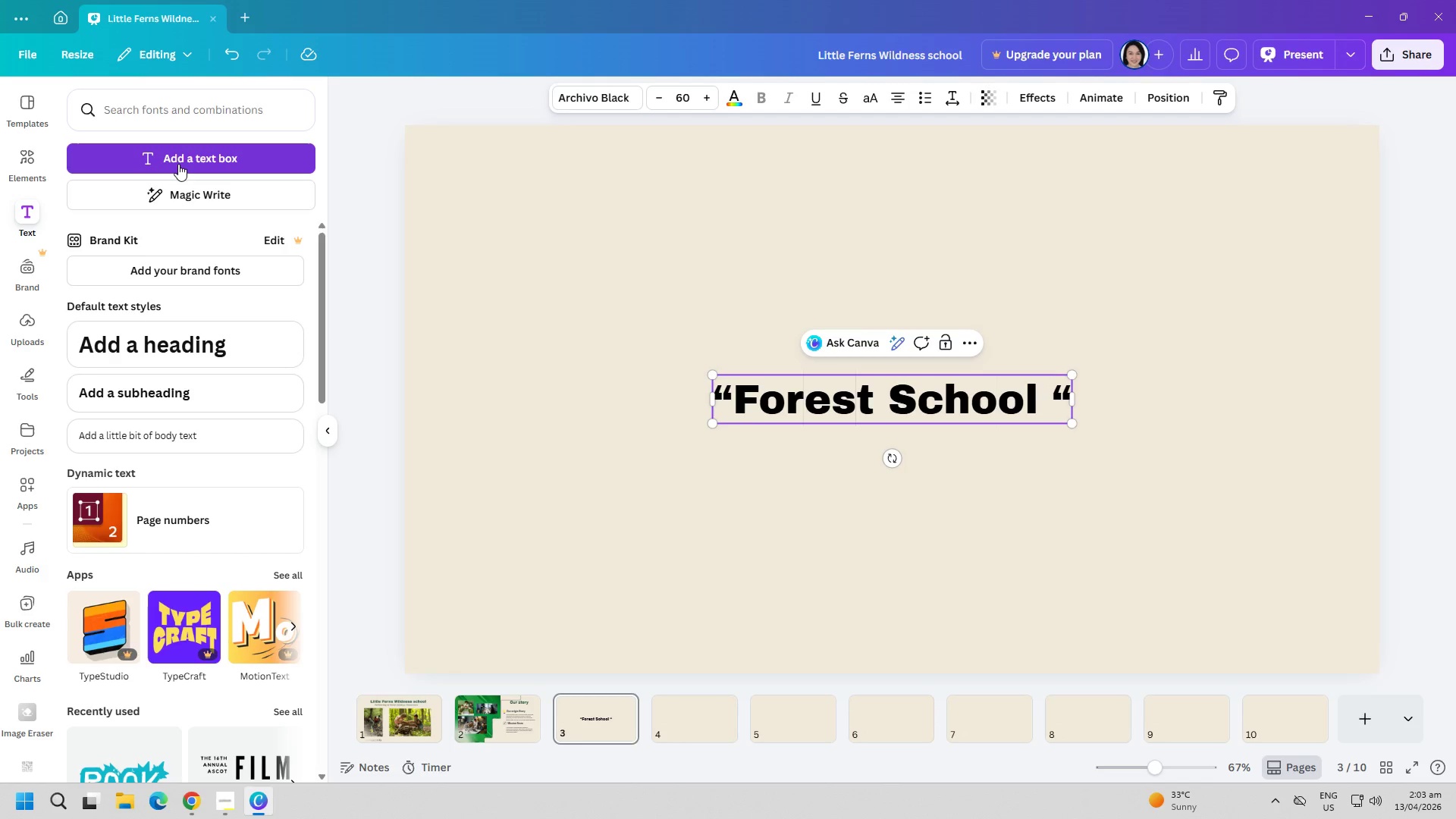 
key(Backspace)
 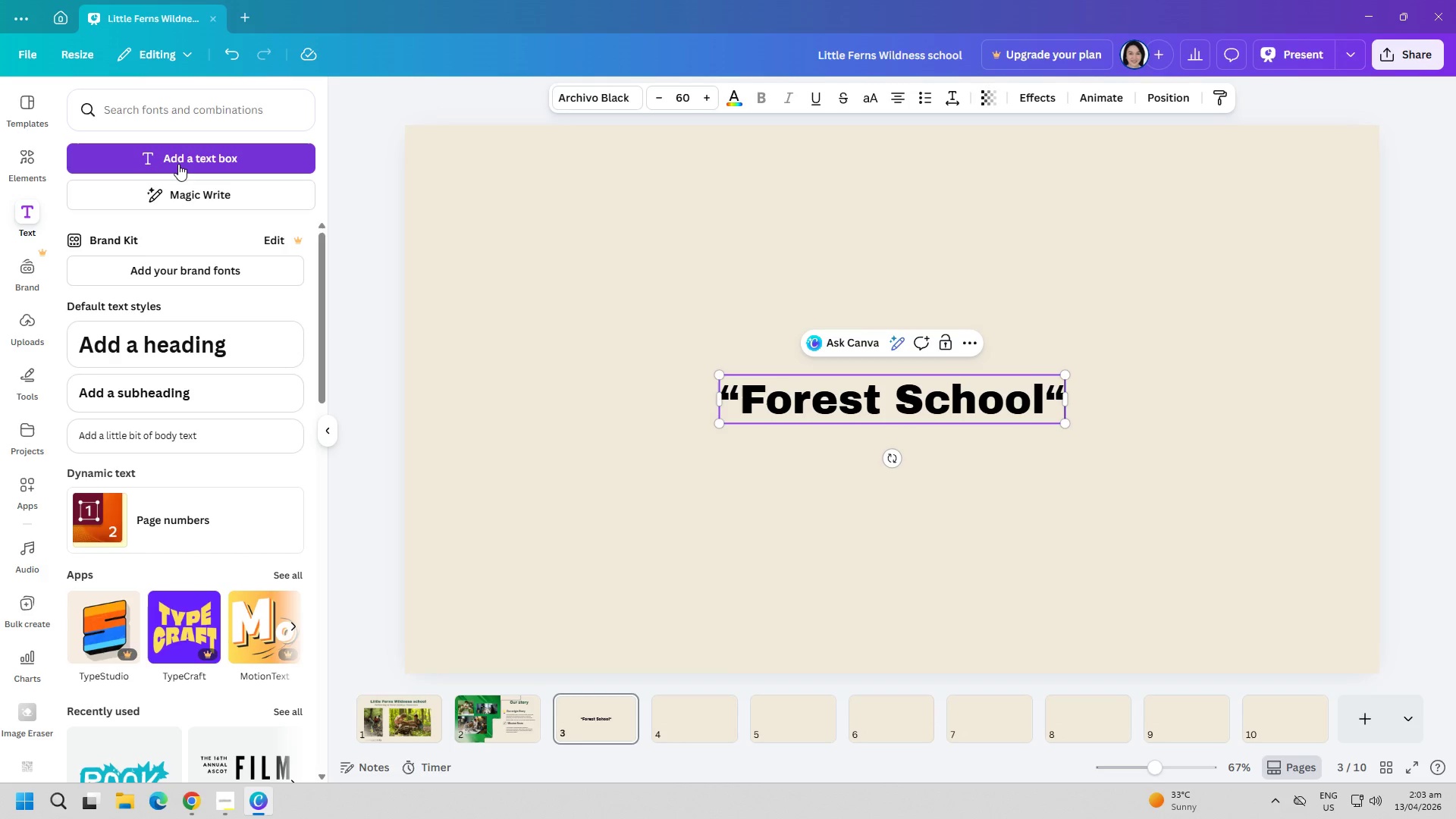 
key(ArrowRight)
 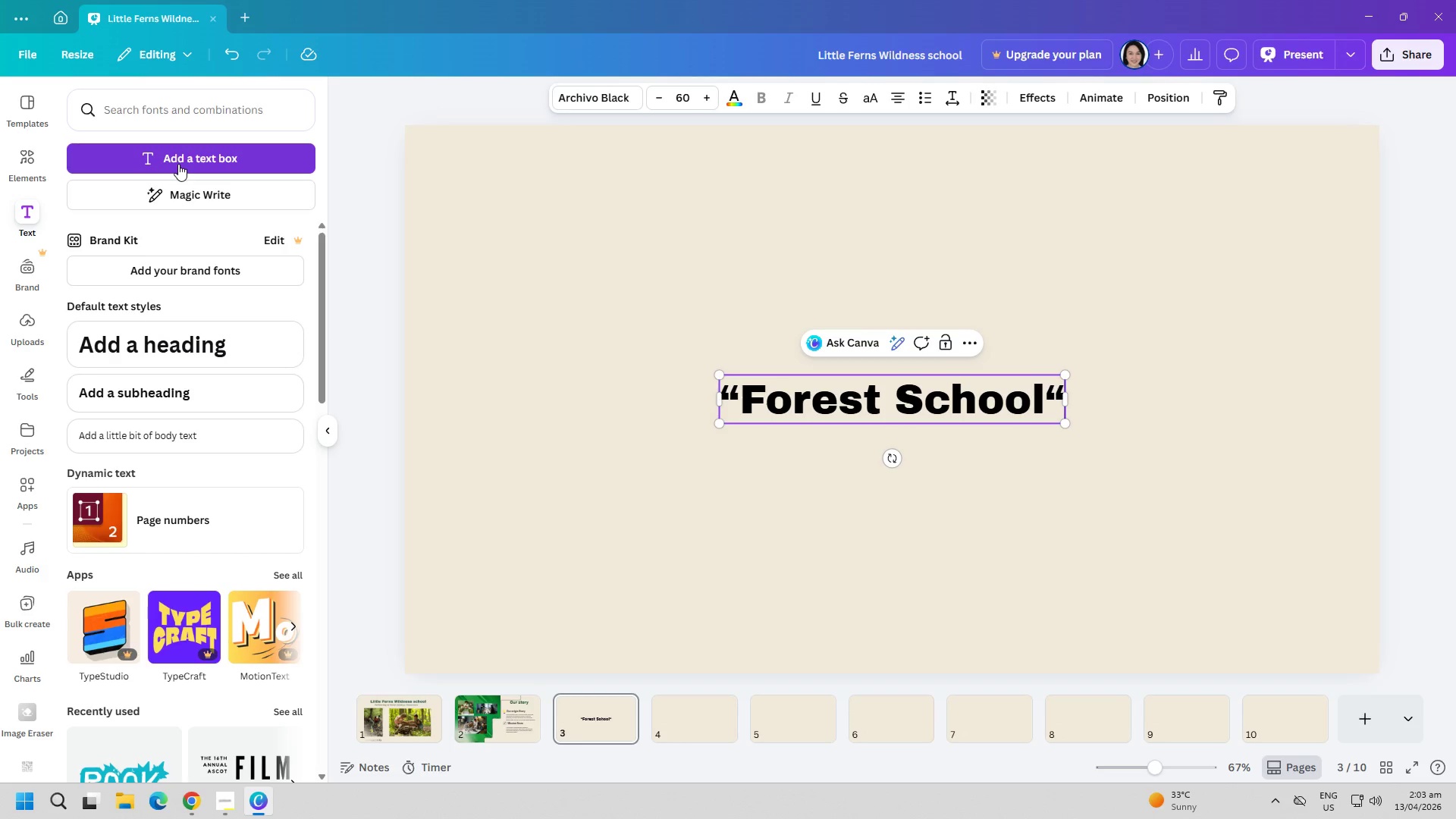 
type( Philosophy)
 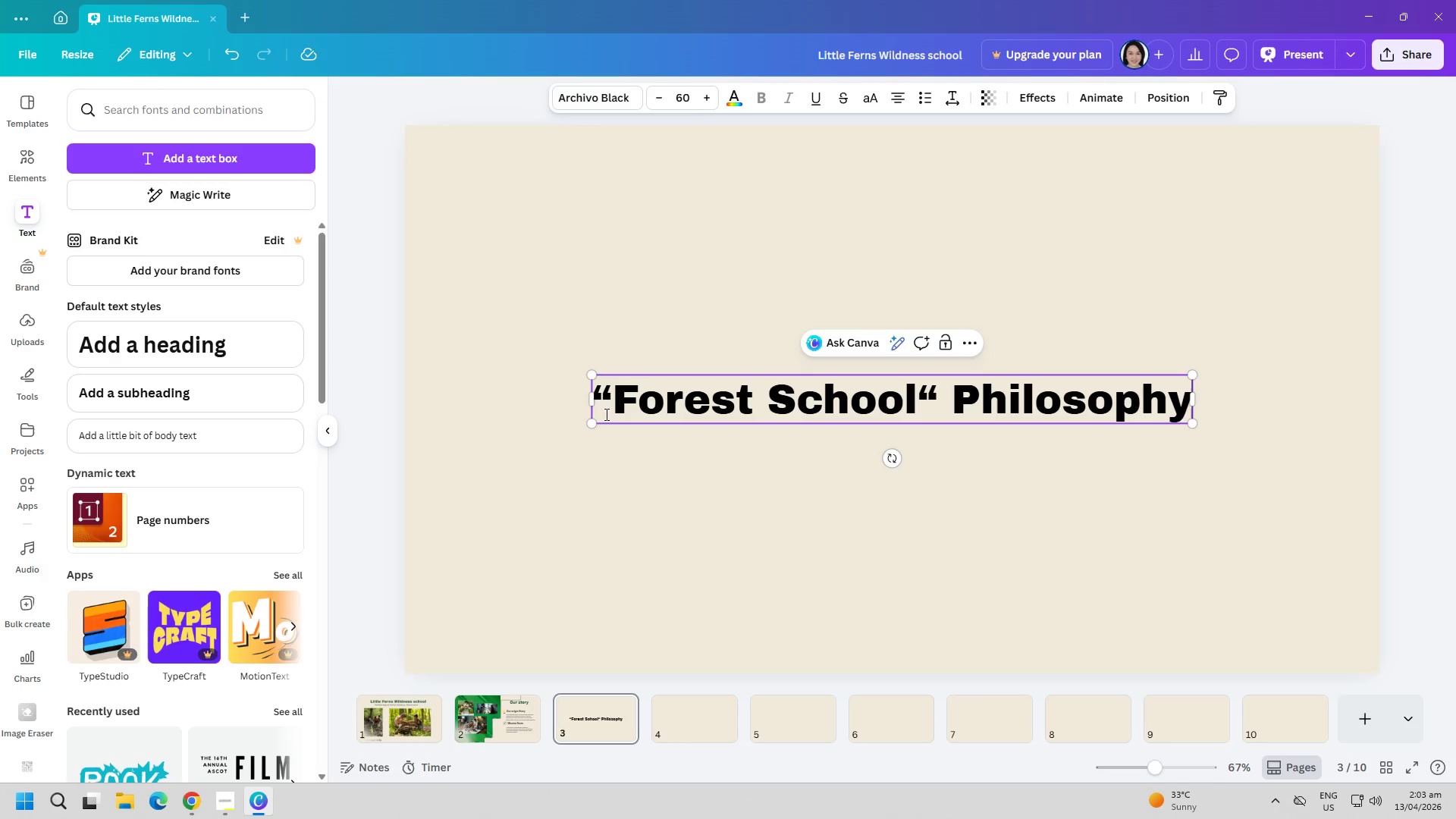 
left_click([783, 475])
 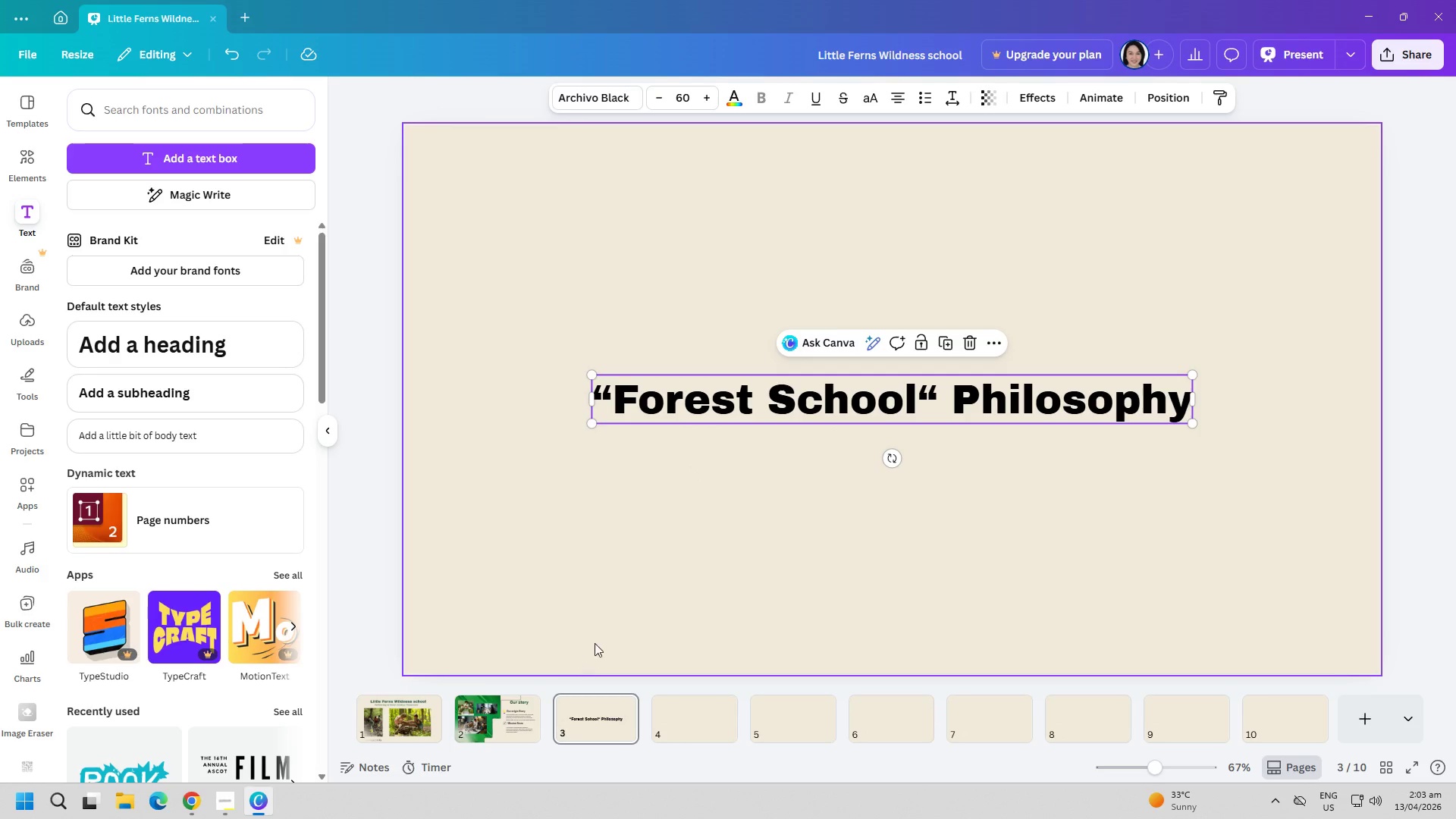 
double_click([757, 410])
 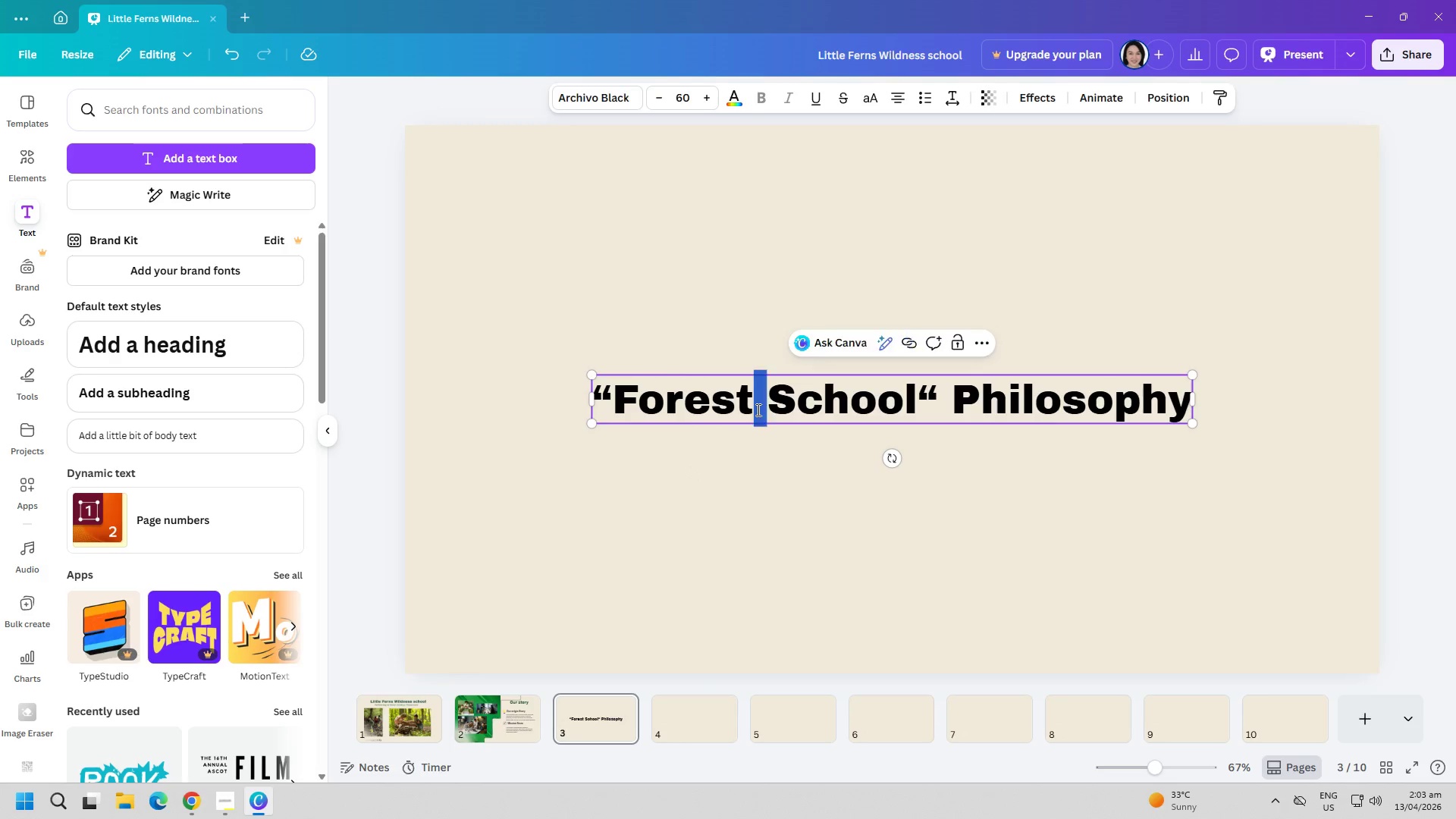 
triple_click([757, 410])
 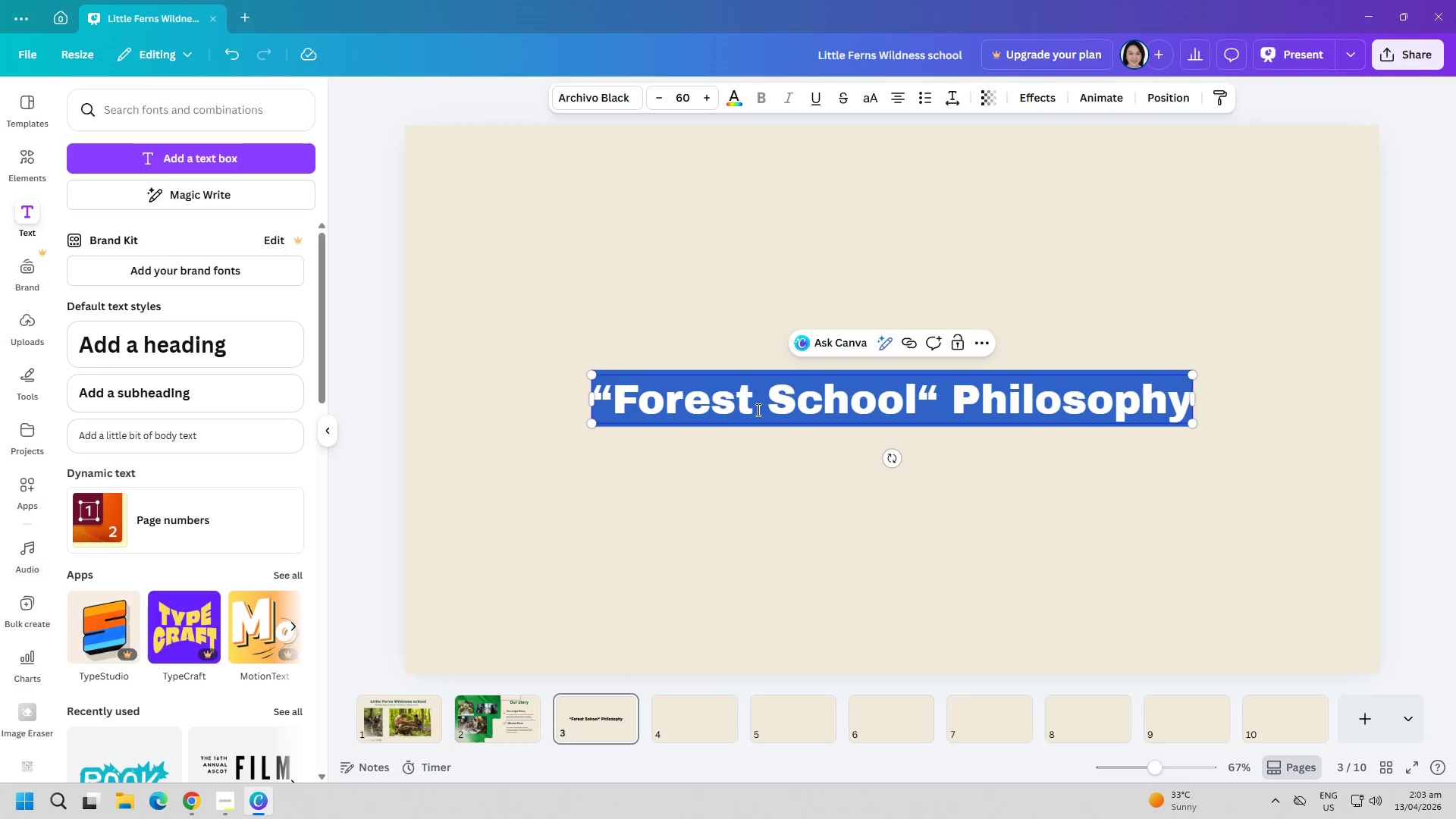 
key(Control+ControlLeft)
 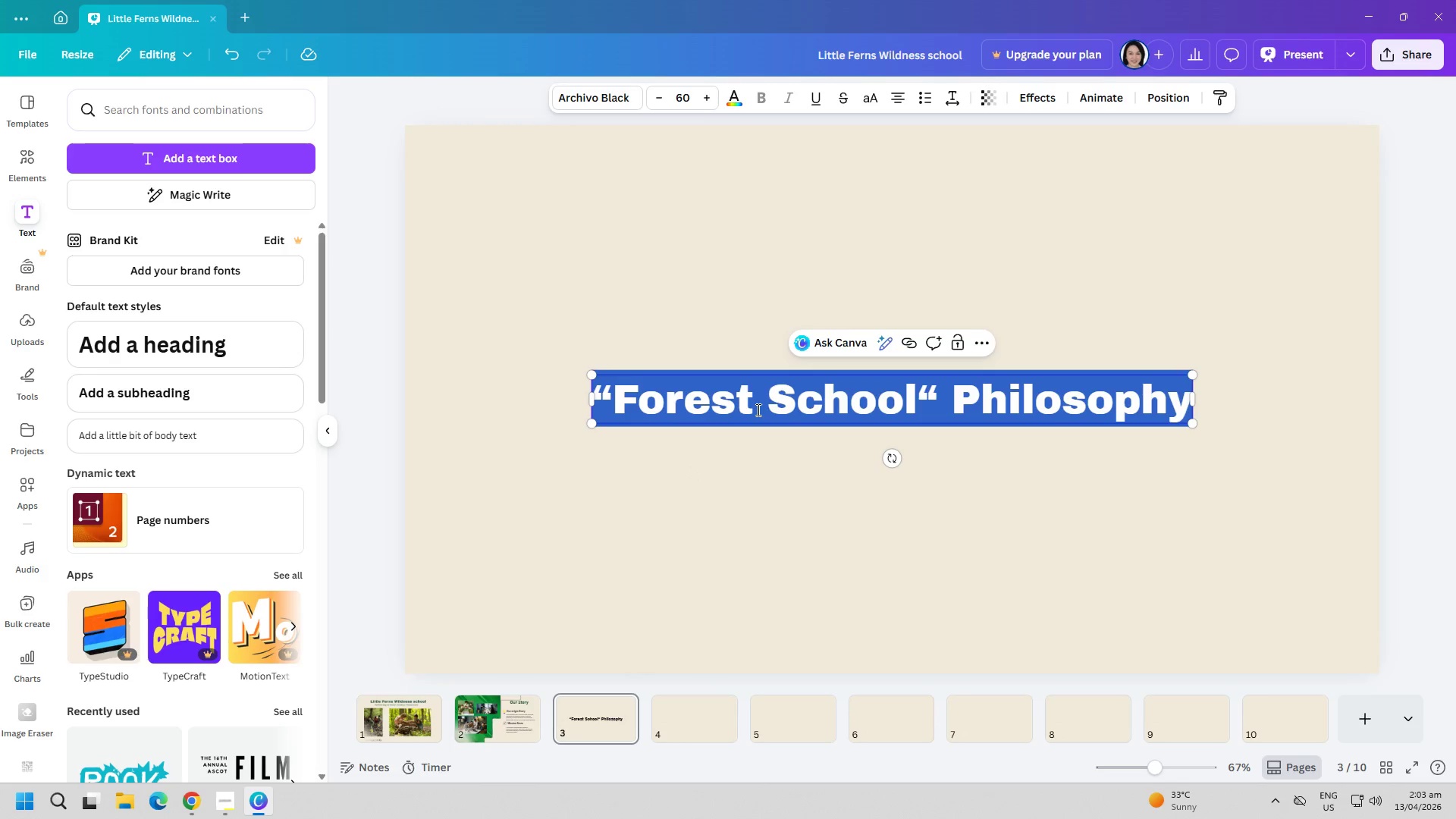 
key(Control+A)
 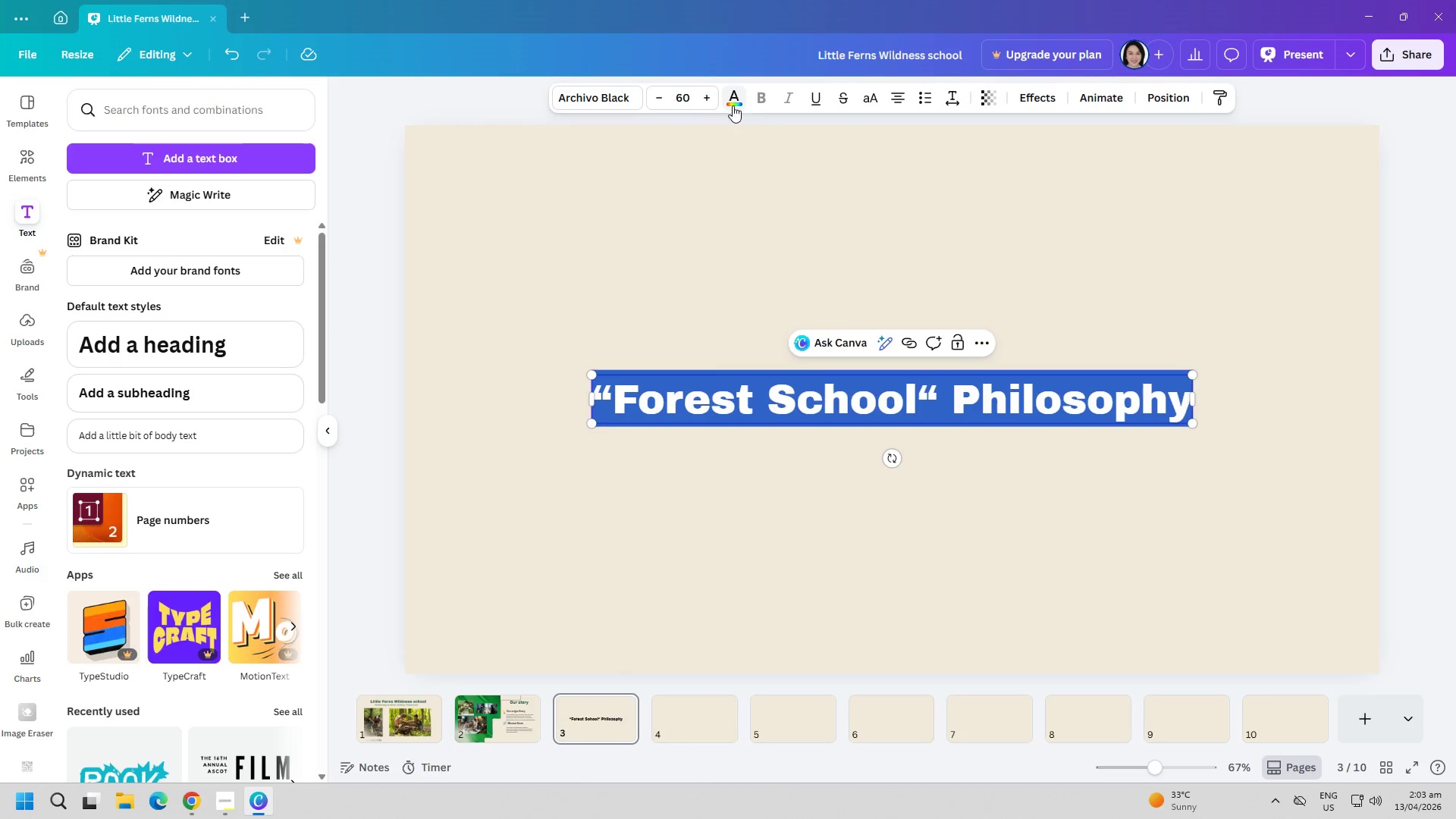 
left_click([732, 92])
 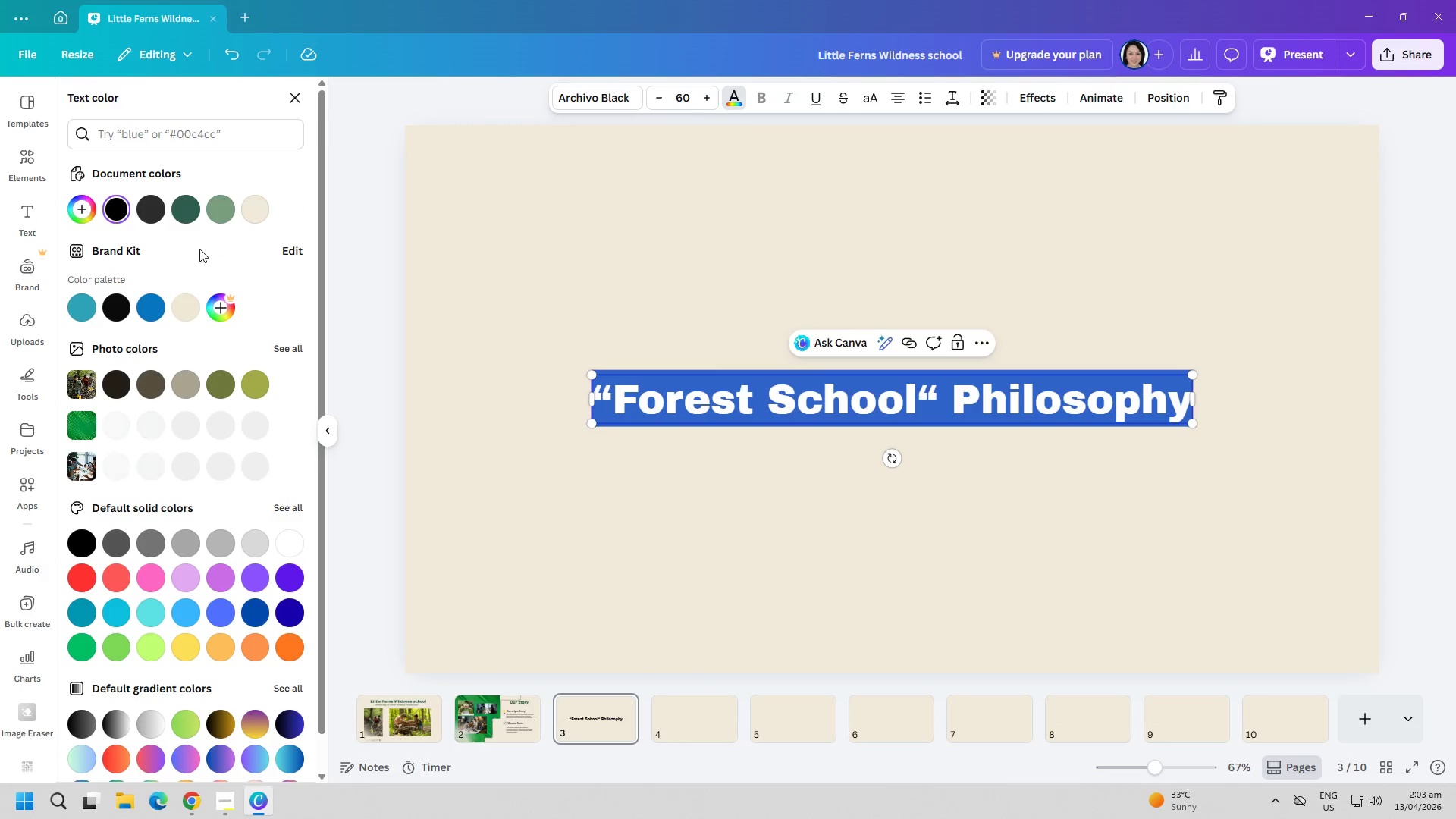 
left_click([184, 205])
 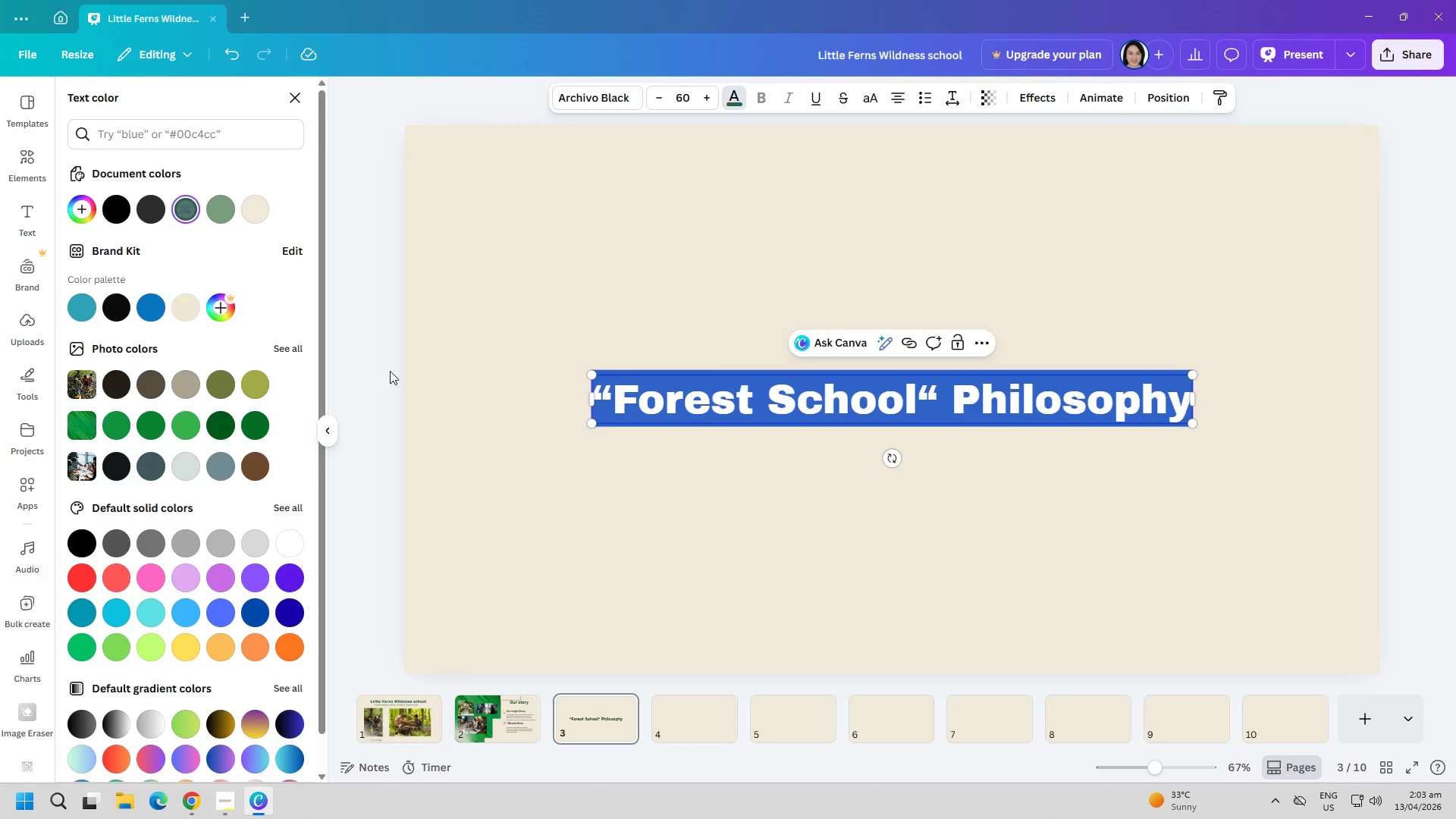 
left_click_drag(start_coordinate=[593, 444], to_coordinate=[605, 444])
 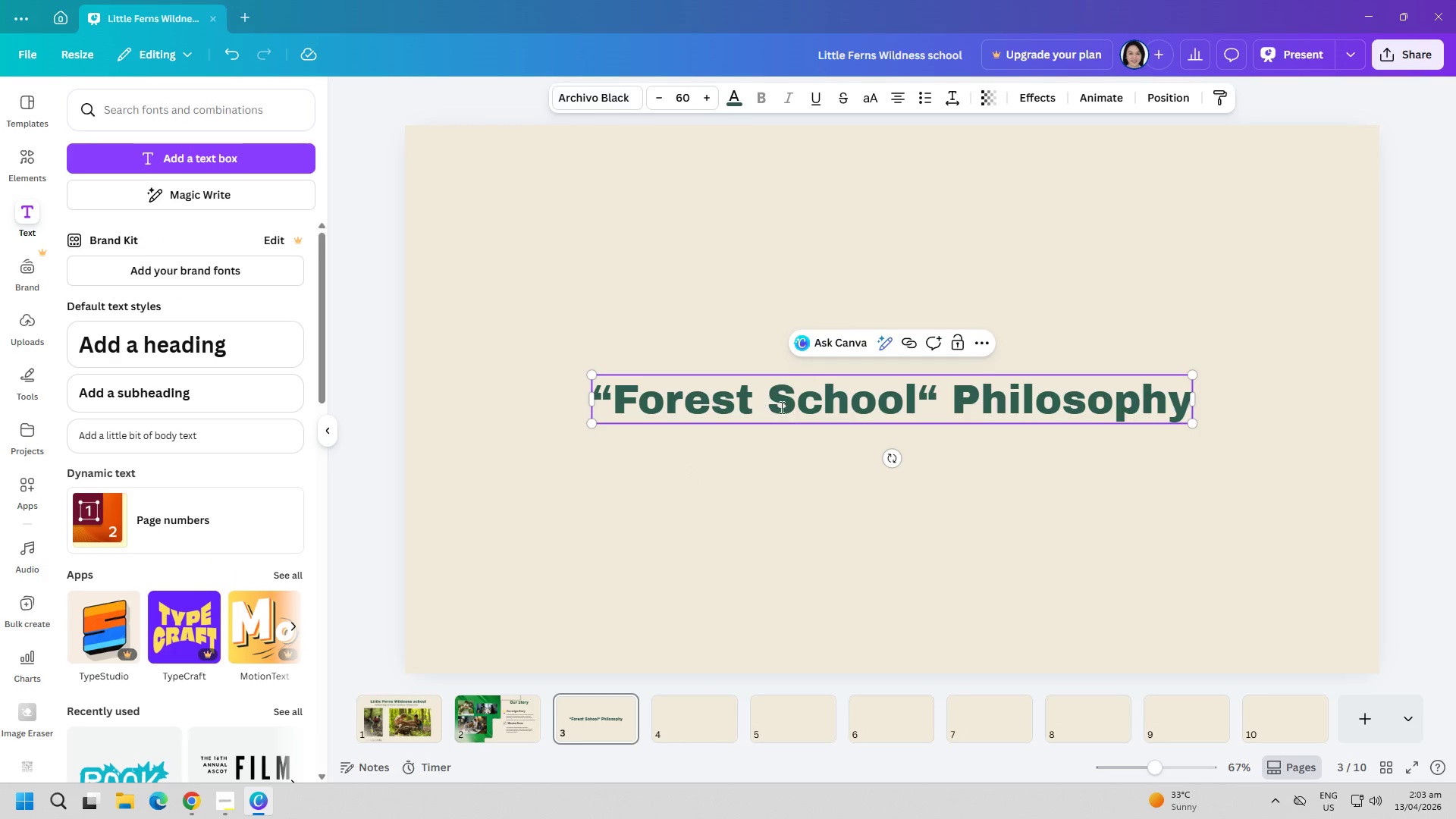 
left_click_drag(start_coordinate=[784, 406], to_coordinate=[779, 228])
 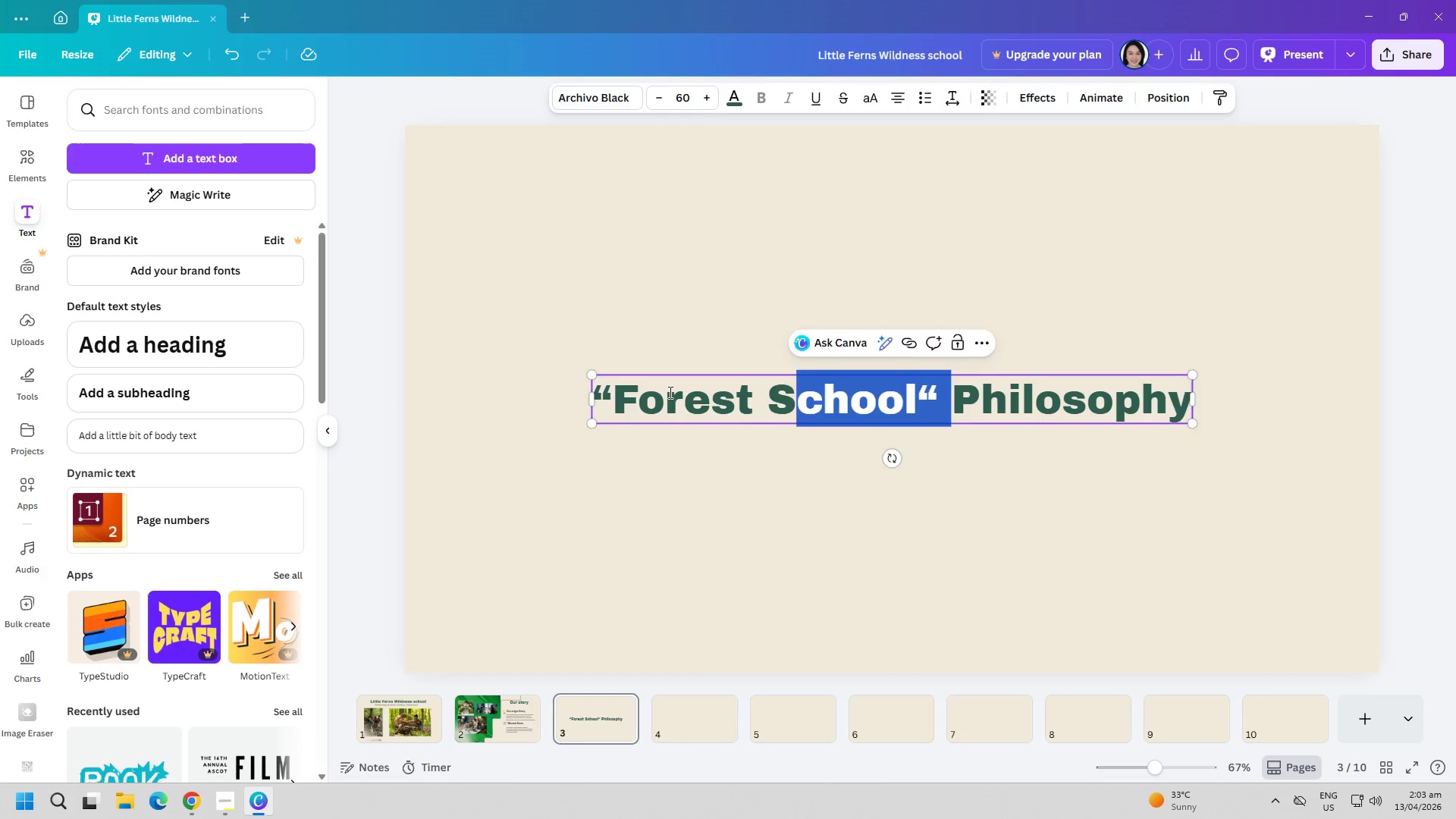 
left_click_drag(start_coordinate=[604, 355], to_coordinate=[605, 351])
 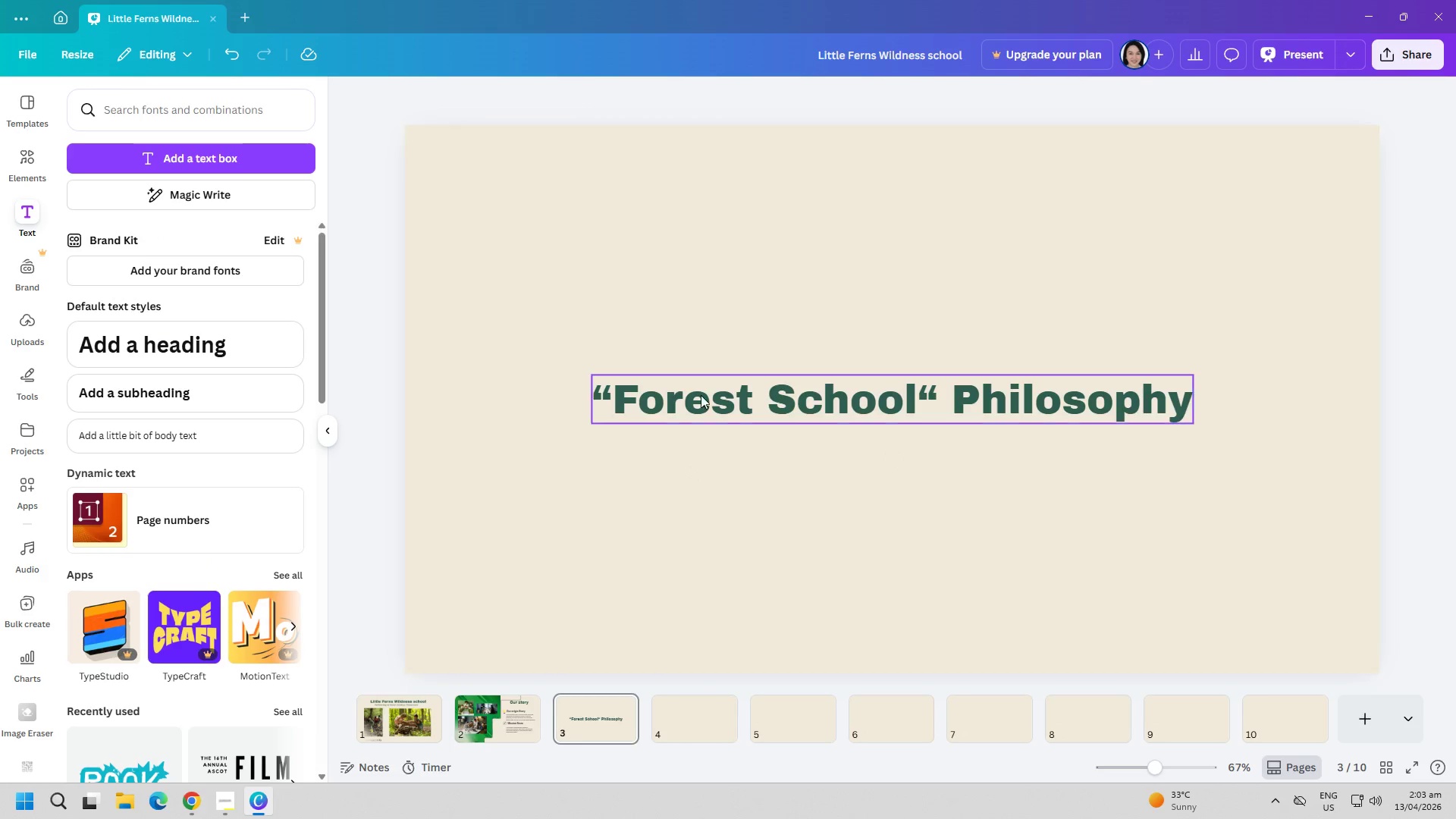 
left_click_drag(start_coordinate=[705, 407], to_coordinate=[716, 215])
 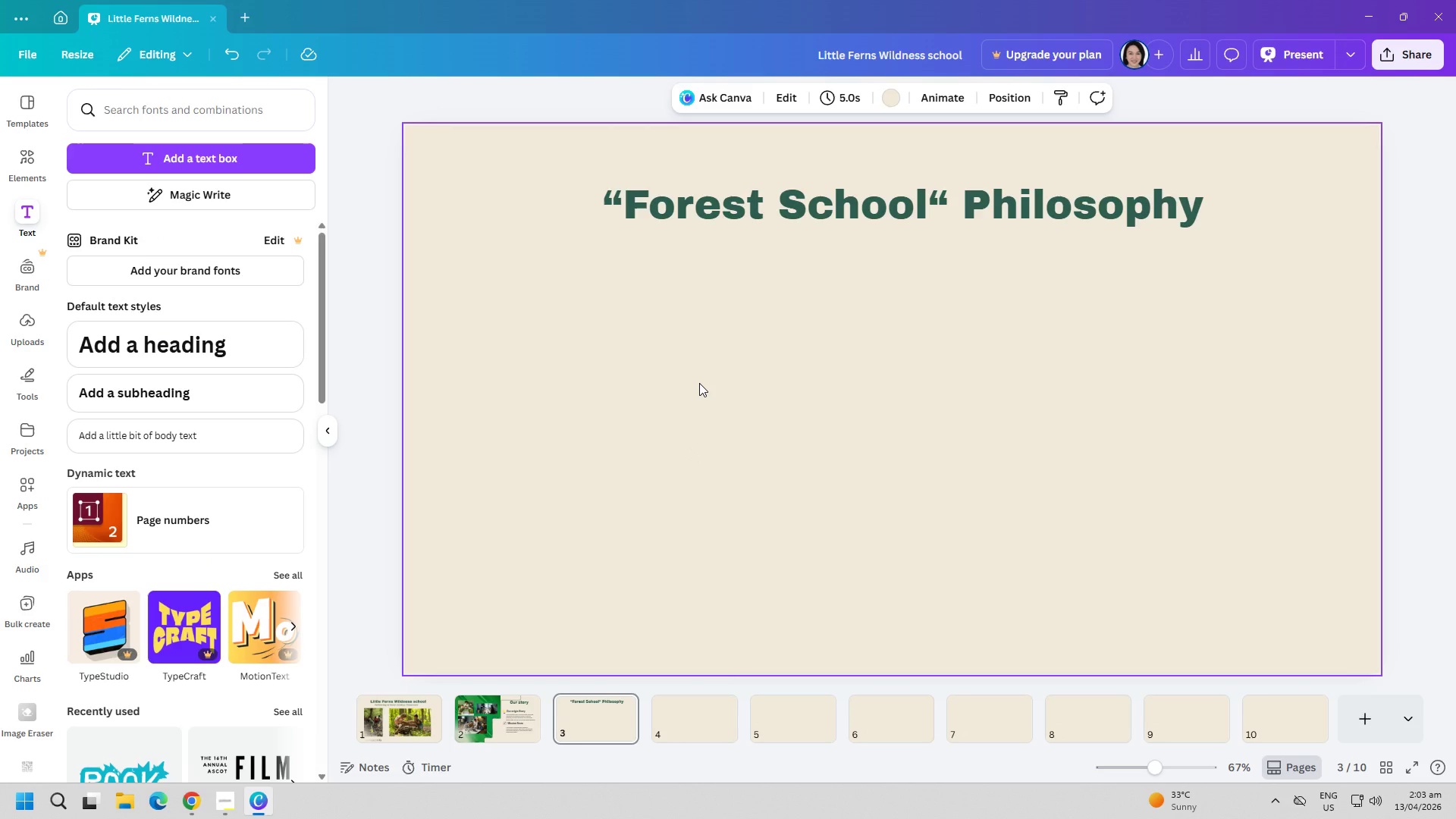 
wait(5.95)
 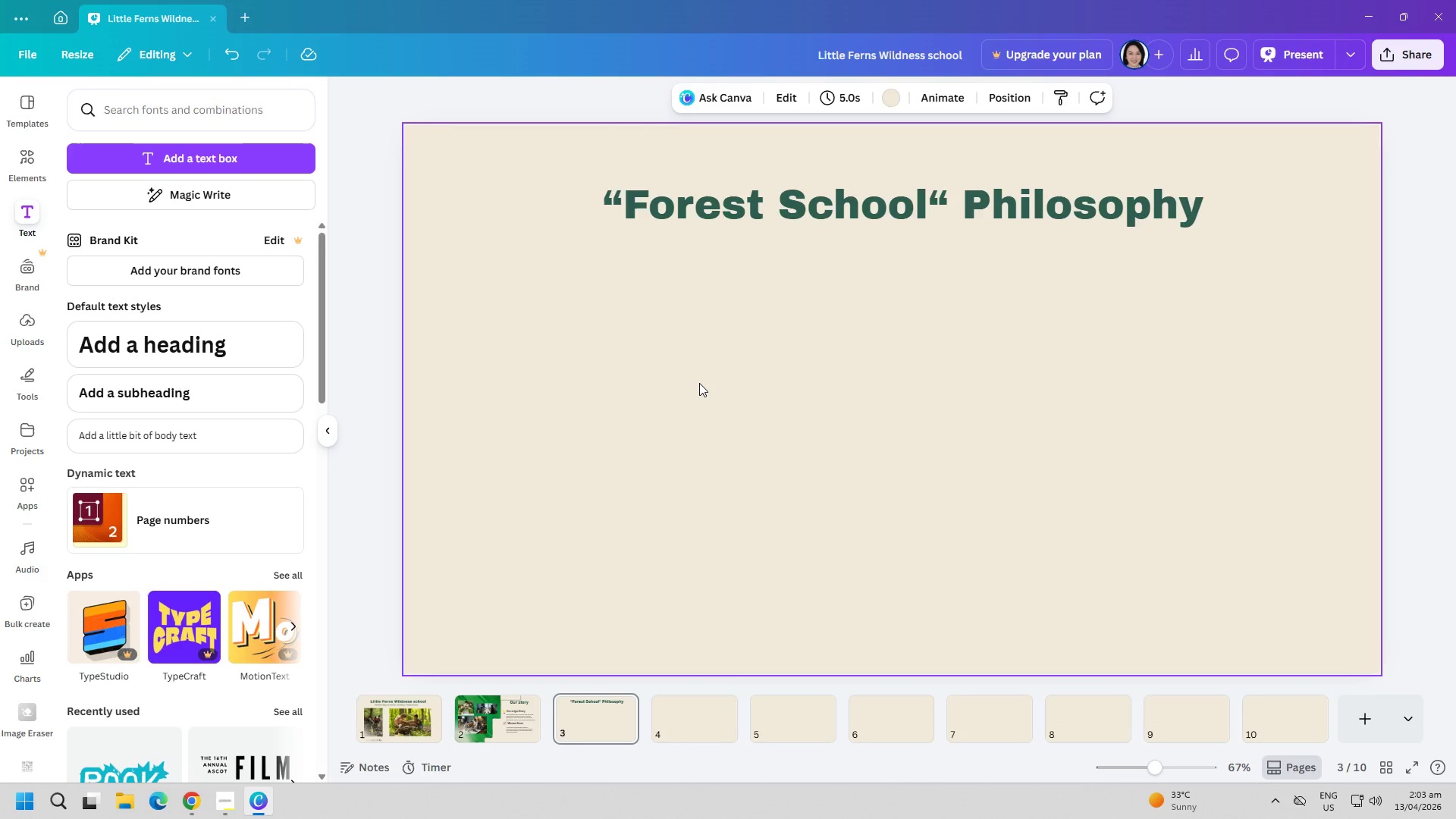 
left_click([280, 153])
 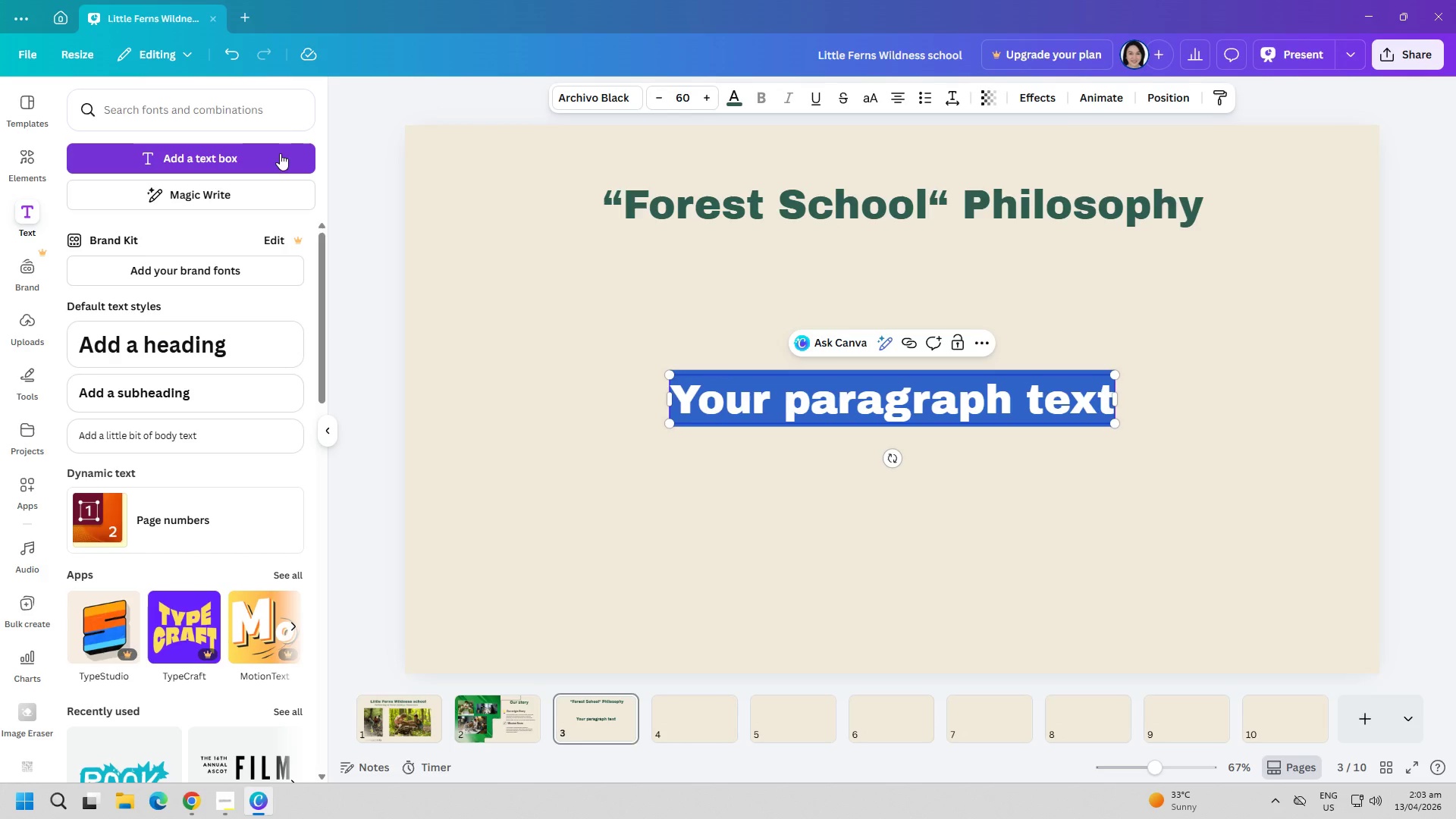 
type(Child-Led EXpl)
key(Backspace)
key(Backspace)
key(Backspace)
type(xploration)
 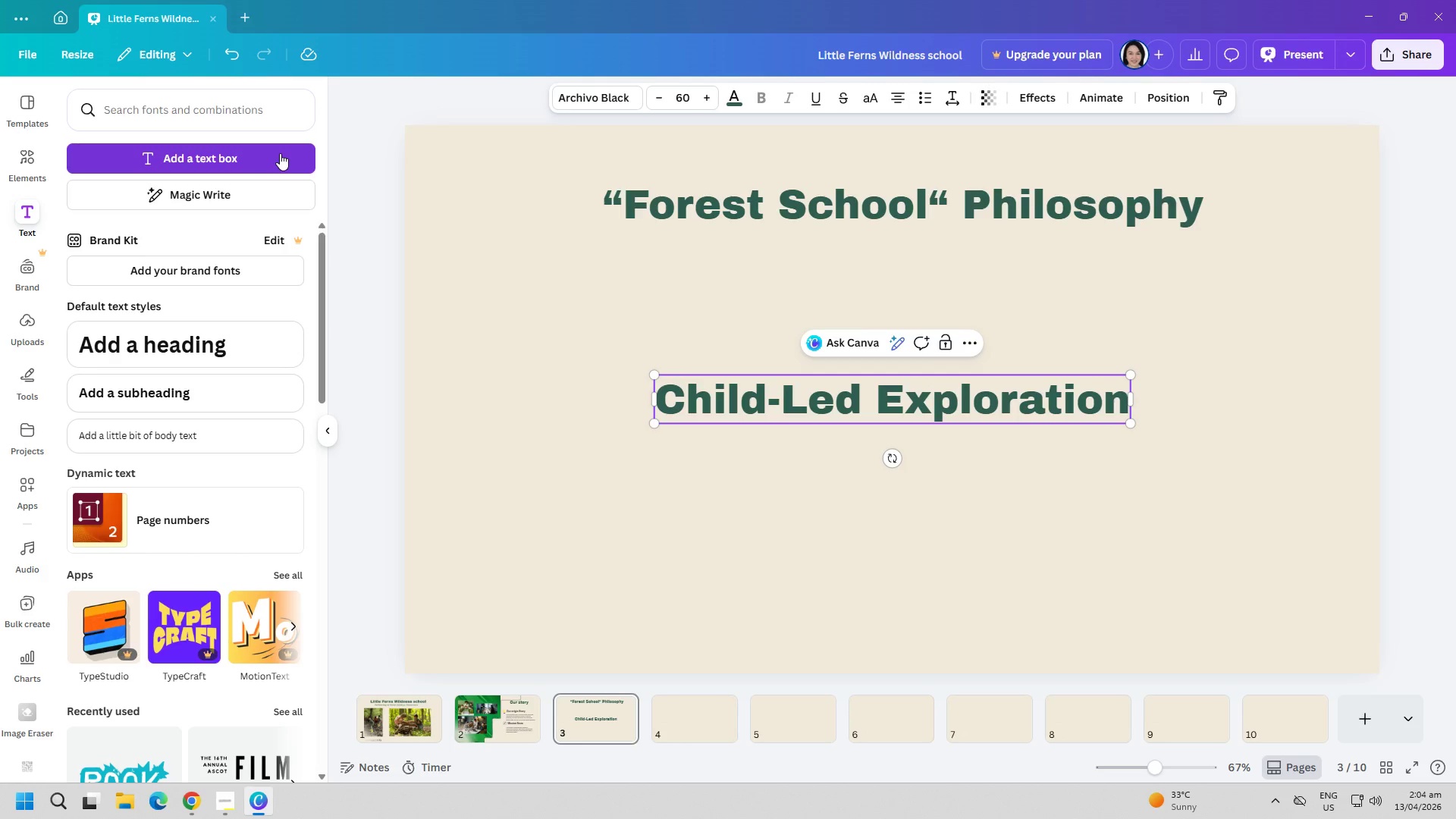 
key(Enter)
 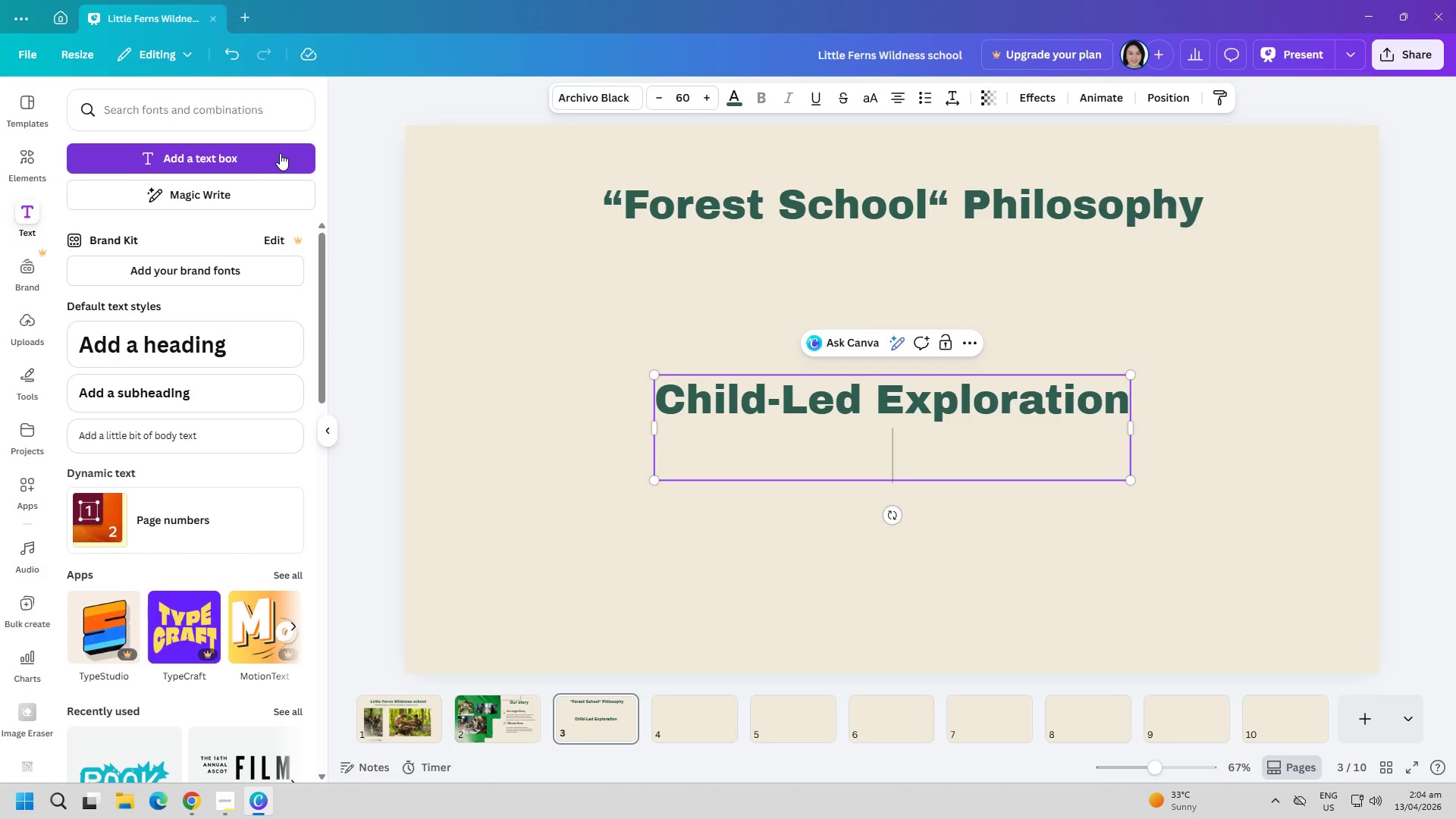 
type(Risk-Aware Leaning)
key(Backspace)
key(Backspace)
key(Backspace)
key(Backspace)
type(rning)
 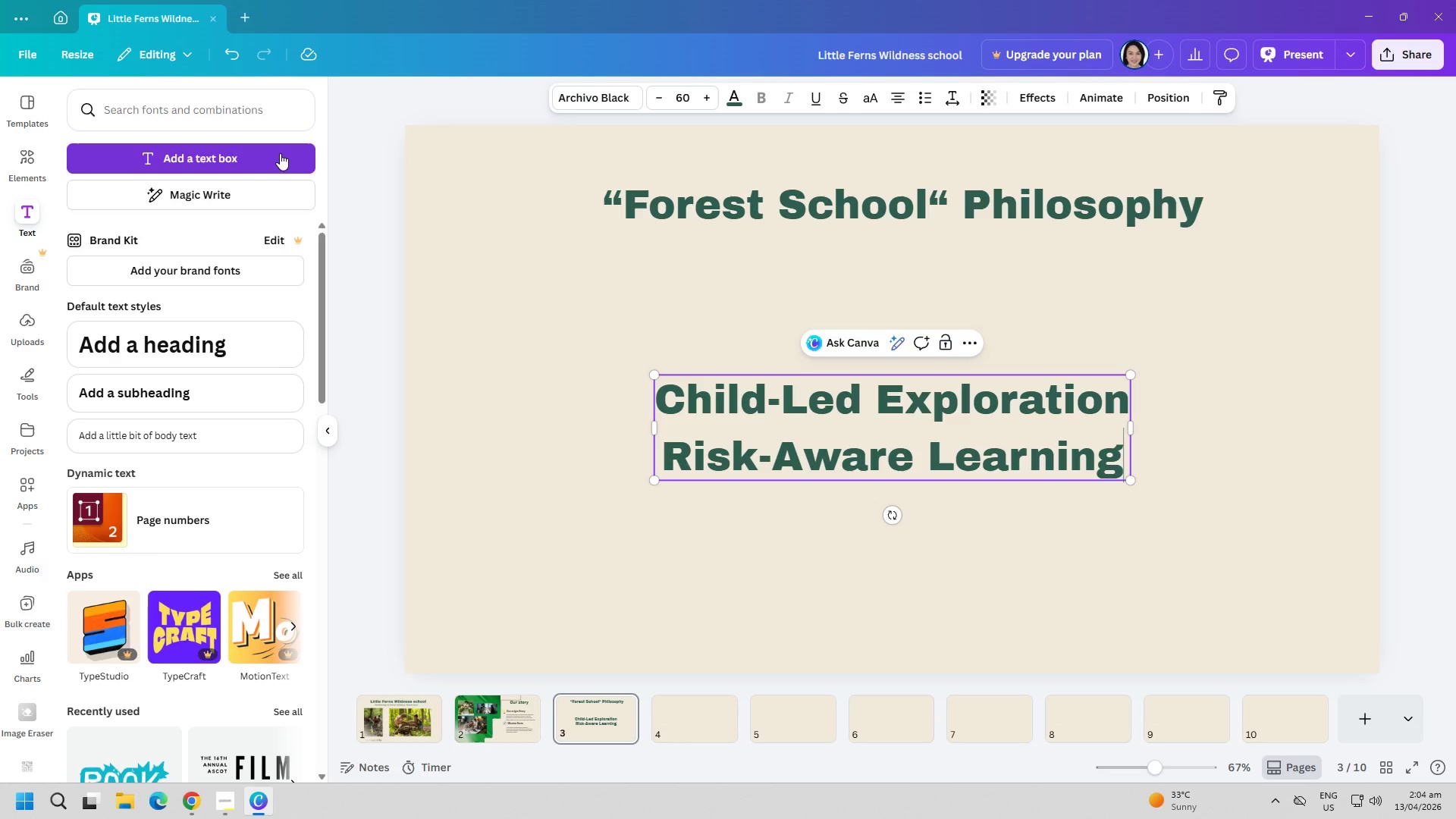 
key(Enter)
 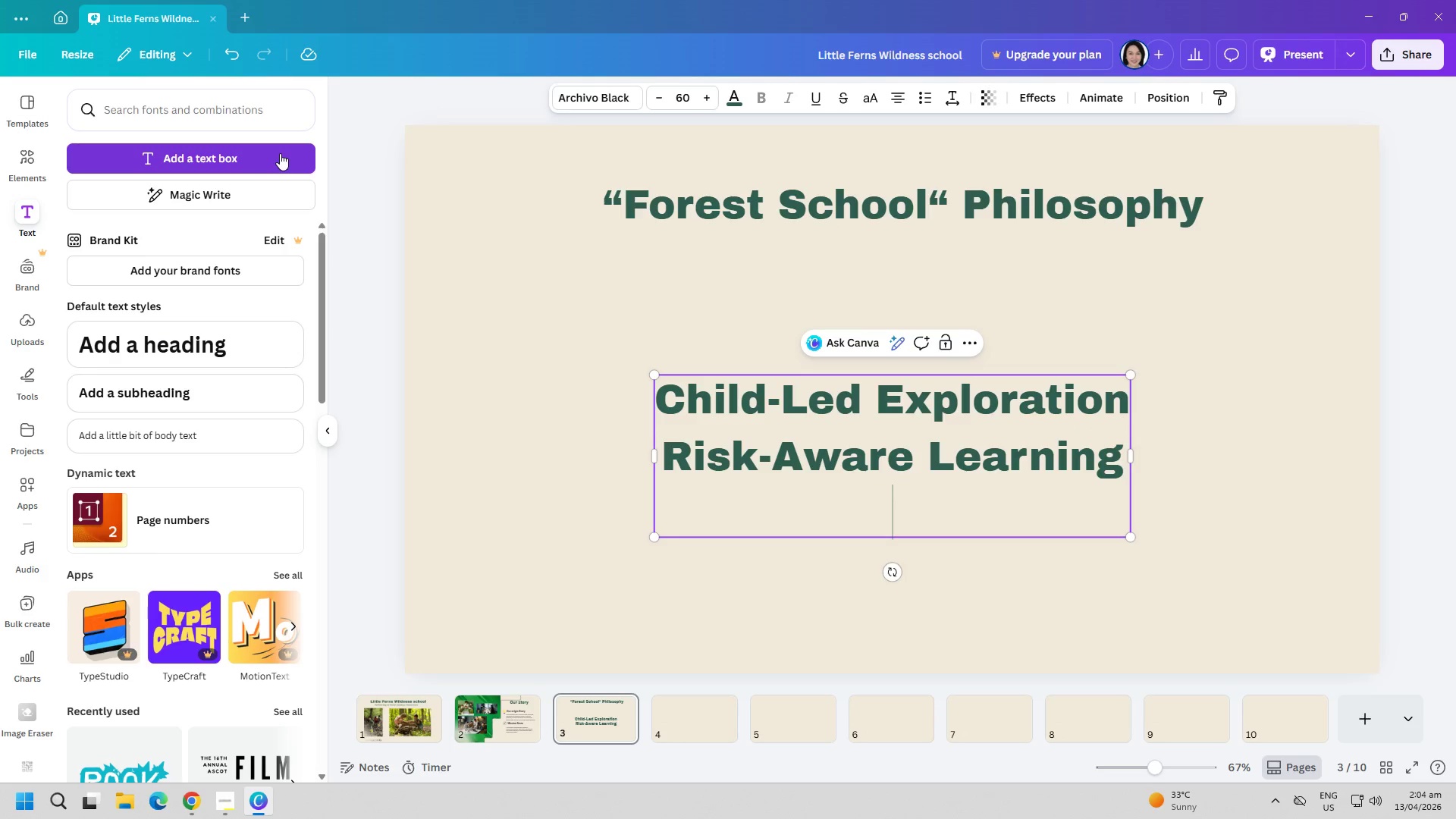 
type(Nature Connection)
 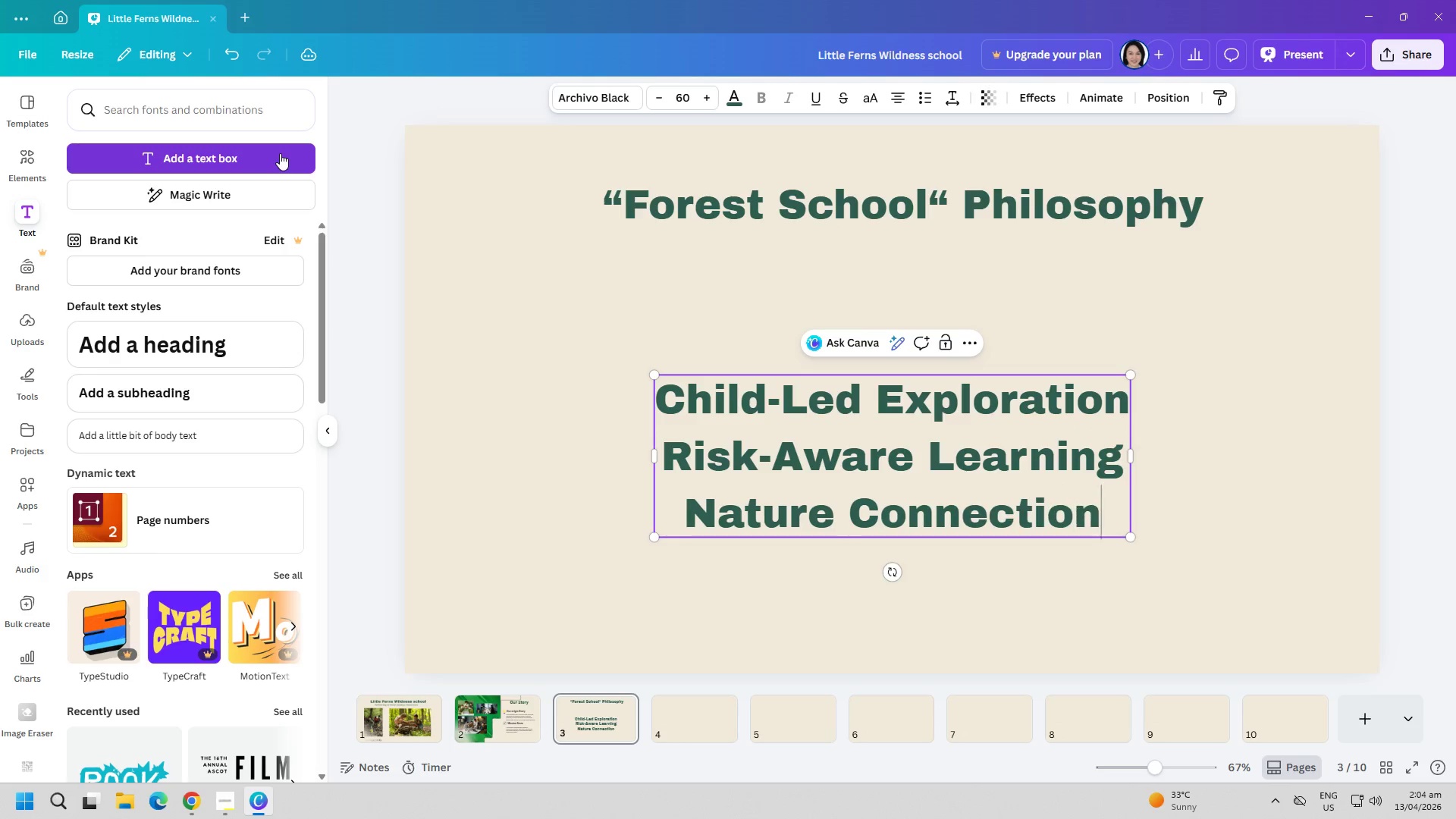 
key(Control+ControlLeft)
 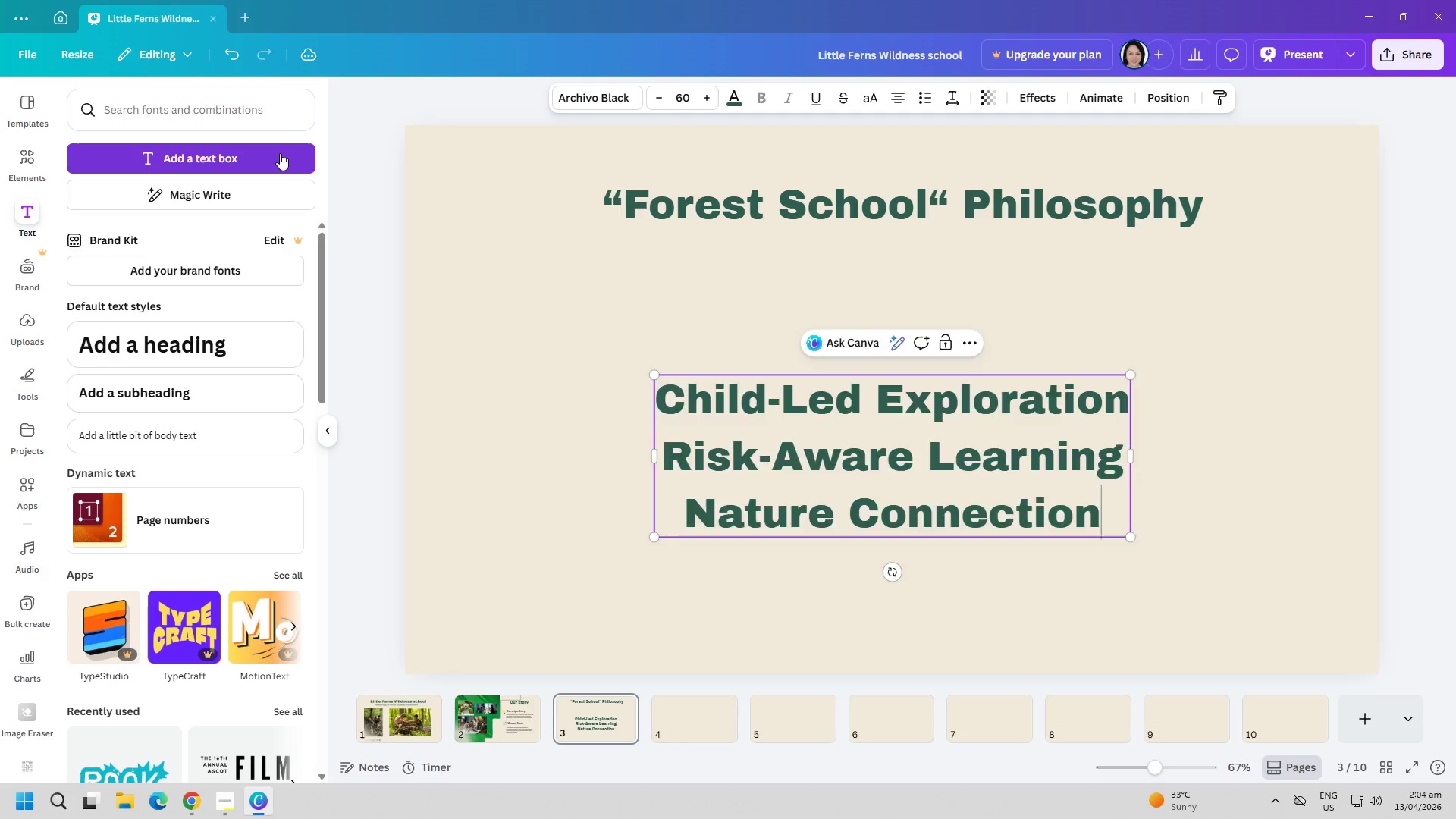 
key(Control+A)
 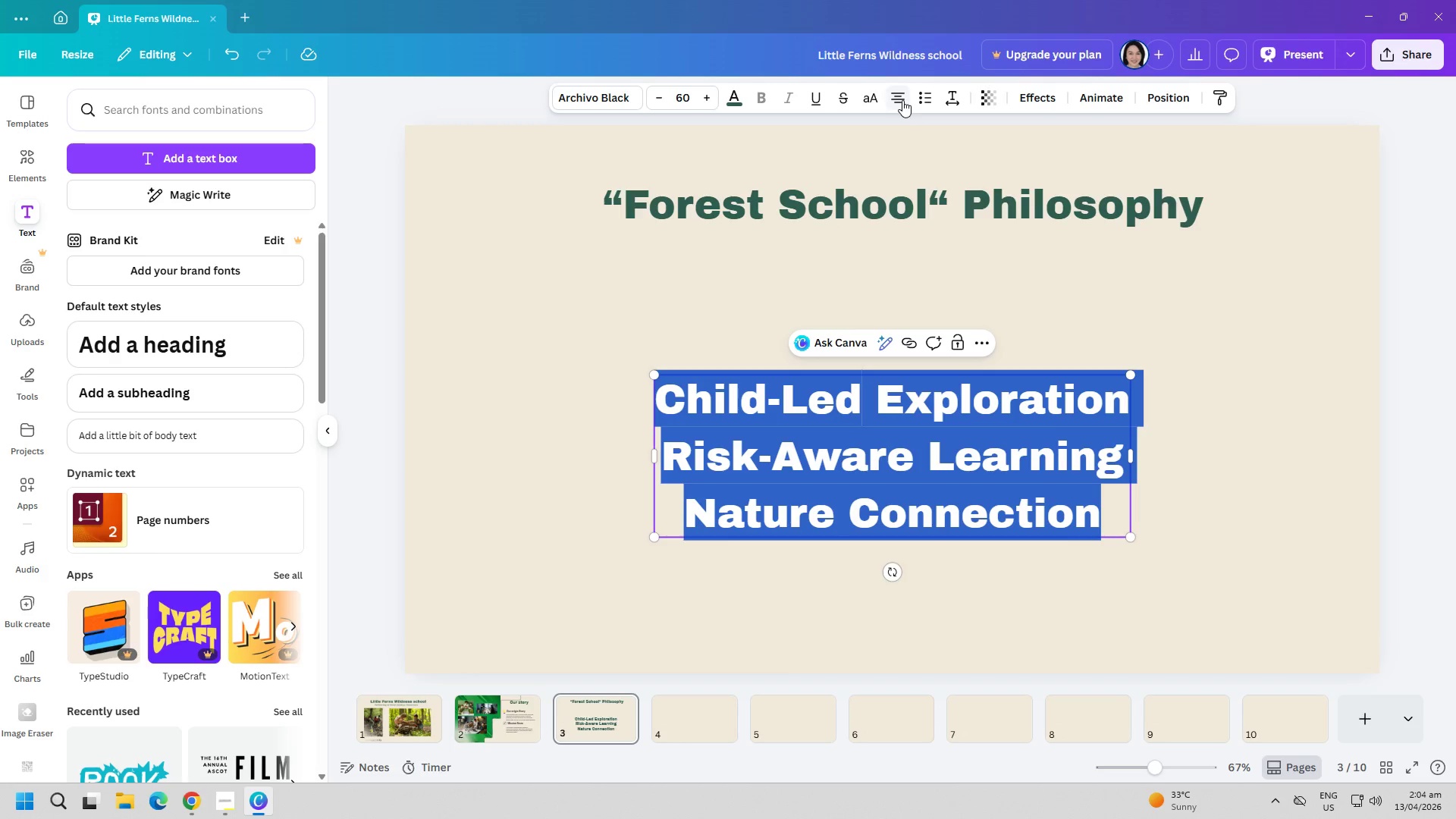 
left_click([902, 99])
 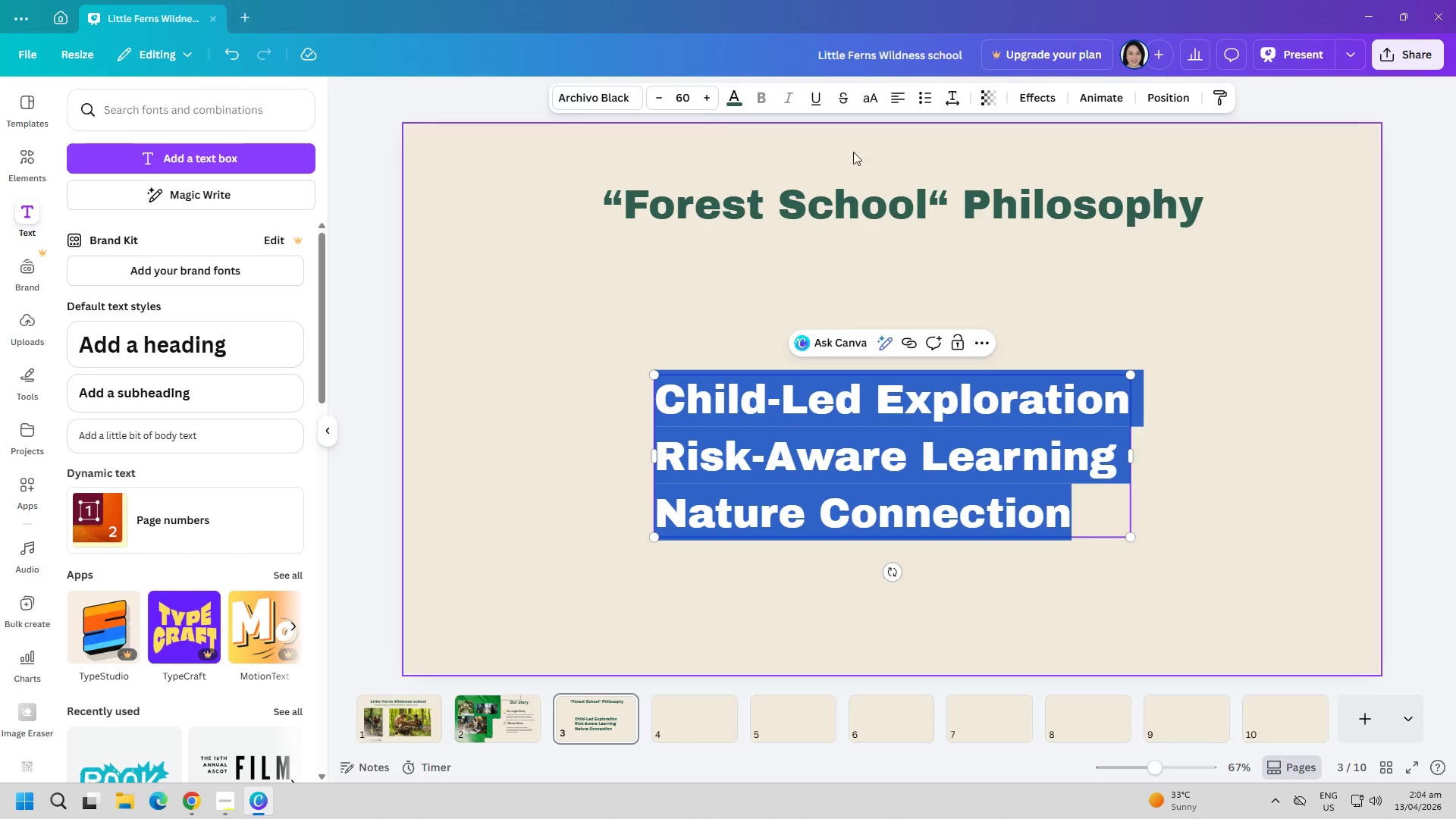 
wait(5.77)
 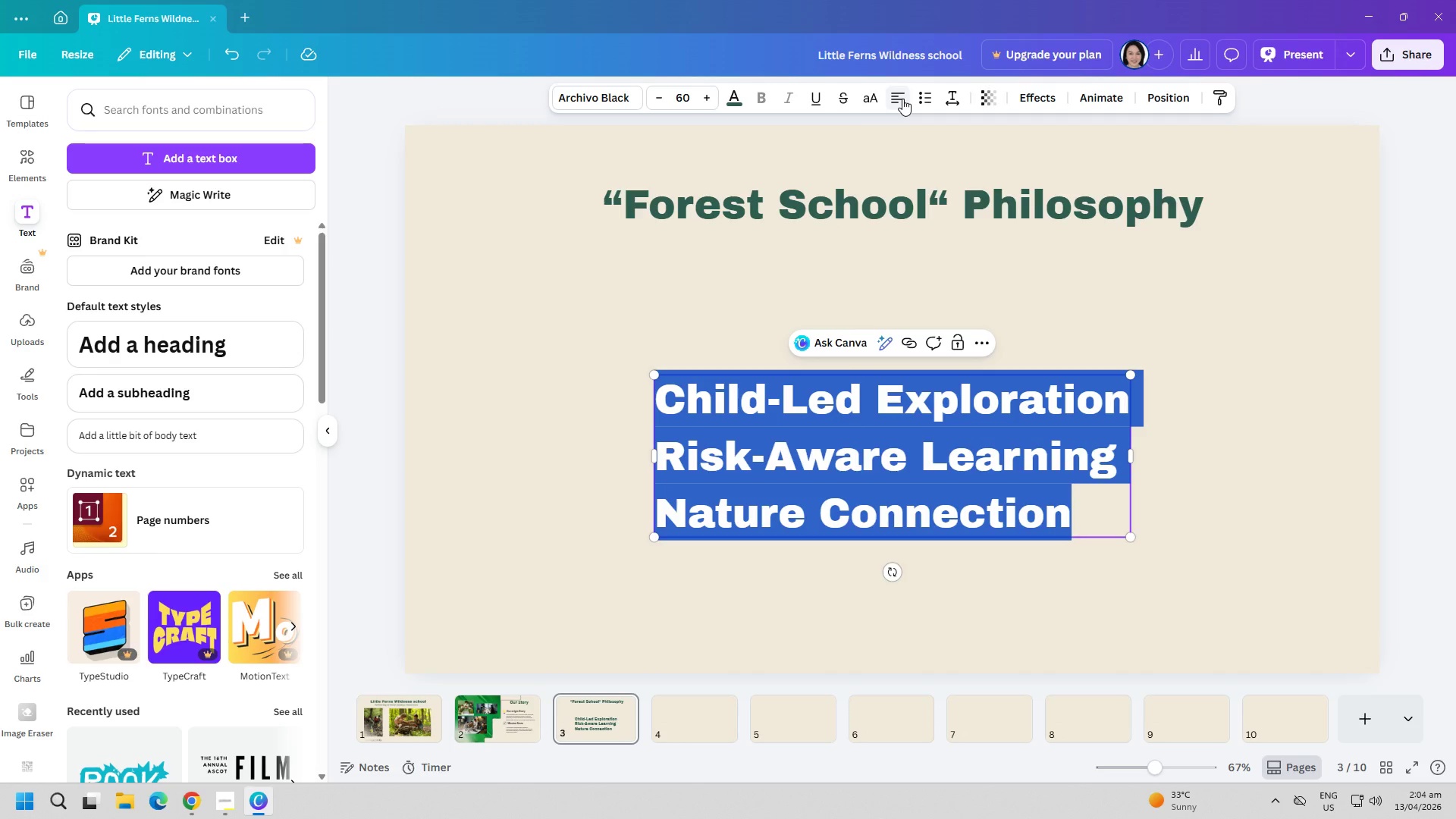 
left_click([179, 265])
 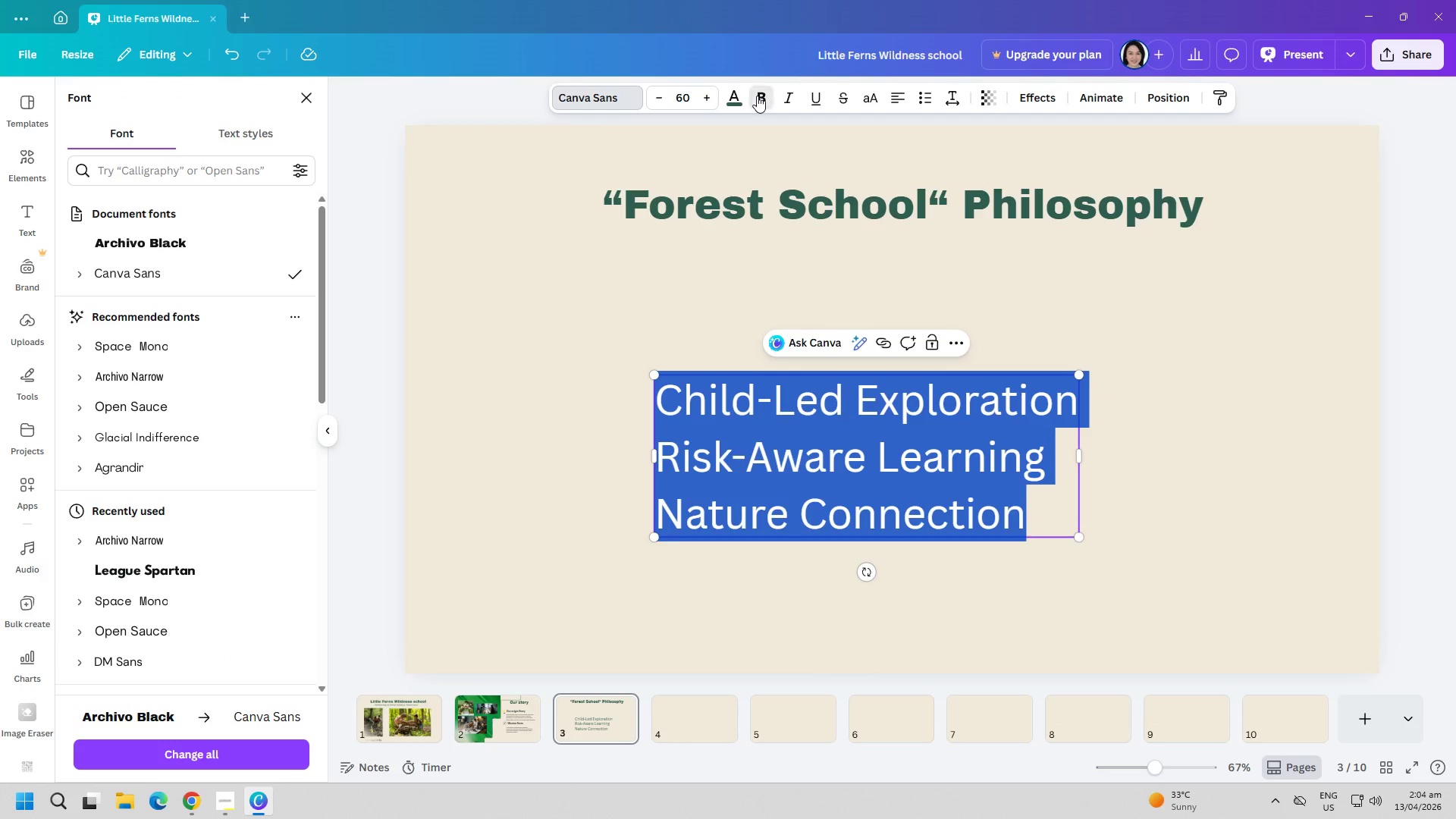 
double_click([1106, 439])
 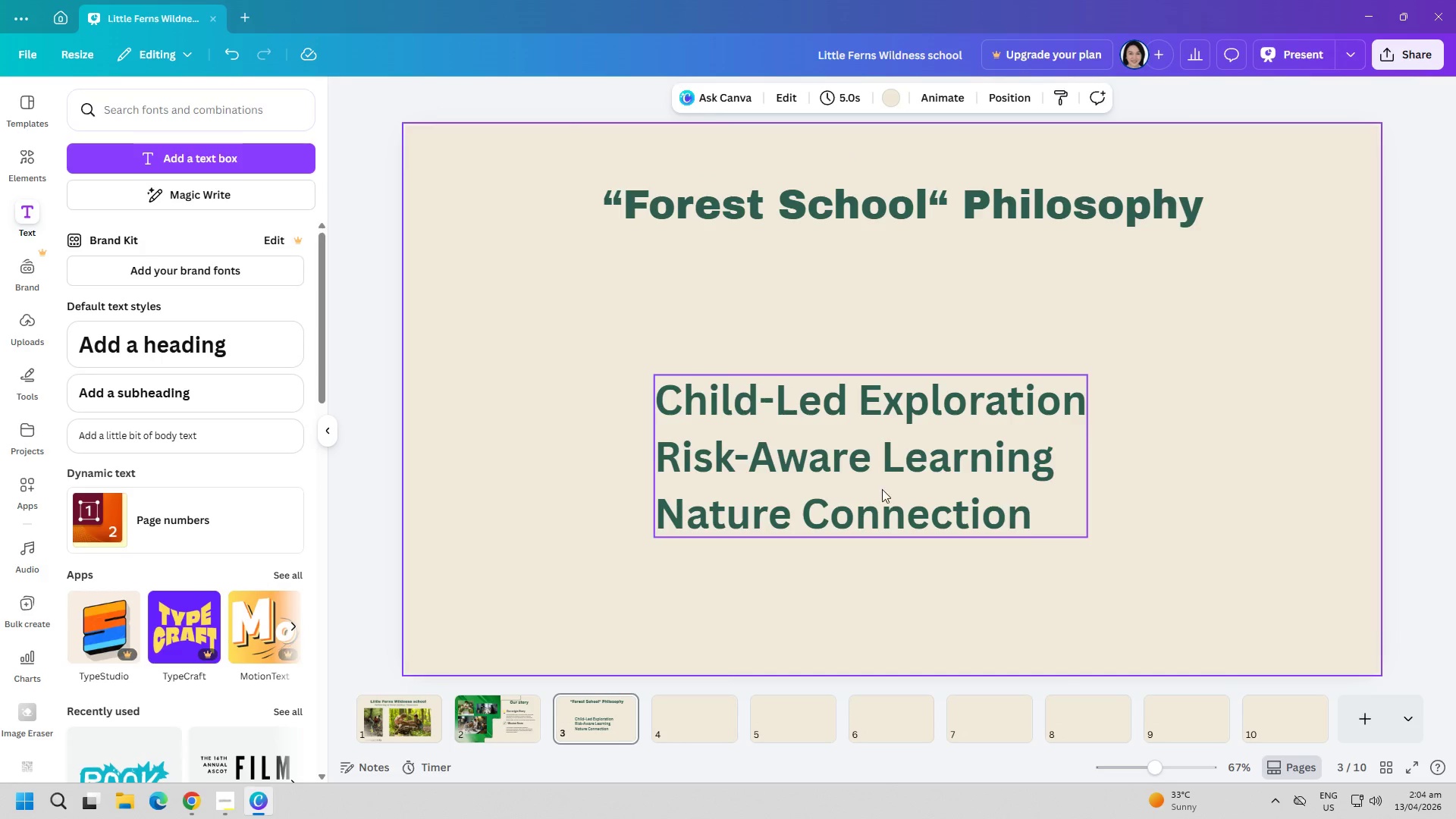 
left_click_drag(start_coordinate=[863, 488], to_coordinate=[902, 469])
 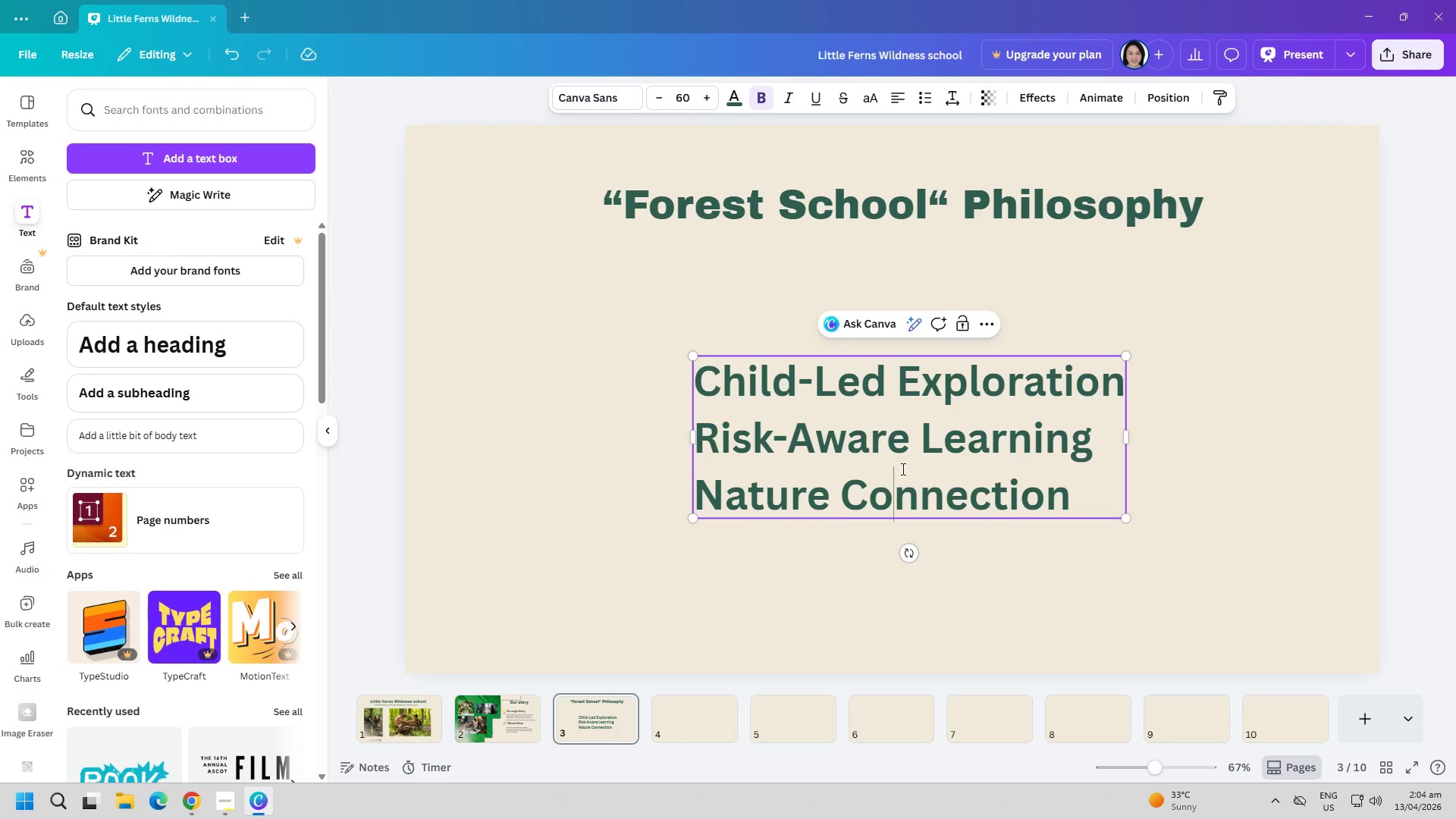 
double_click([902, 469])
 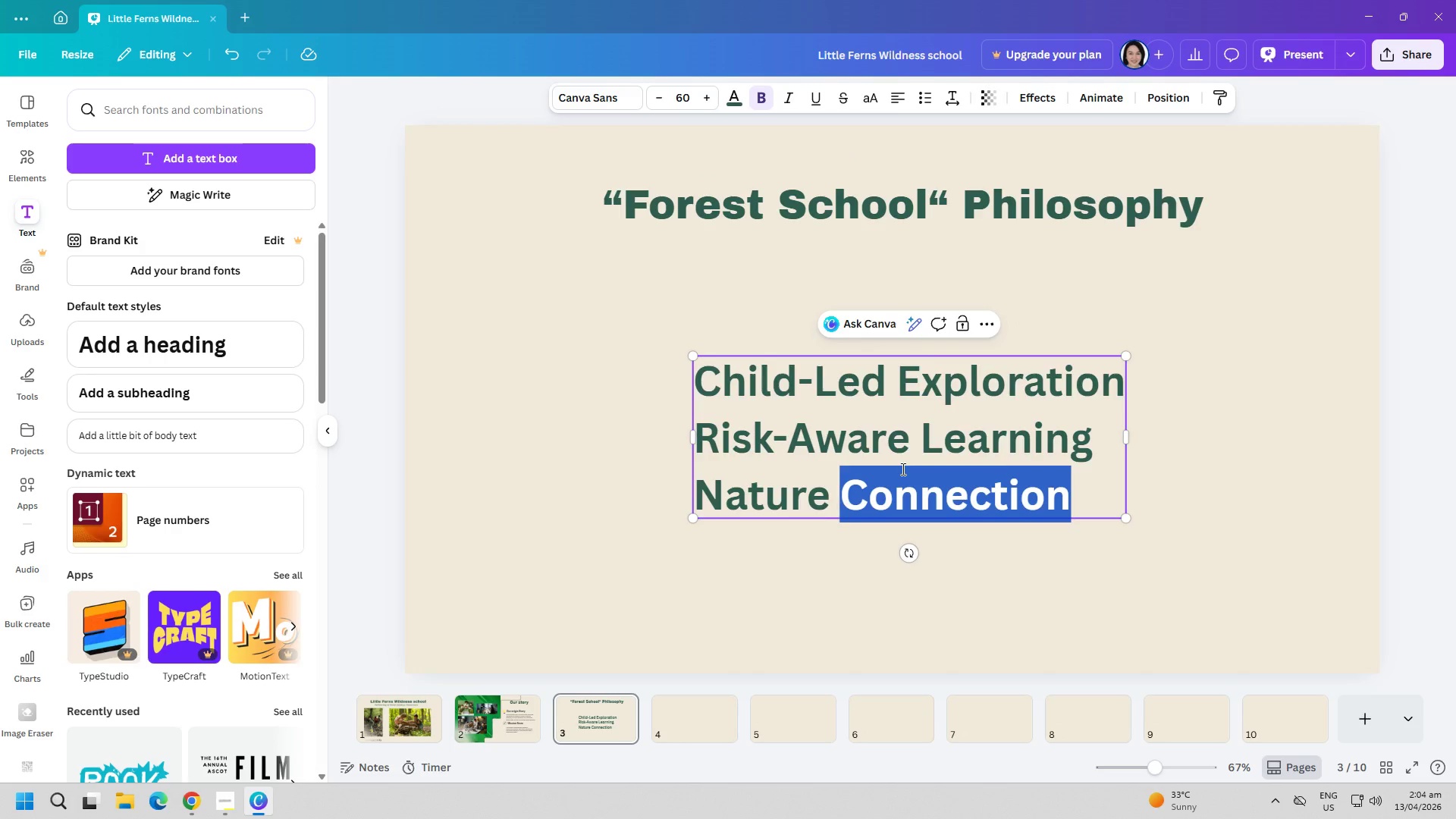 
key(Control+ControlLeft)
 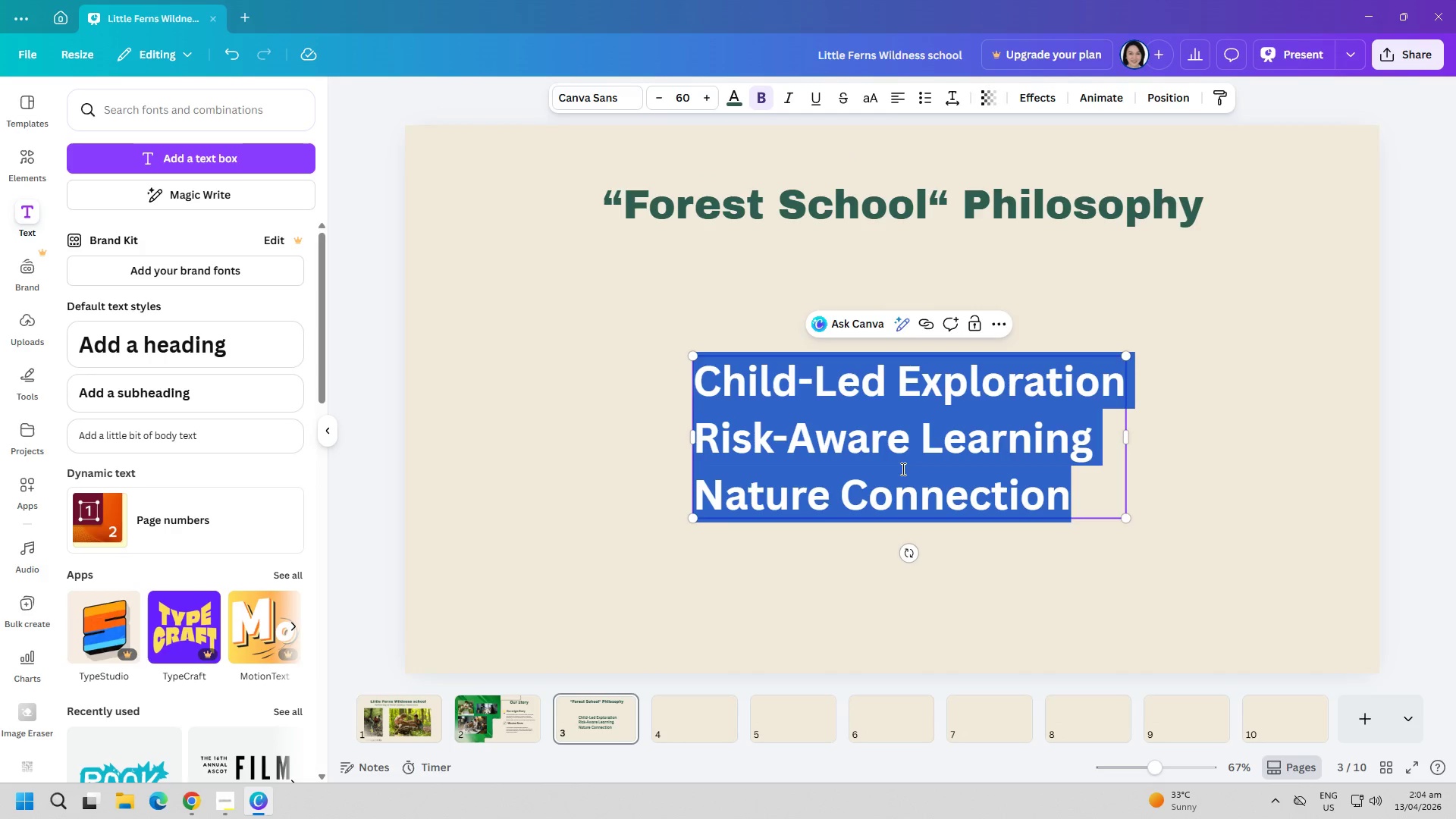 
key(Control+A)
 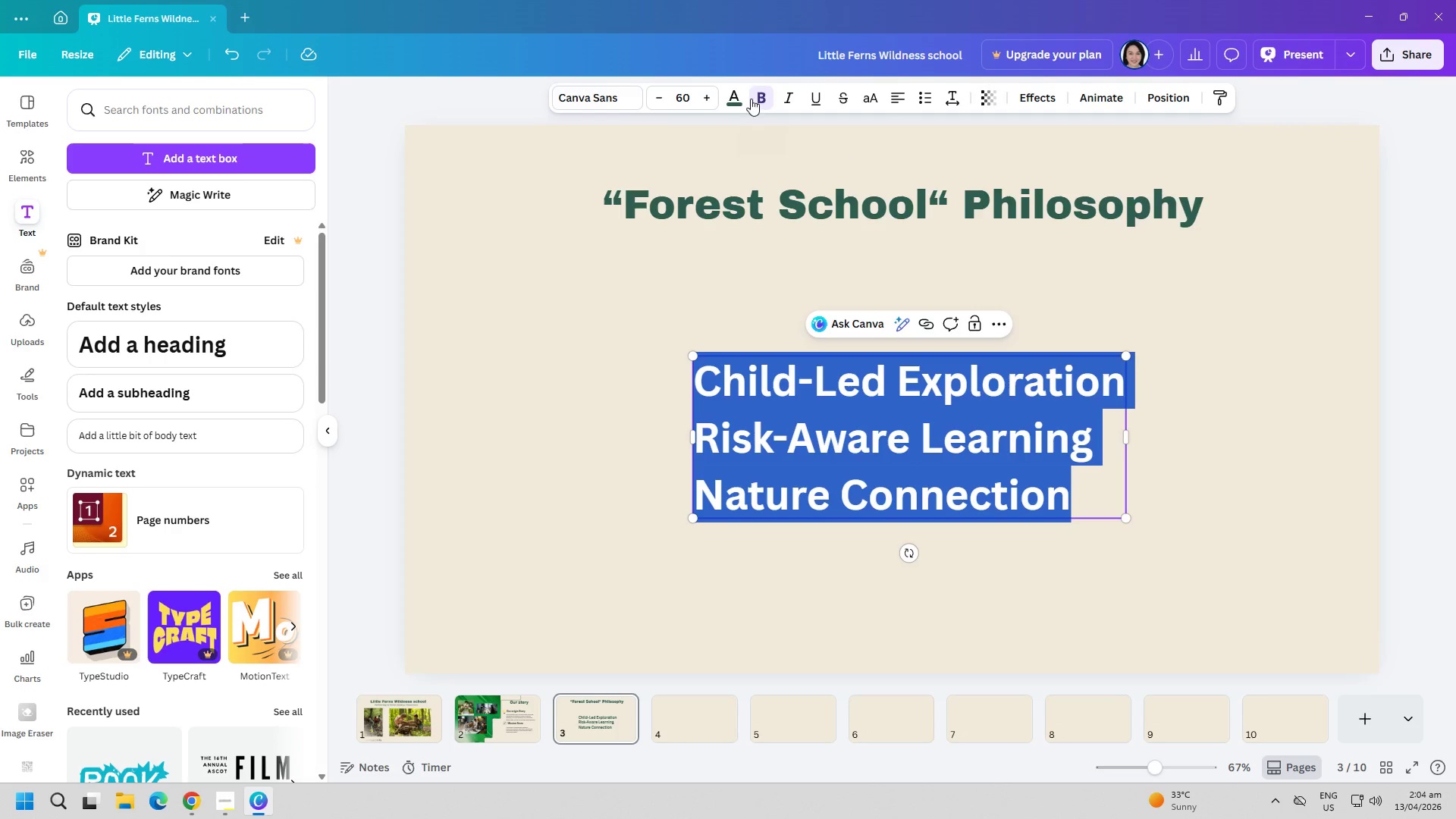 
left_click([735, 96])
 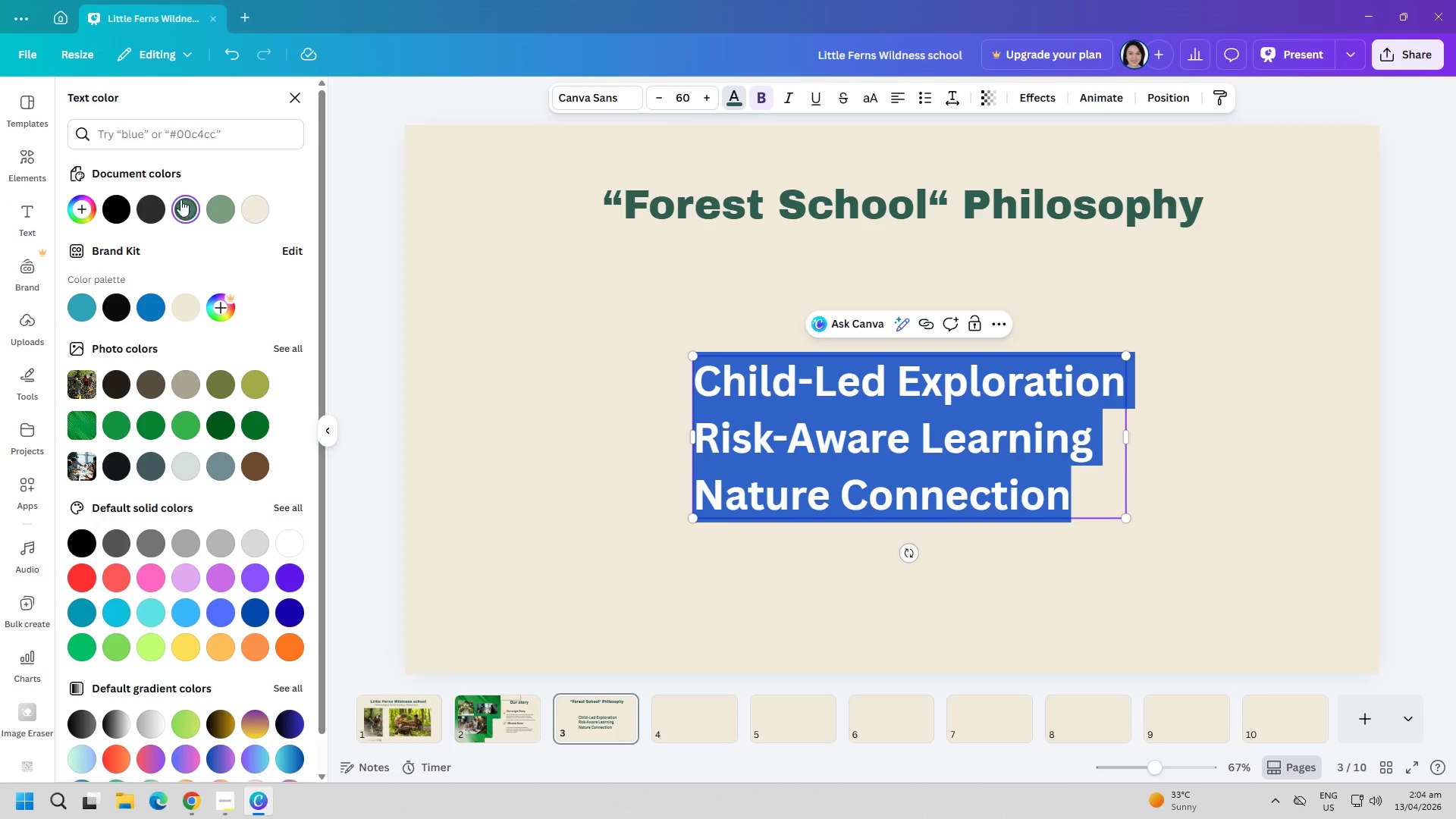 
left_click([158, 204])
 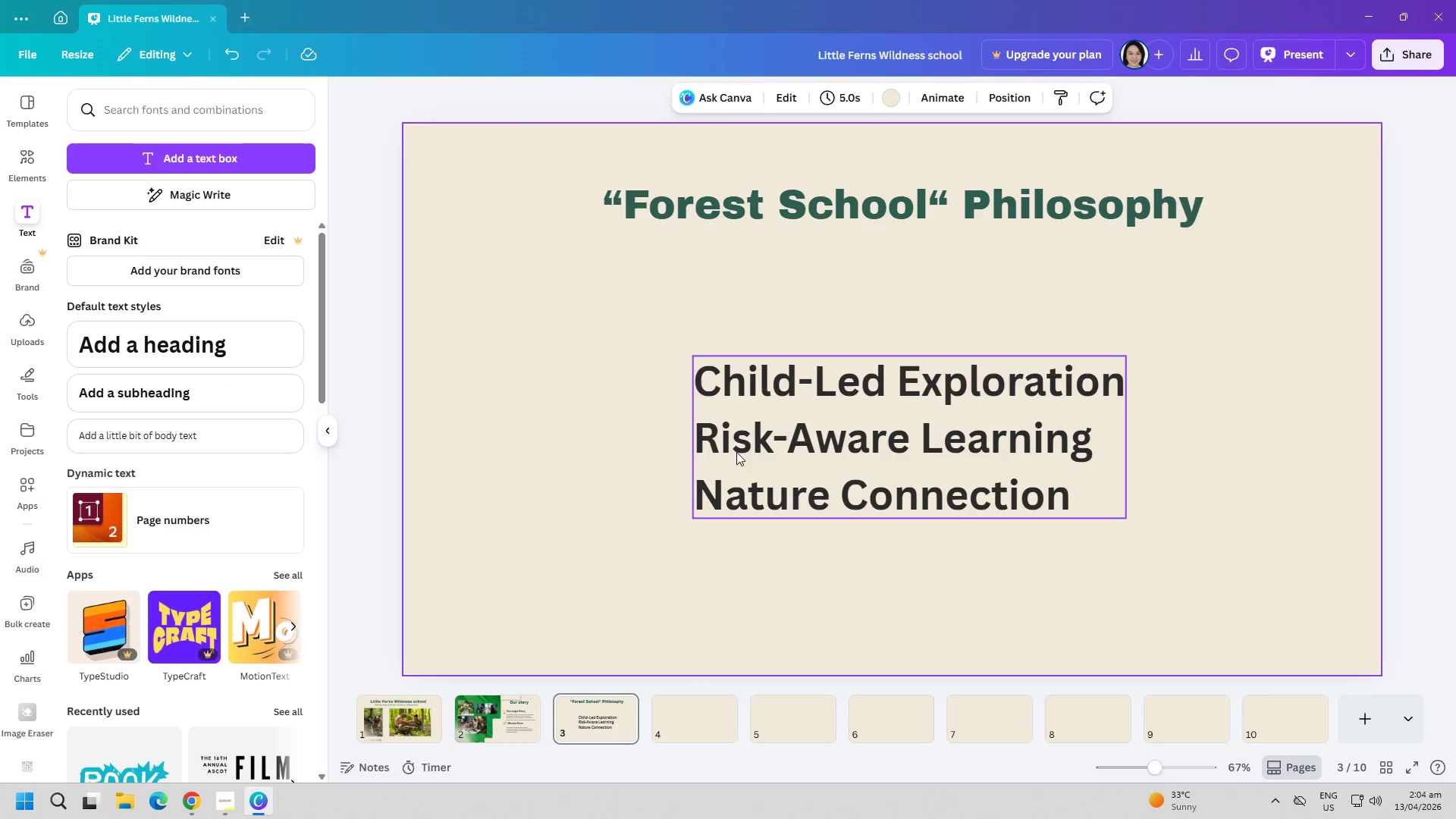 
double_click([839, 385])
 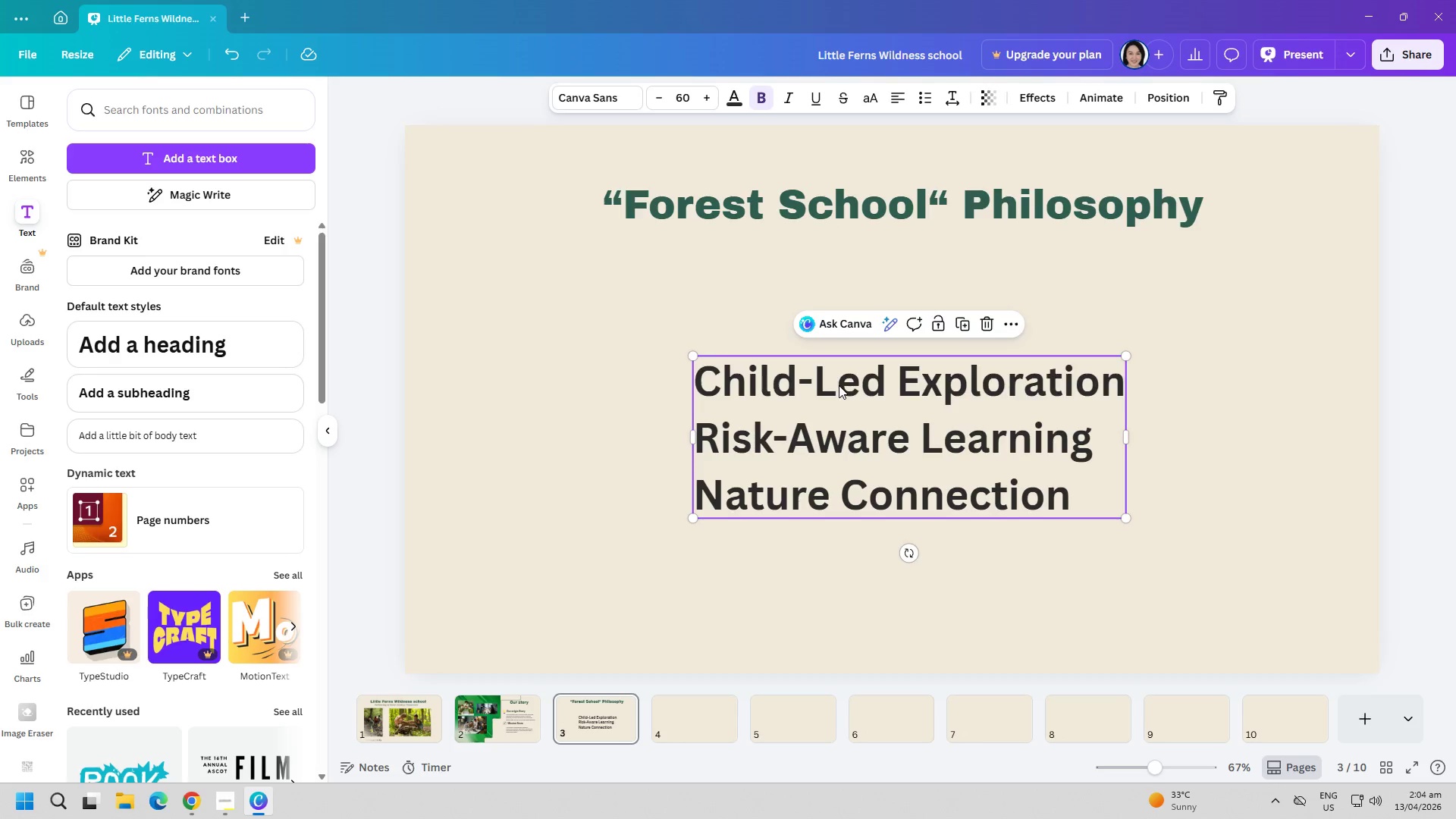 
triple_click([839, 385])
 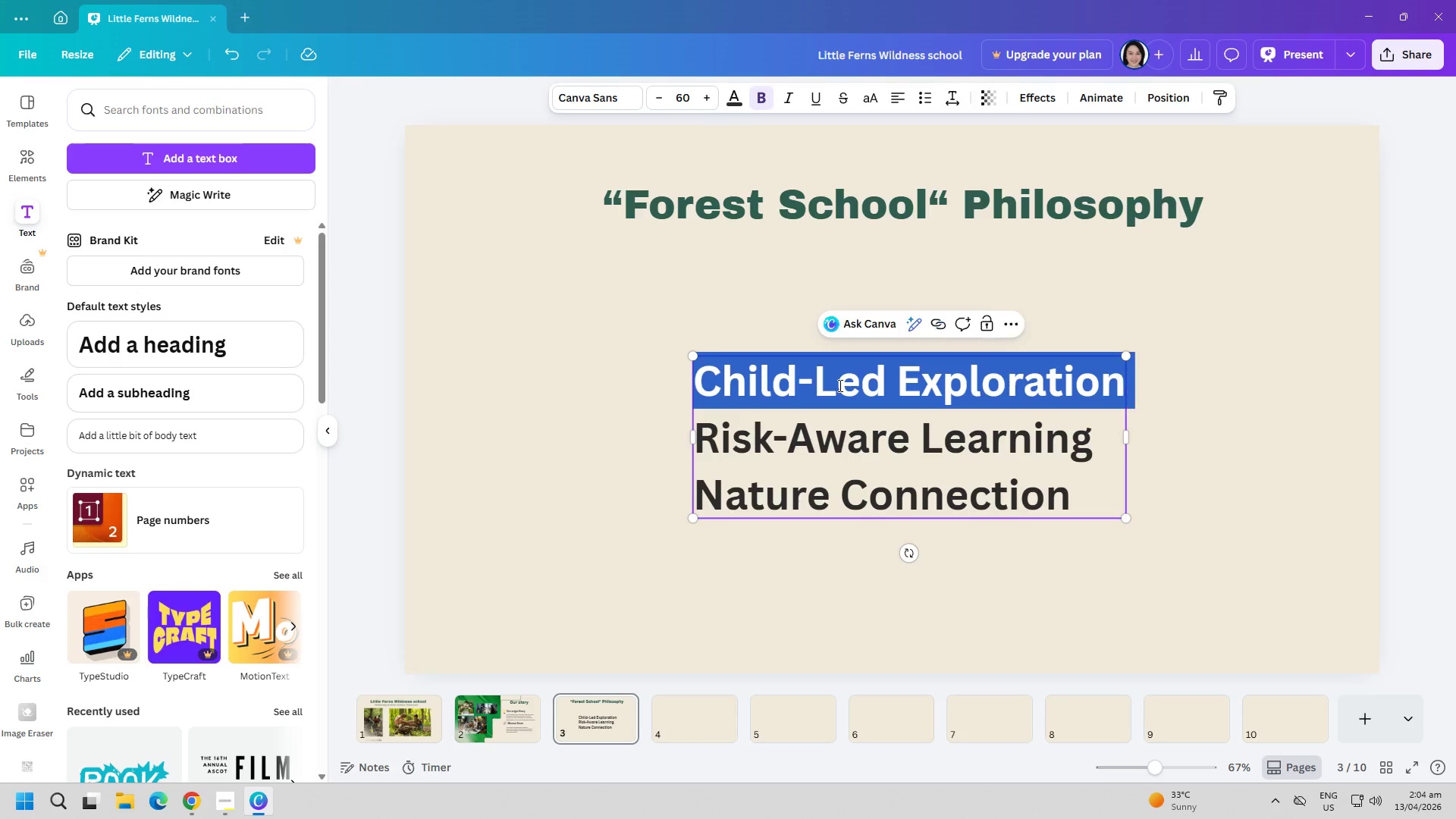 
triple_click([839, 385])
 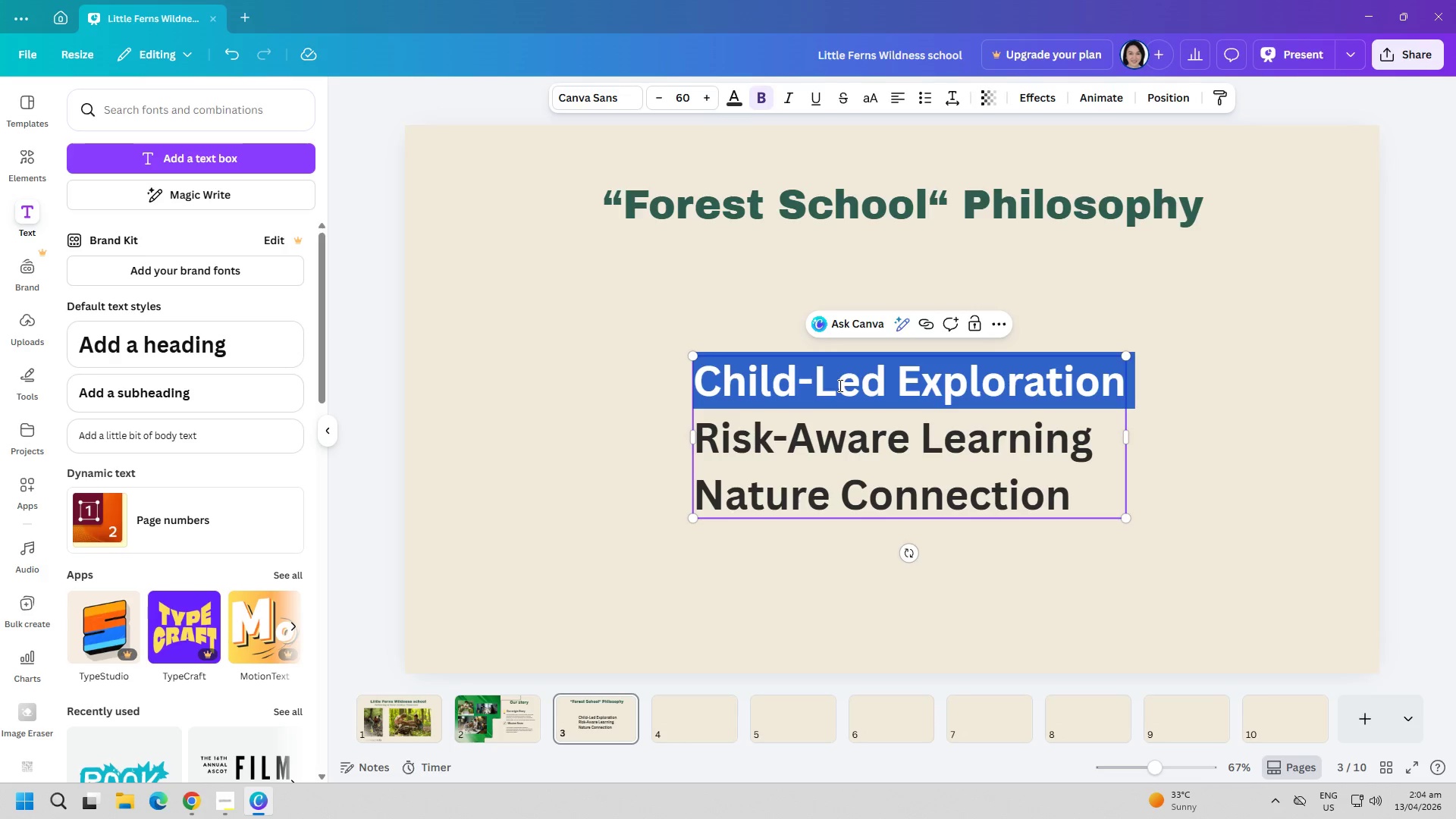 
key(Control+C)
 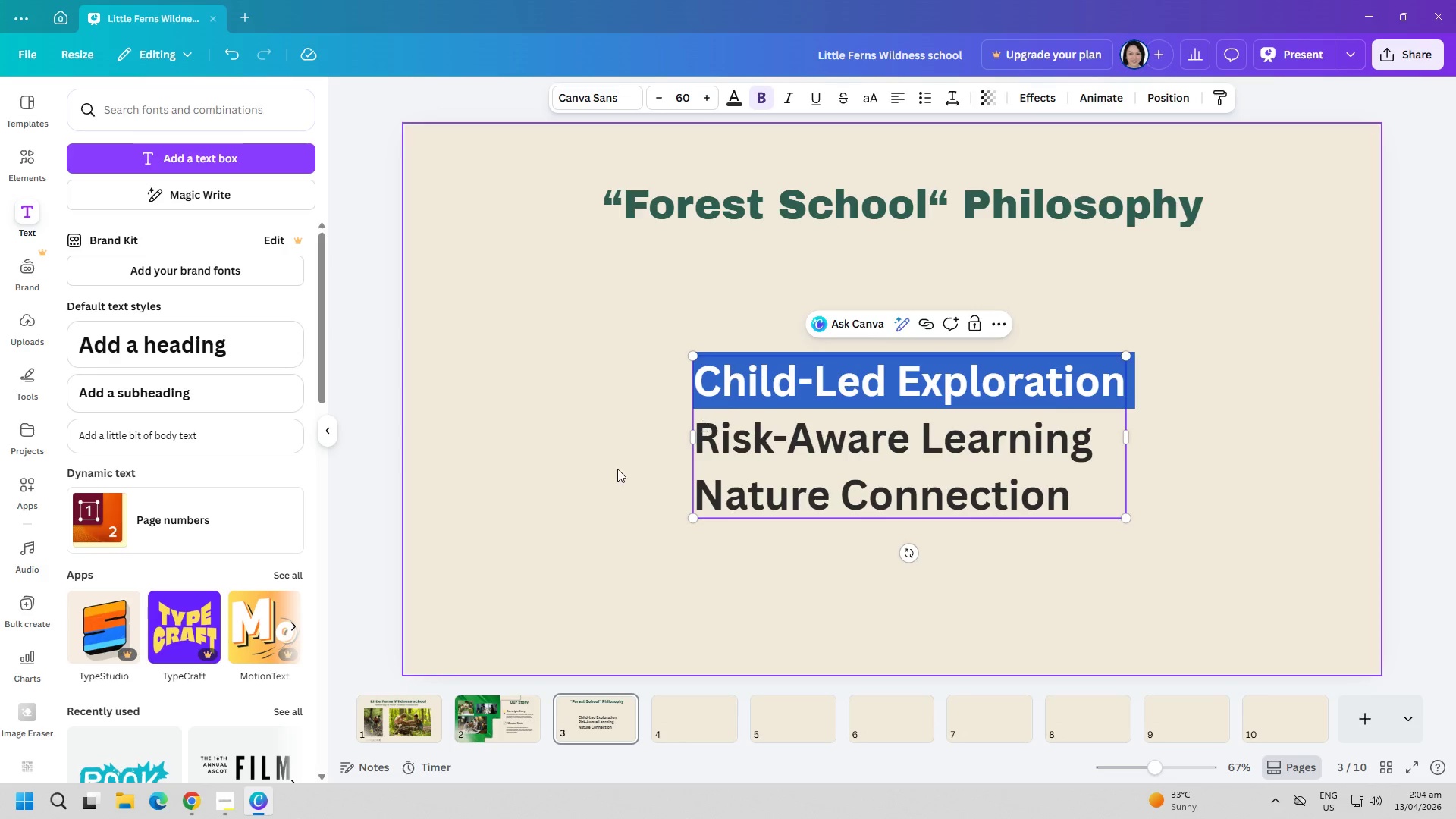 
key(Control+C)
 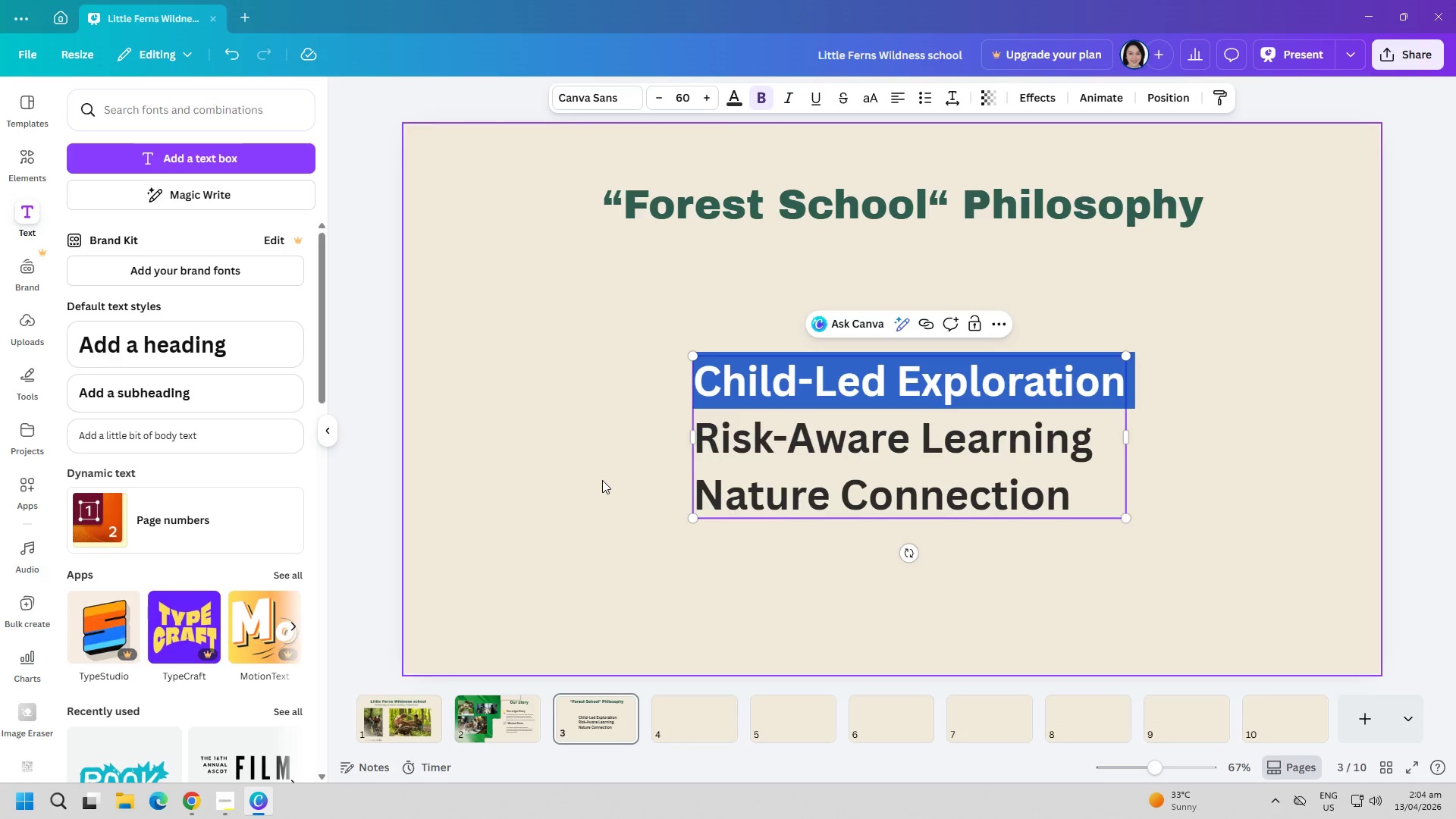 
key(Control+C)
 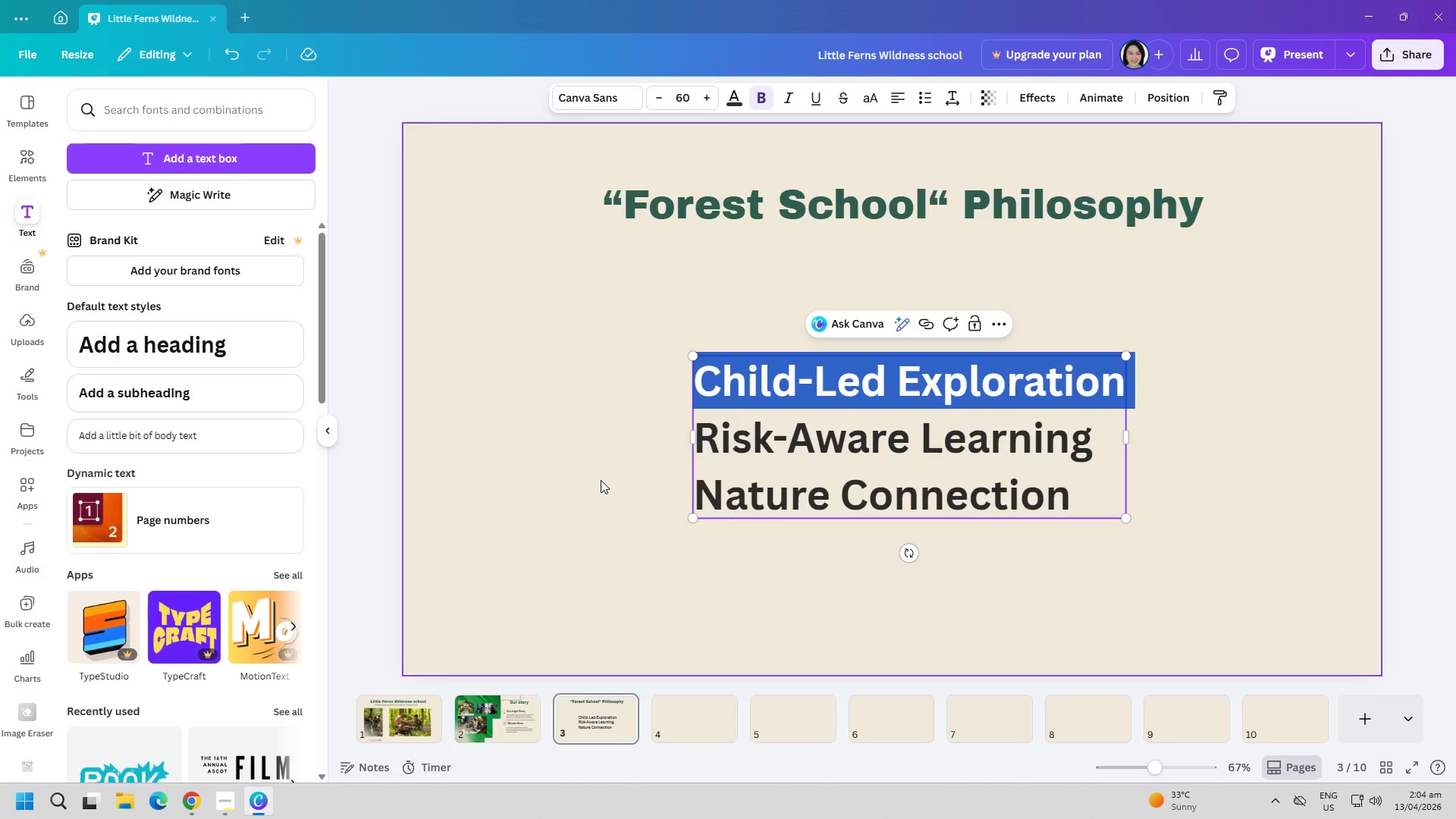 
key(Control+C)
 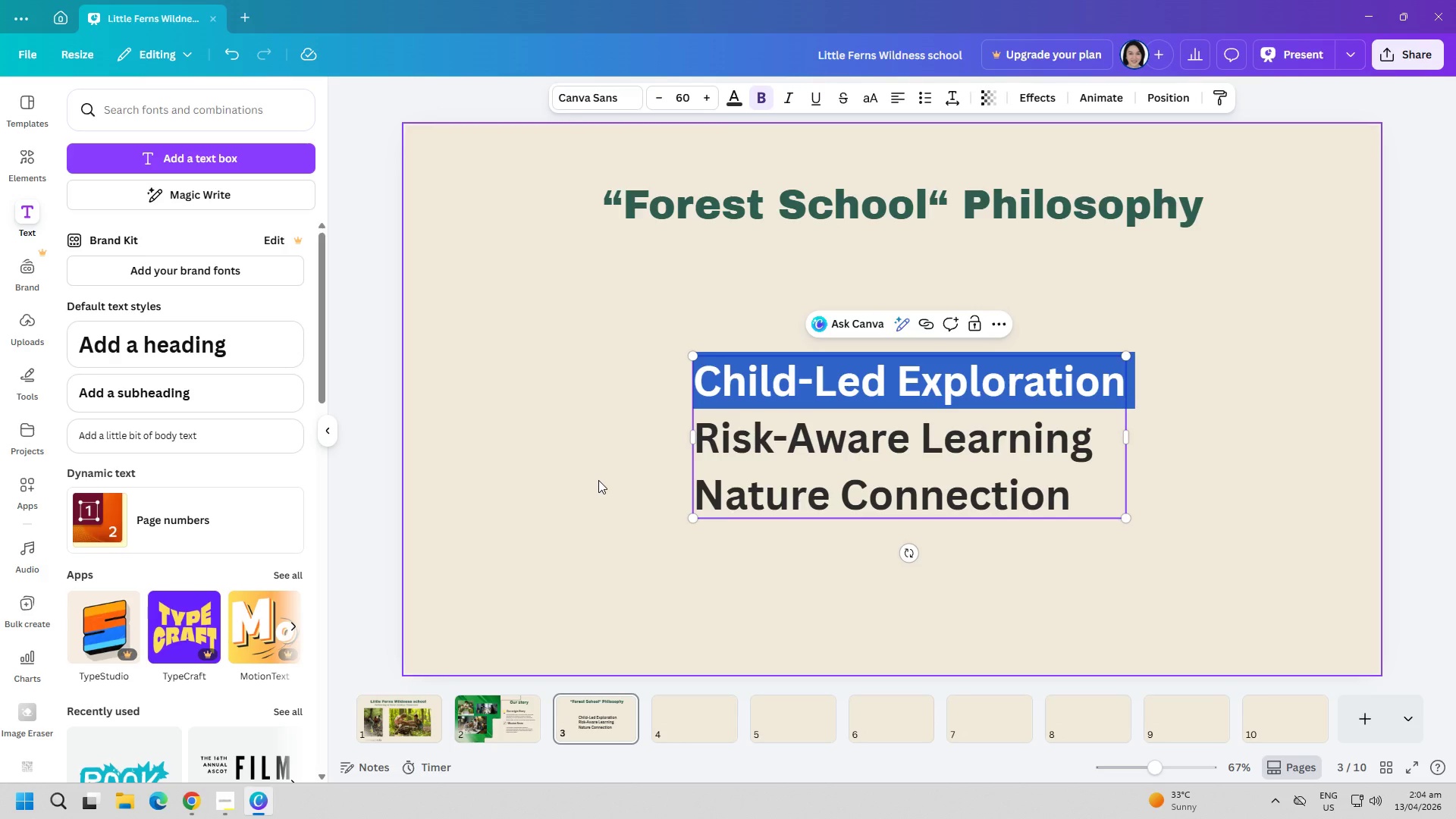 
key(Control+C)
 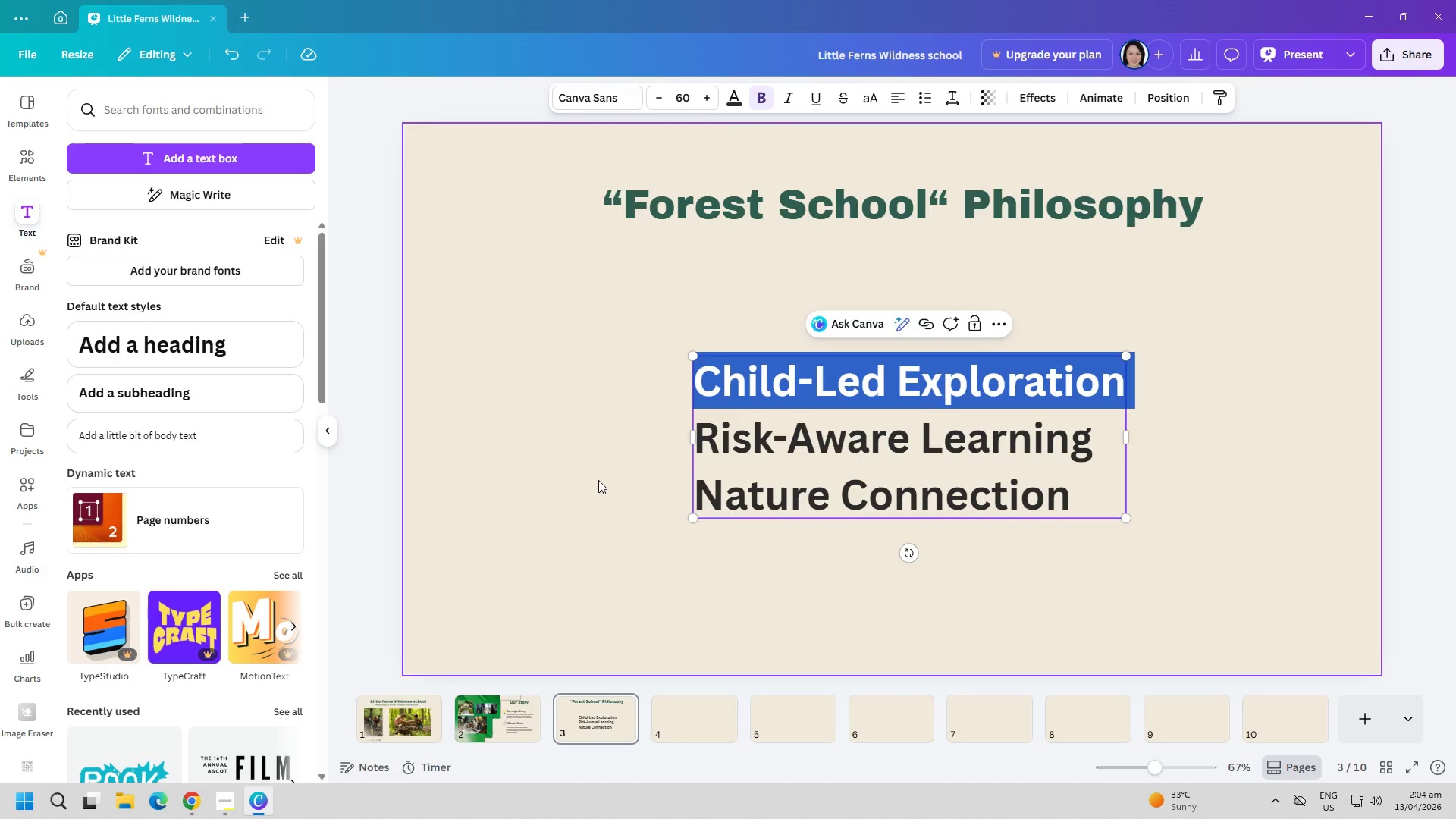 
key(Control+C)
 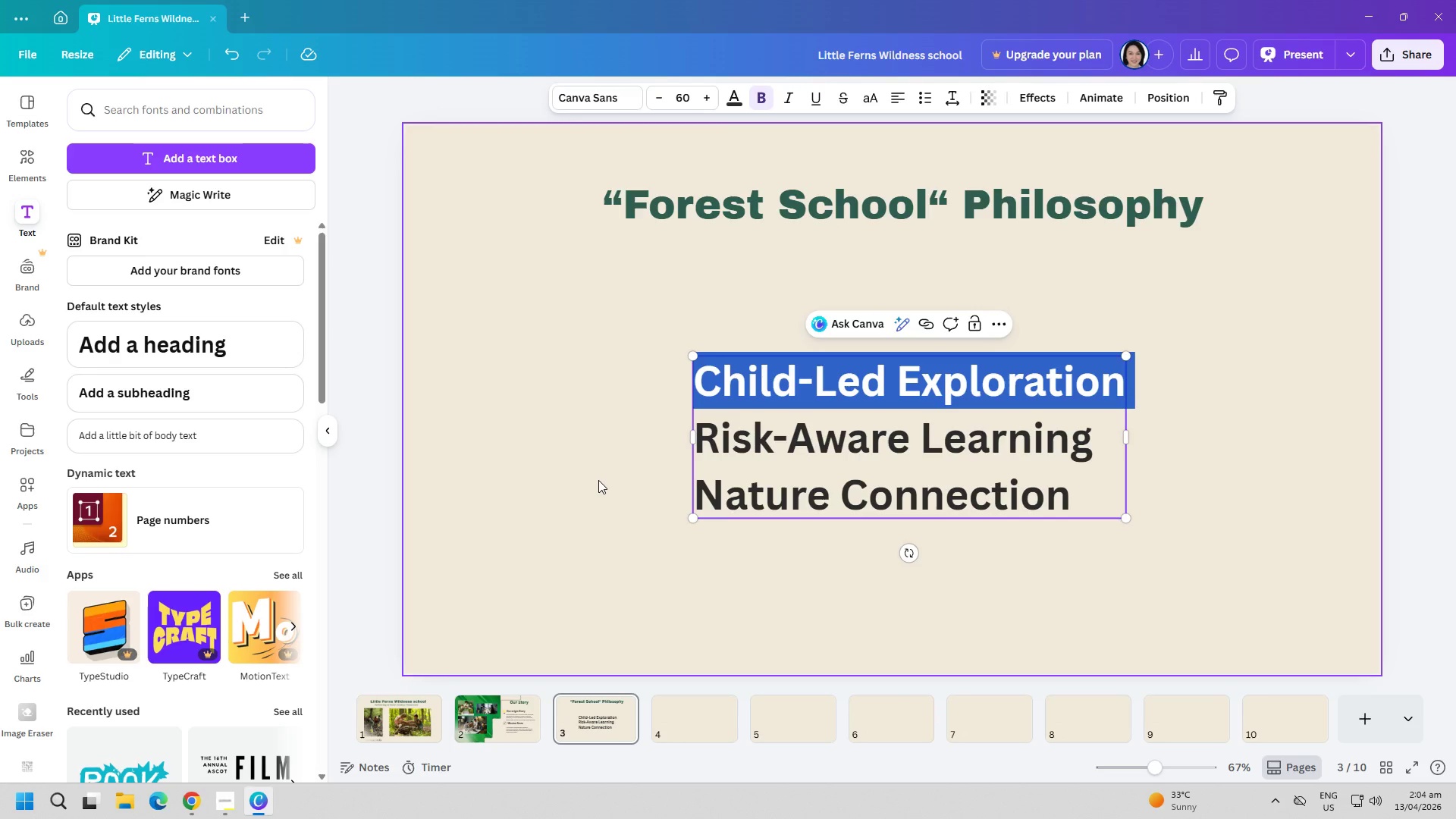 
key(Control+C)
 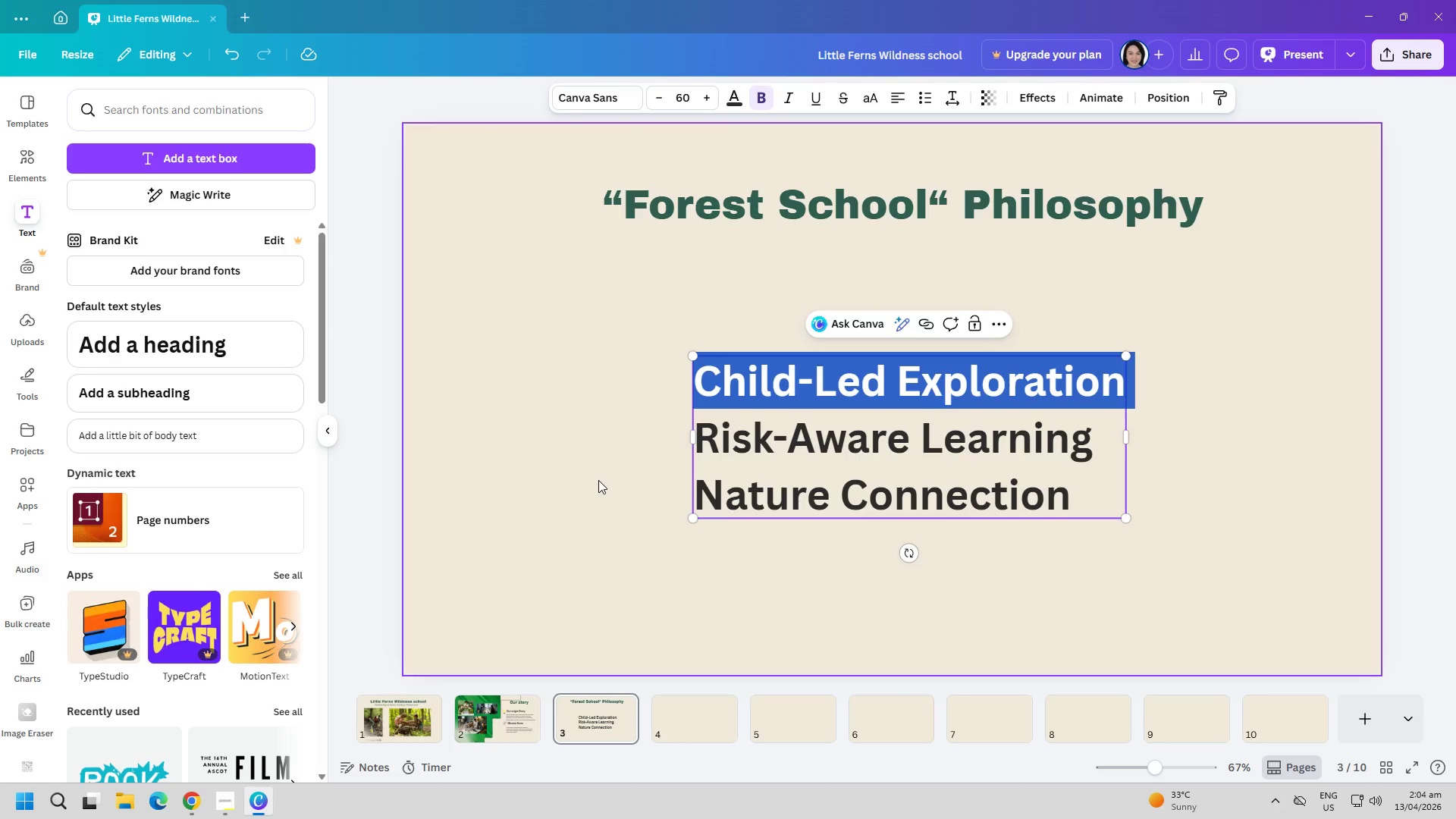 
key(Control+C)
 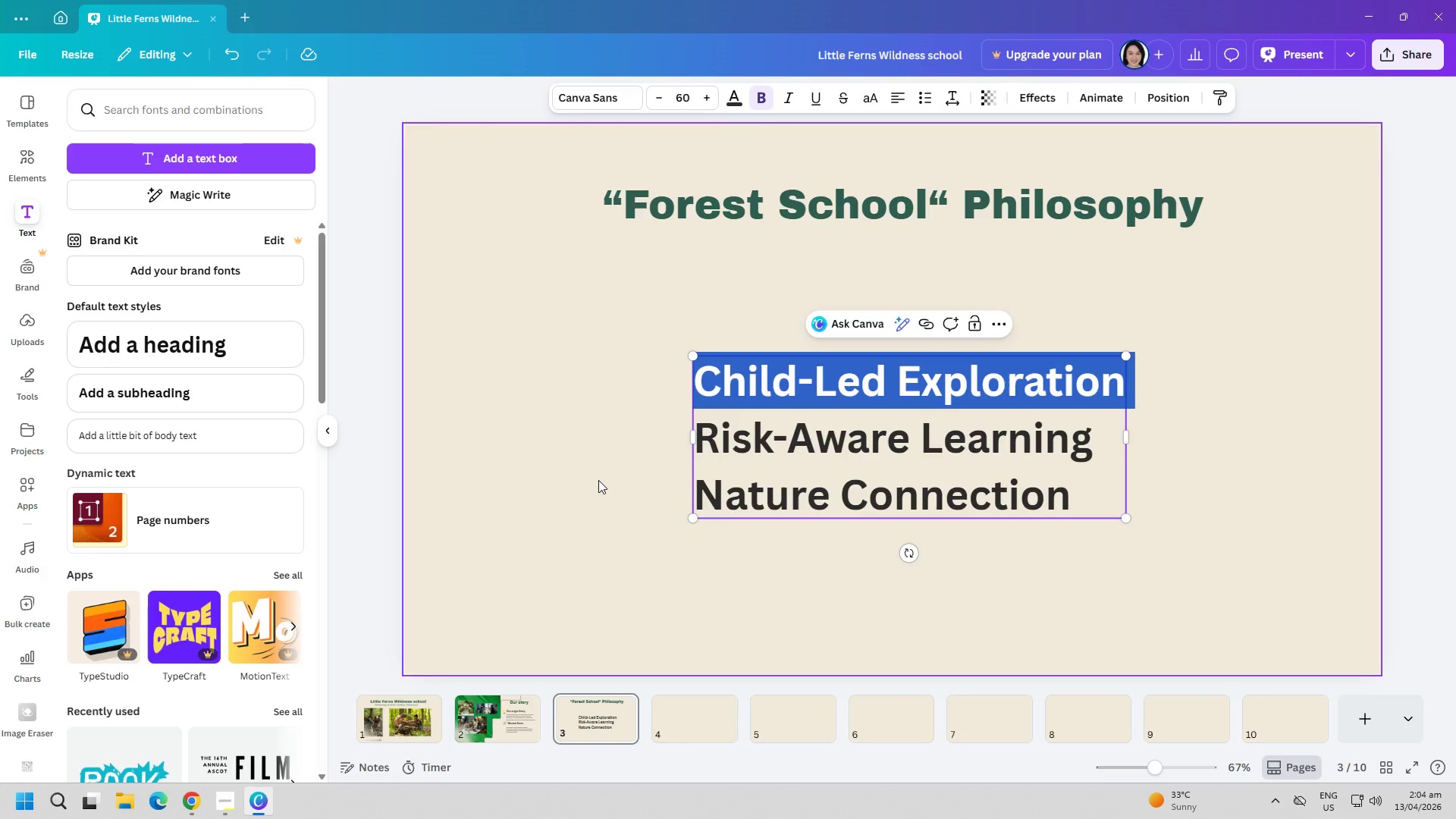 
key(Control+C)
 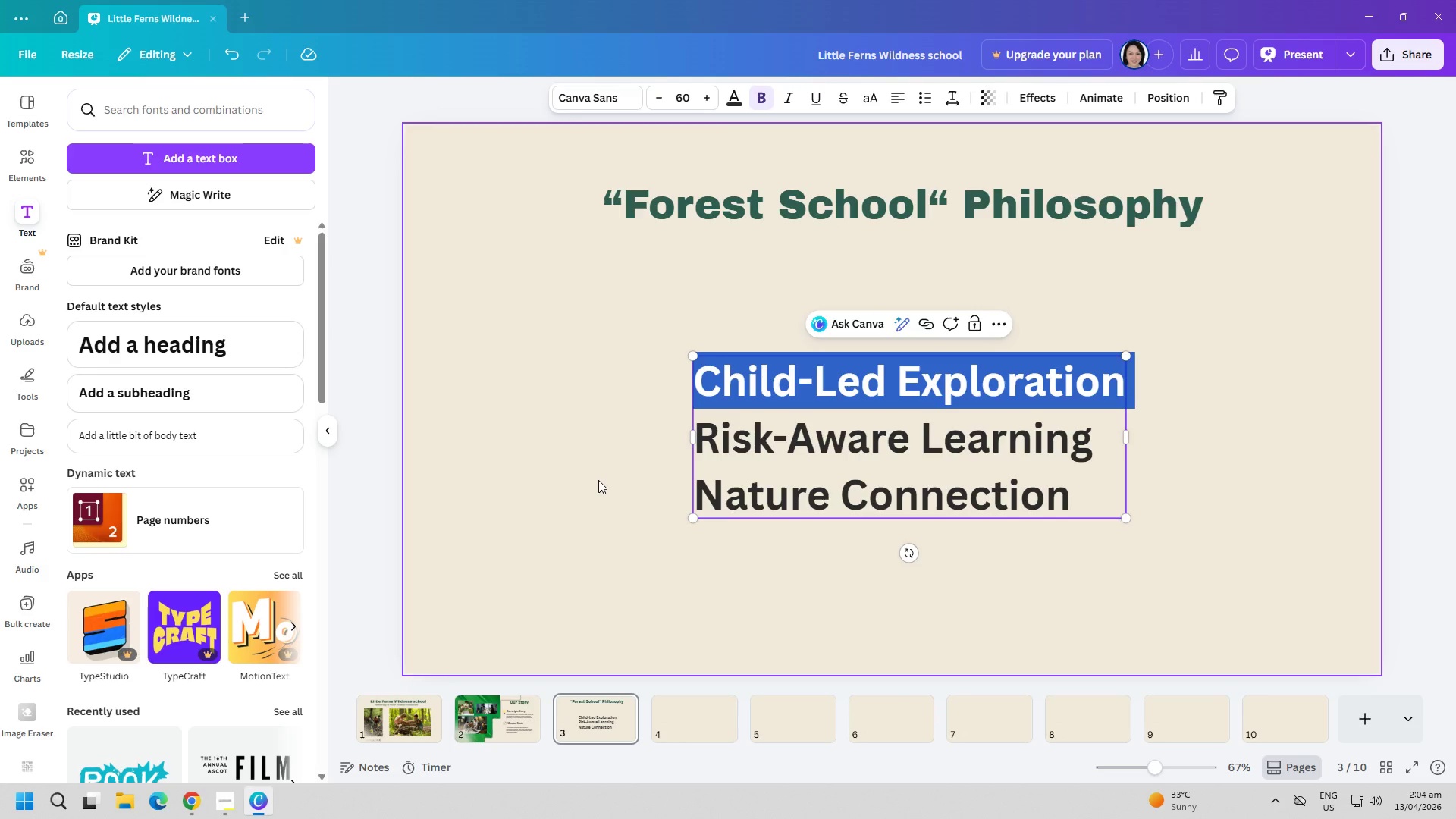 
key(Control+C)
 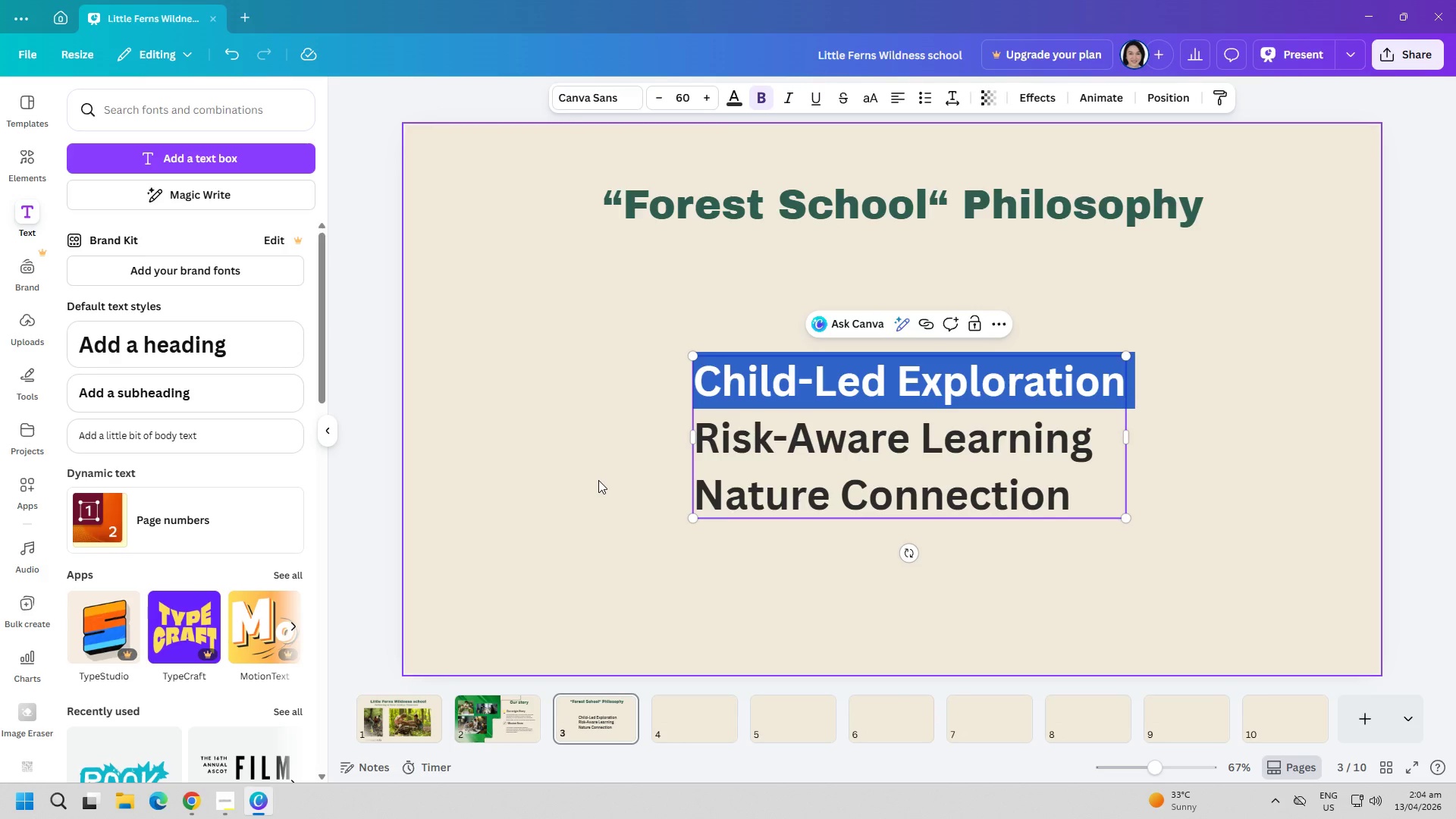 
key(Control+C)
 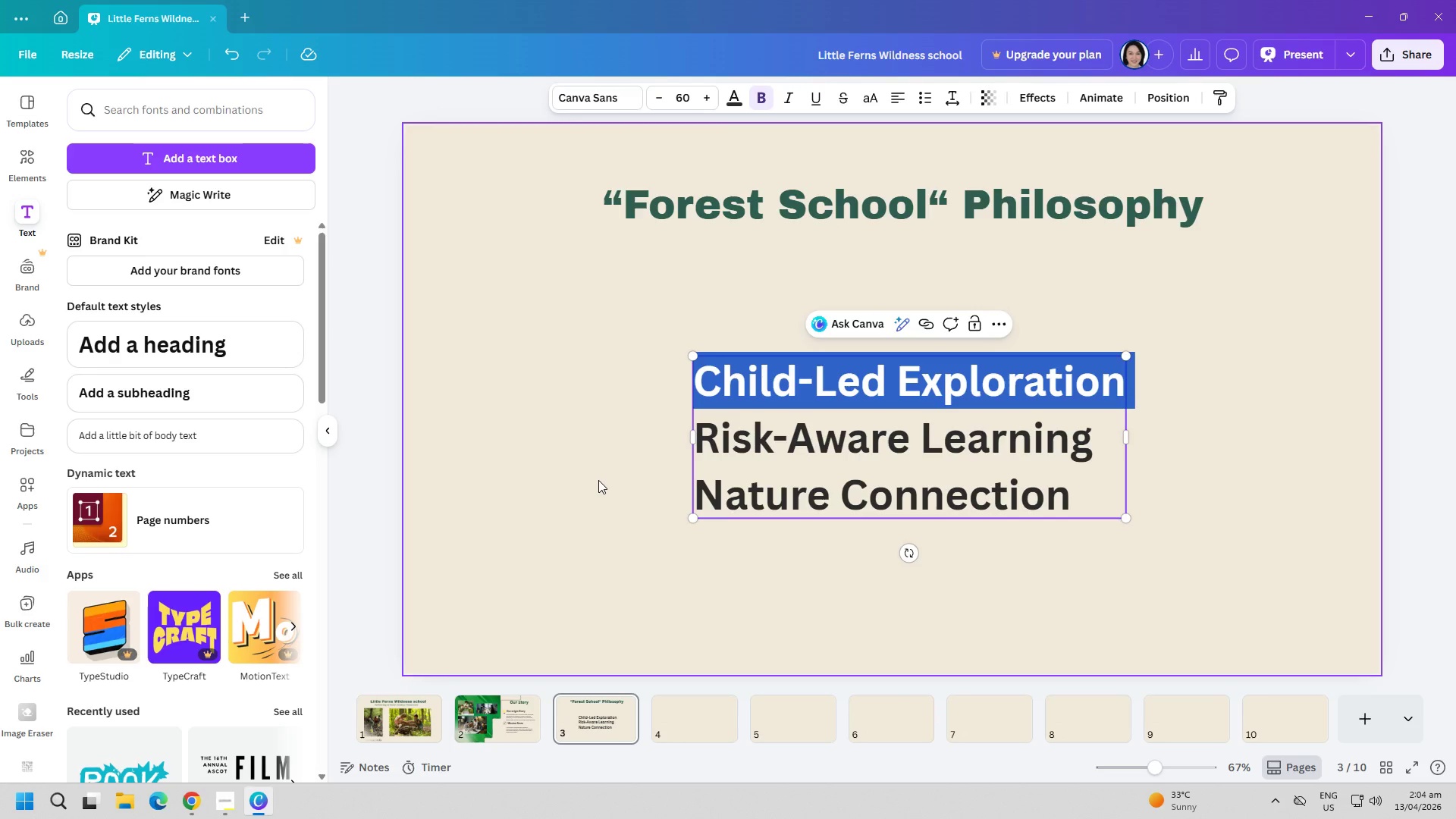 
key(Control+C)
 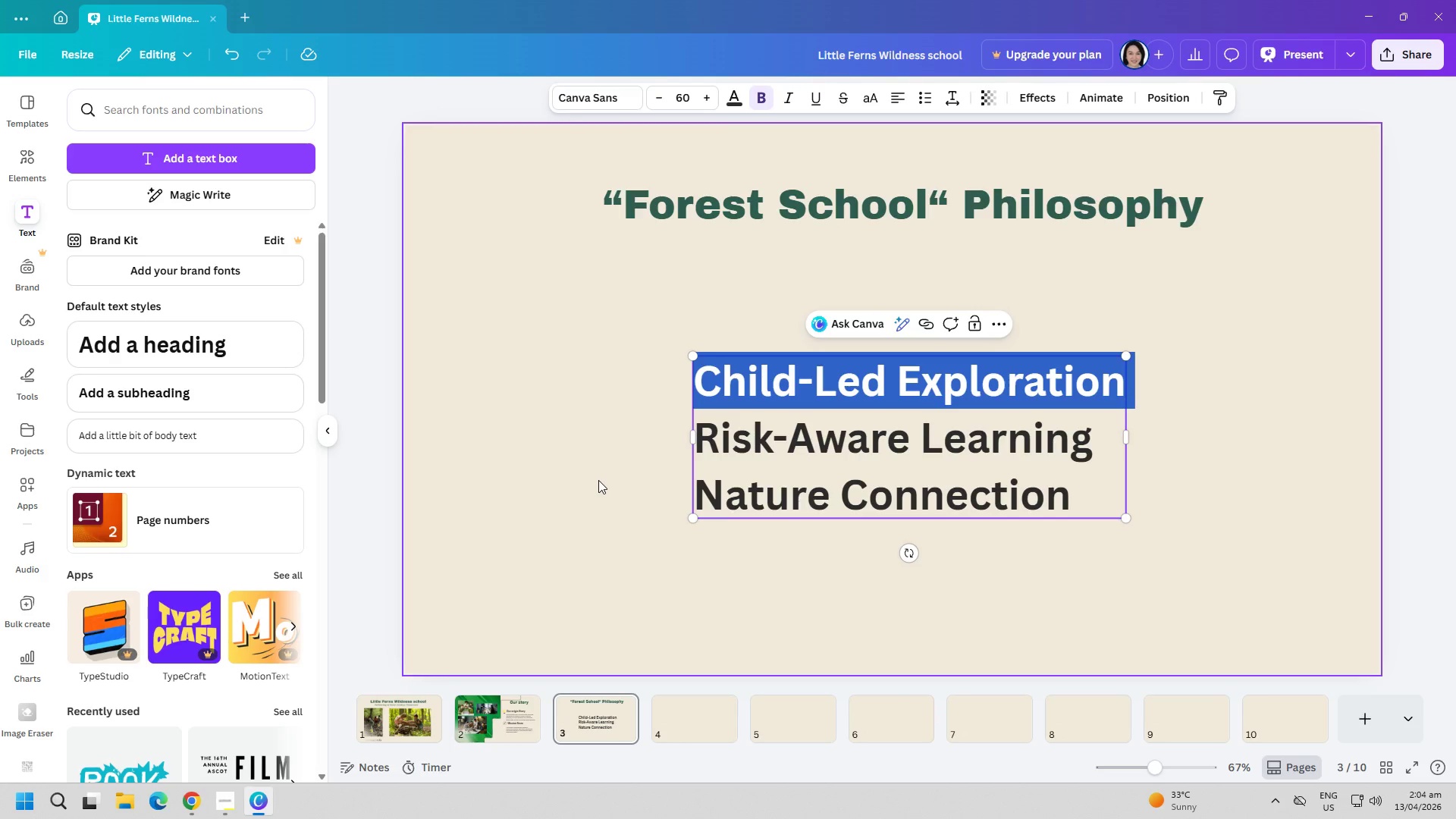 
key(Control+C)
 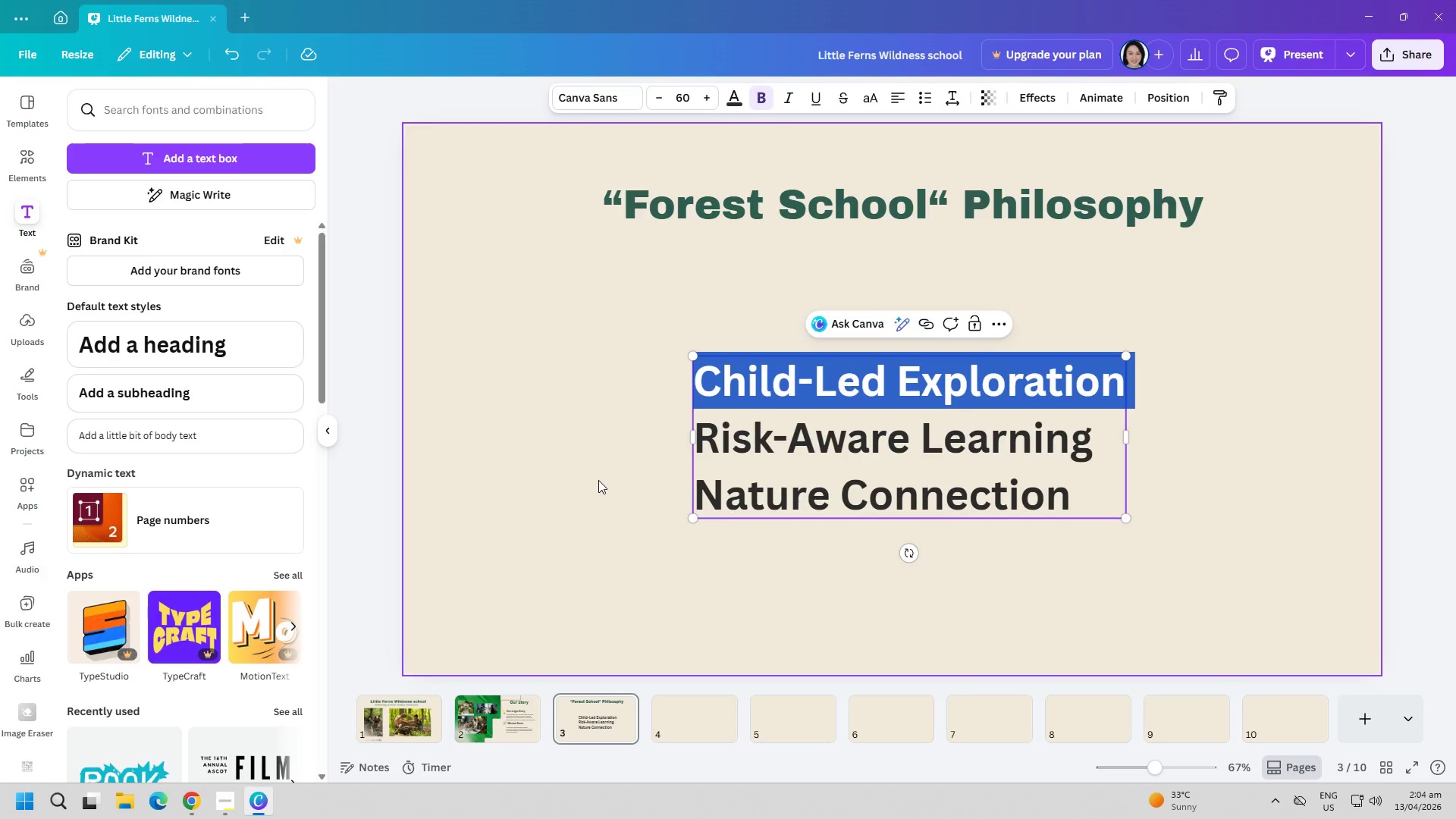 
left_click([598, 480])
 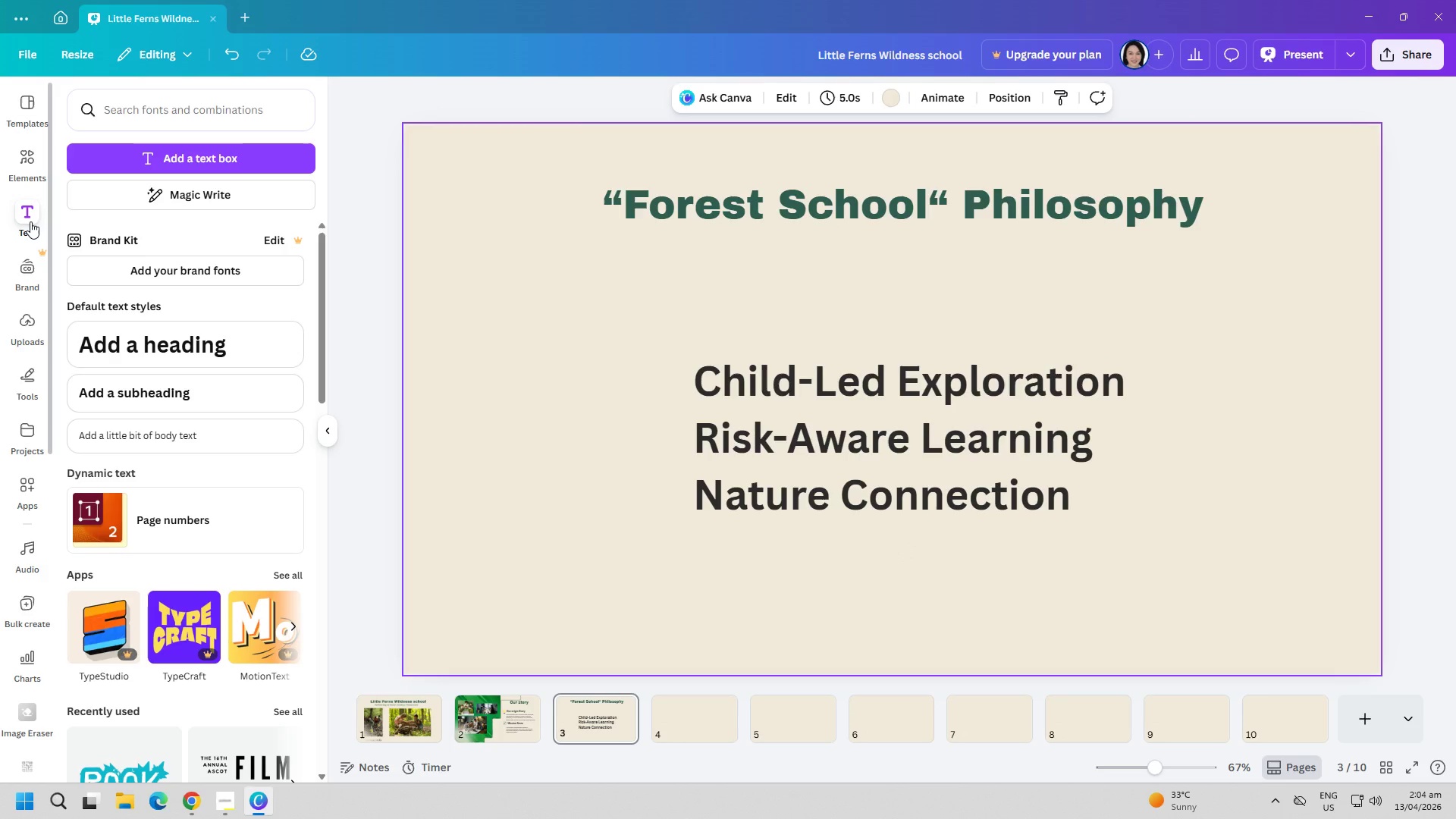 
left_click([33, 172])
 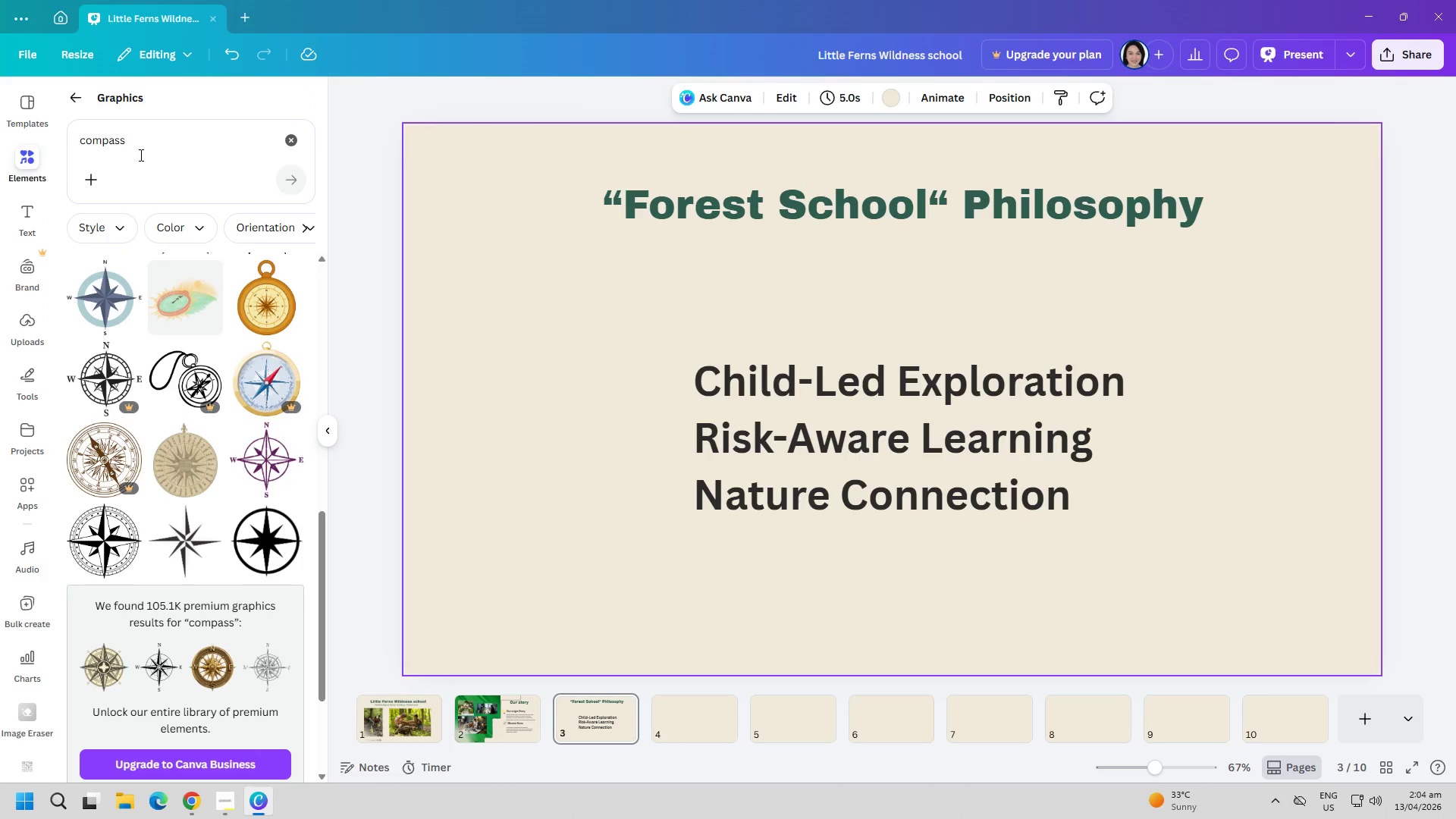 
double_click([140, 155])
 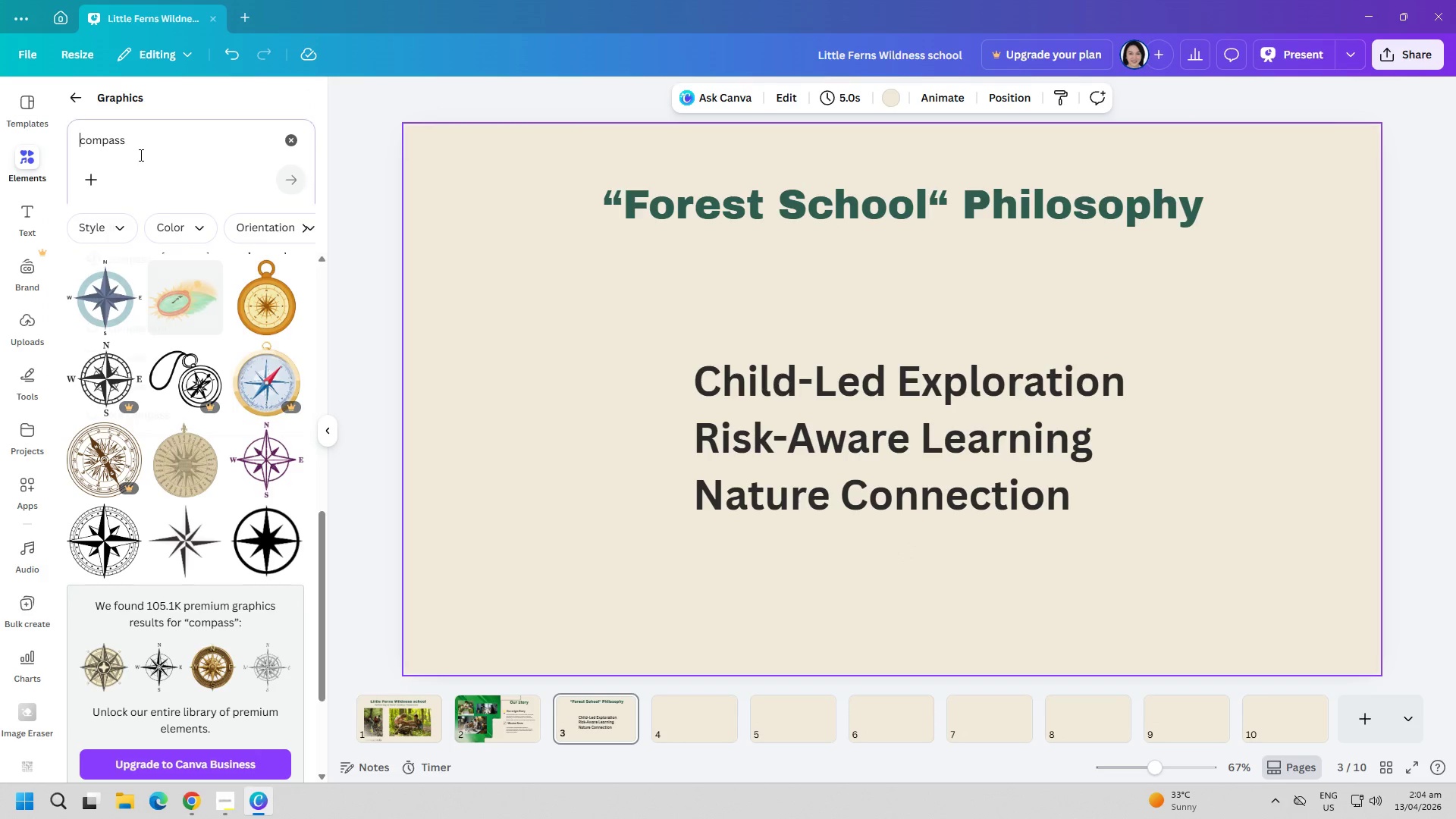 
triple_click([140, 155])
 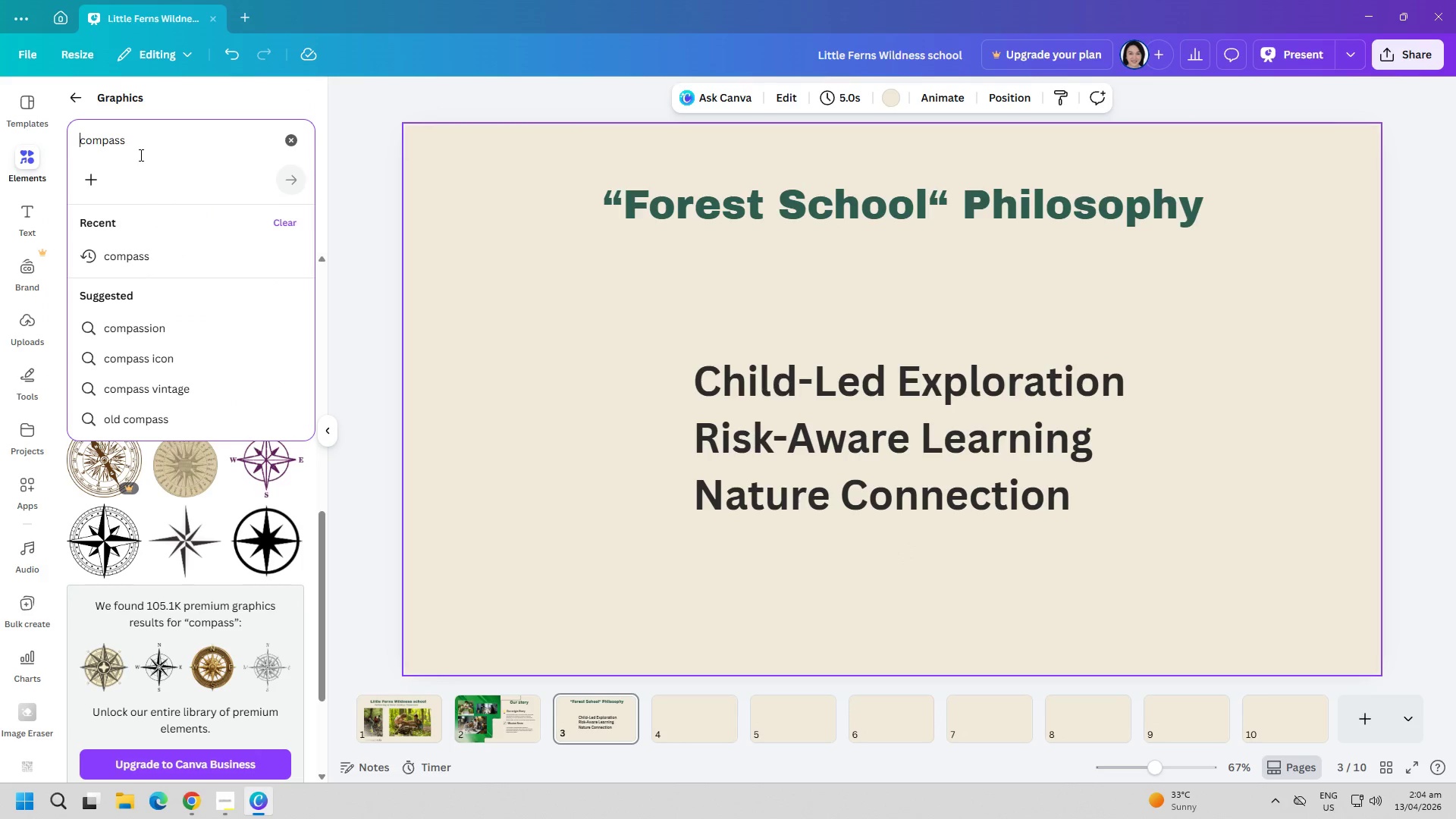 
key(Control+ControlLeft)
 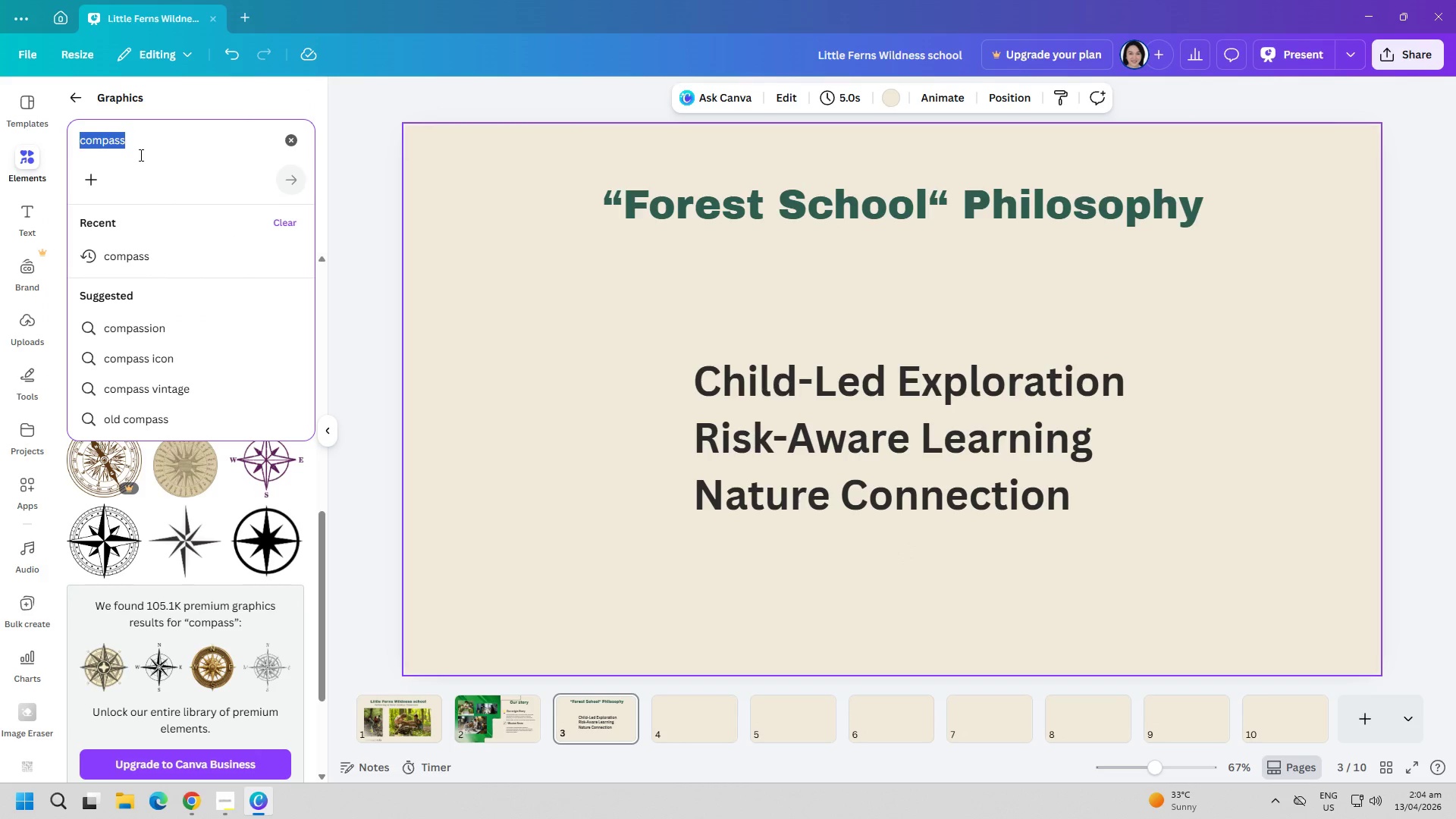 
key(Control+A)
 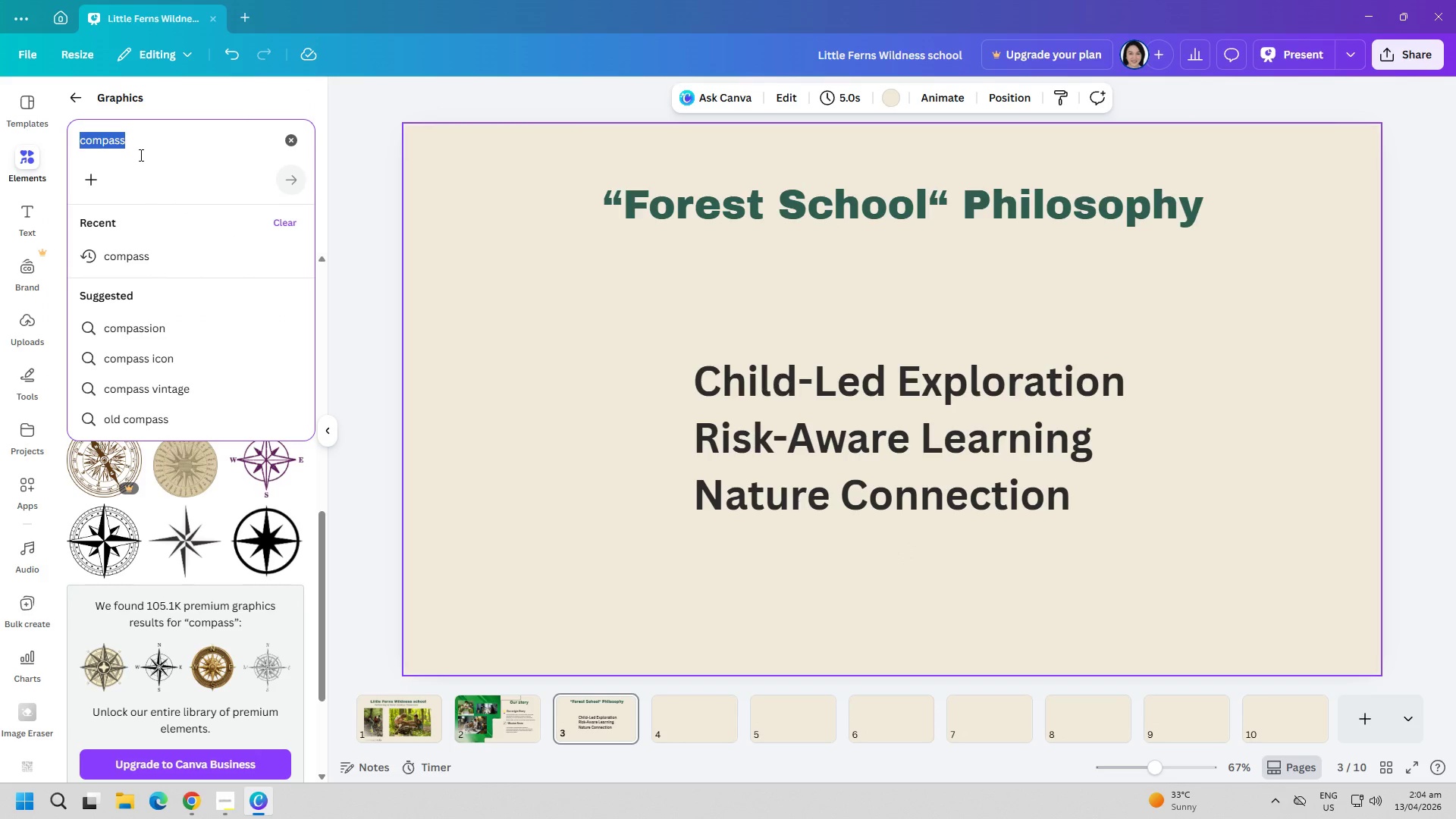 
type(grass)
 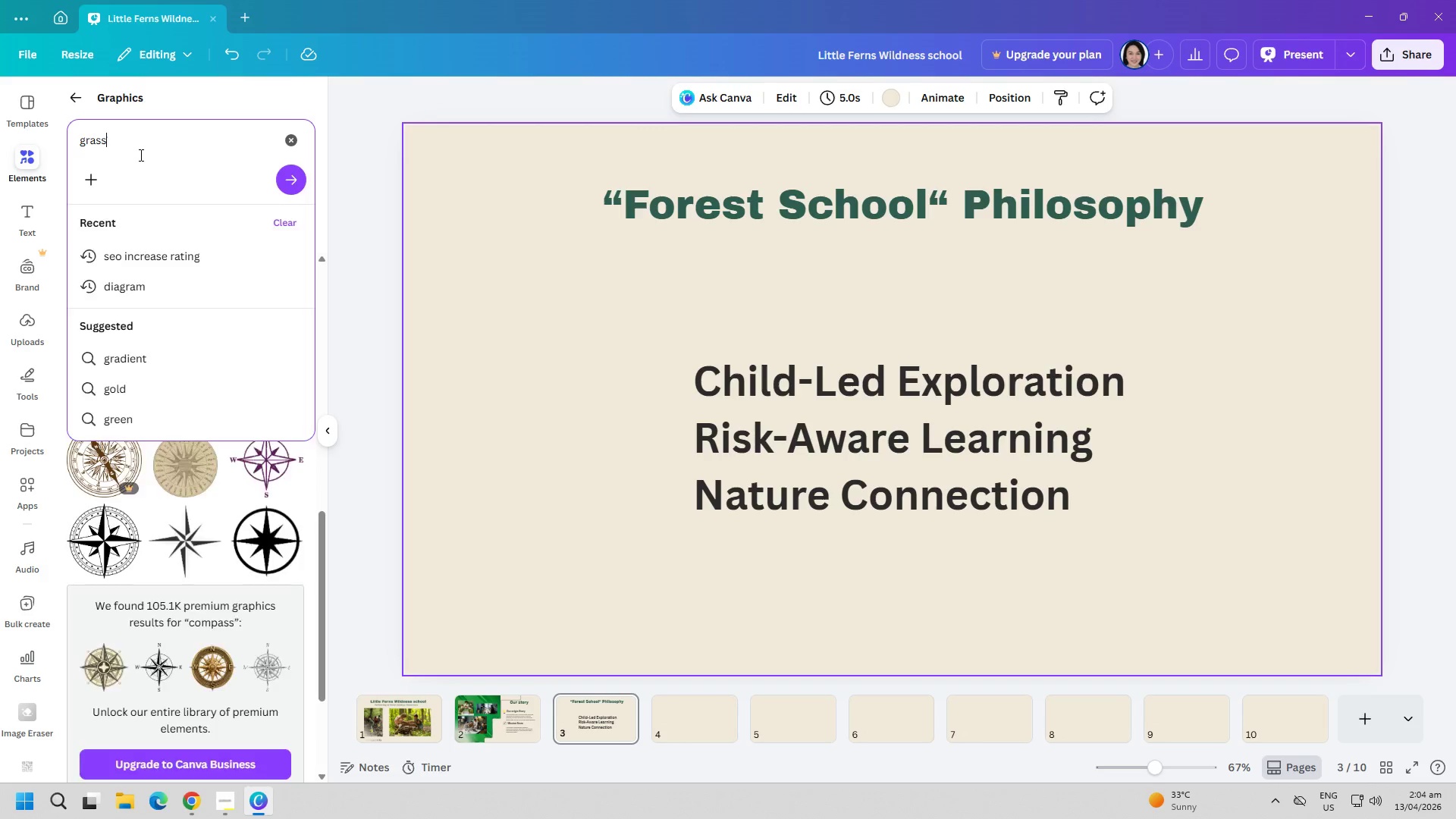 
key(Enter)
 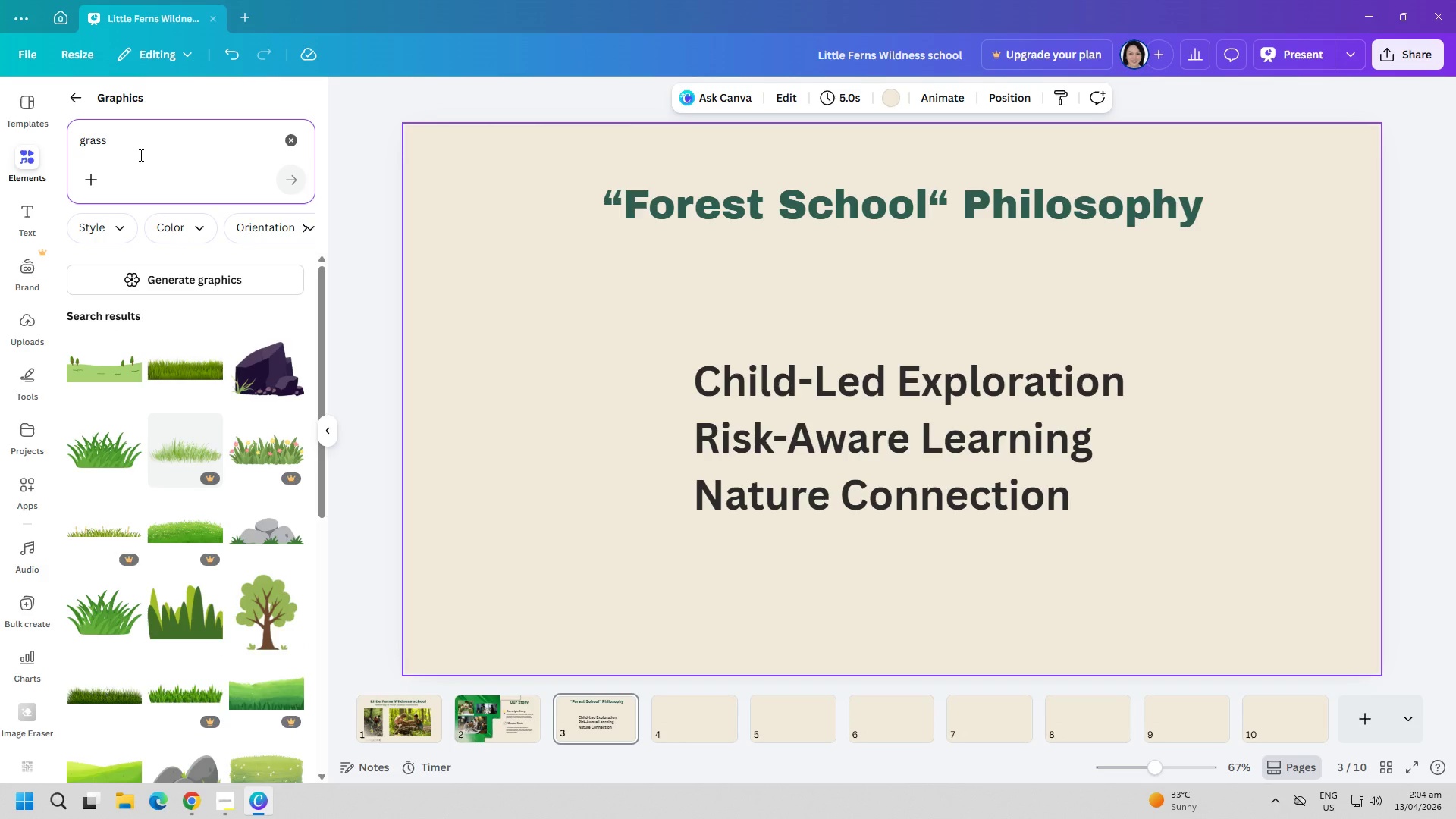 
wait(10.75)
 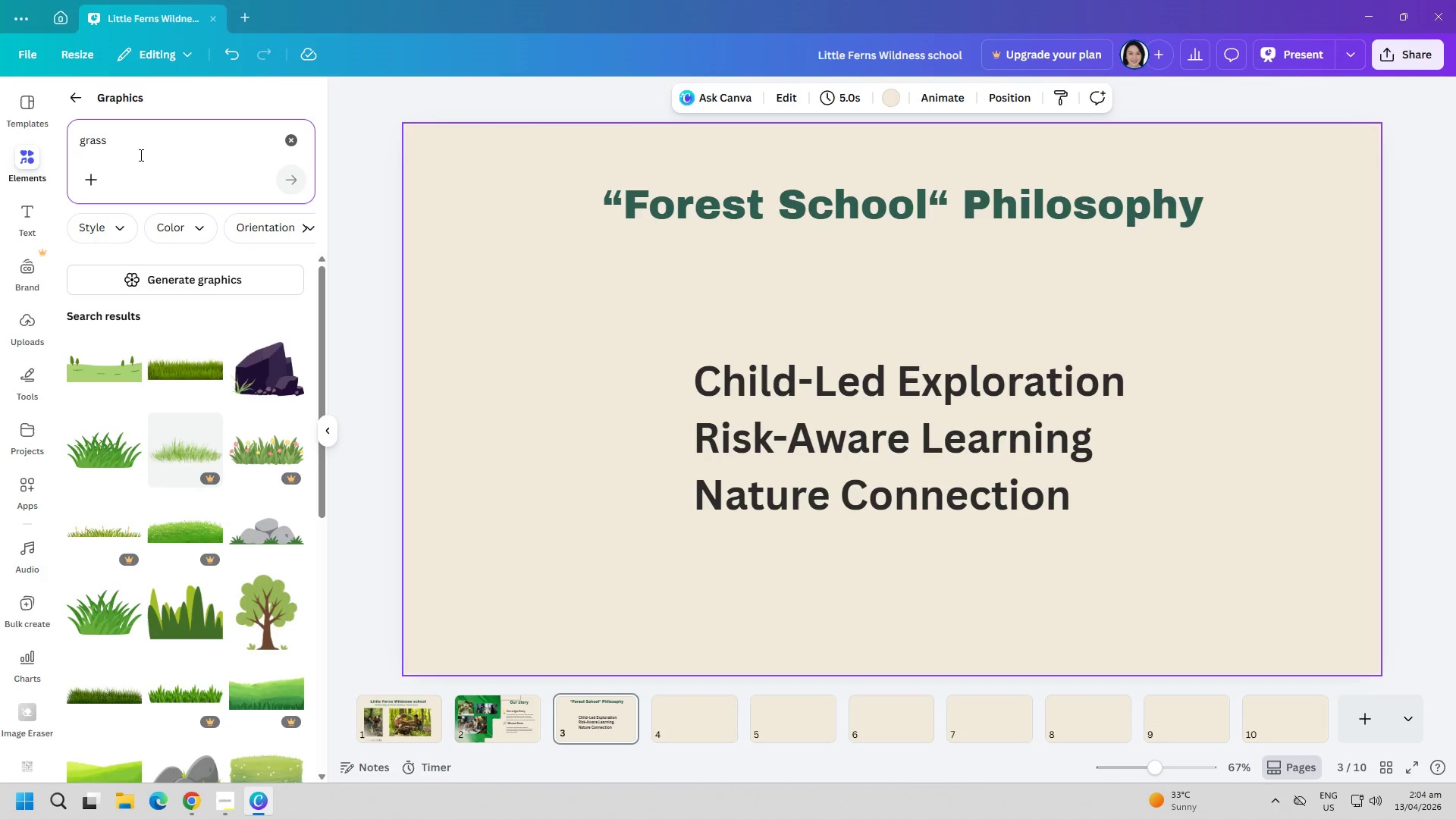 
mouse_move([164, 384])
 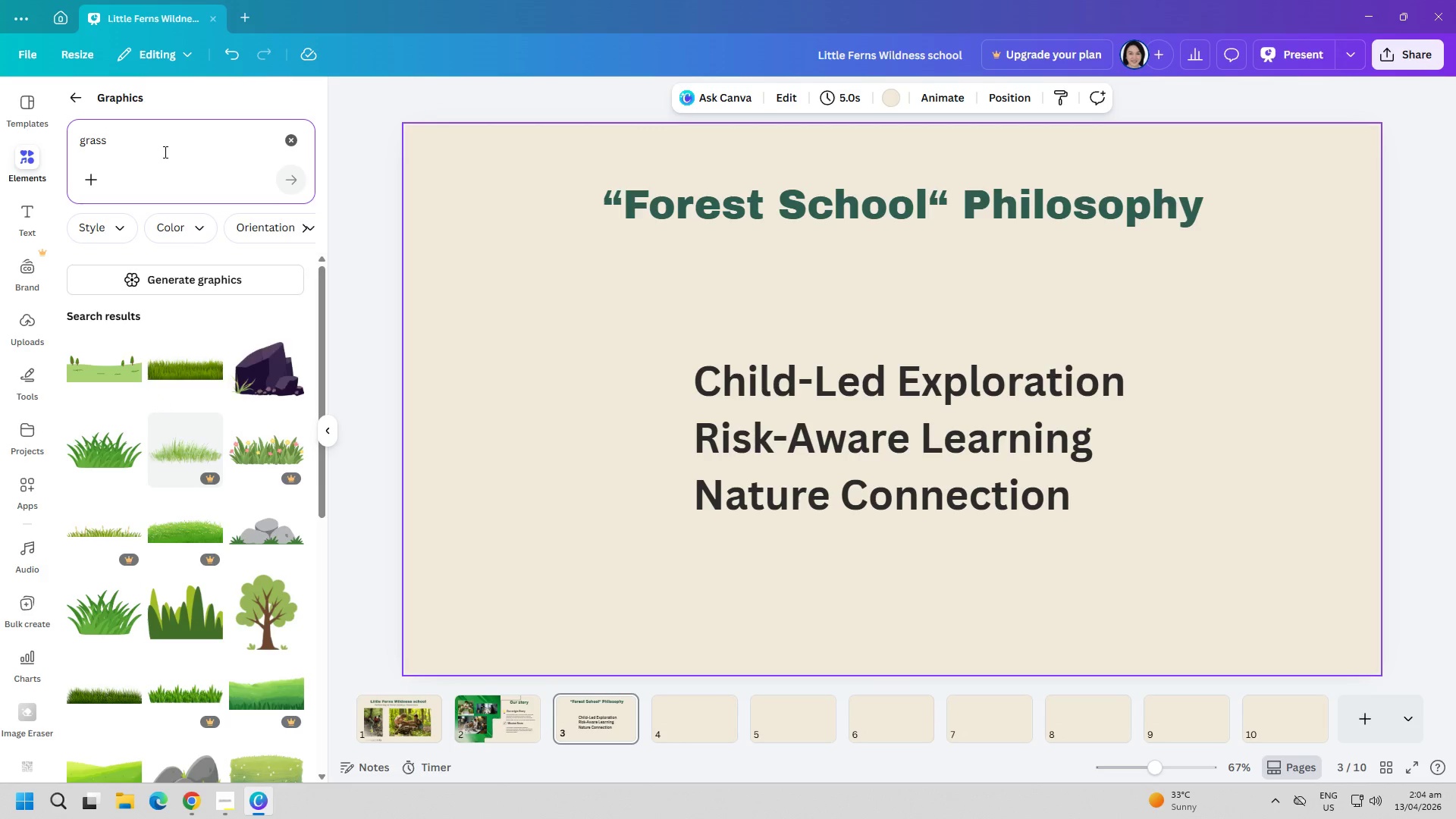 
double_click([164, 152])
 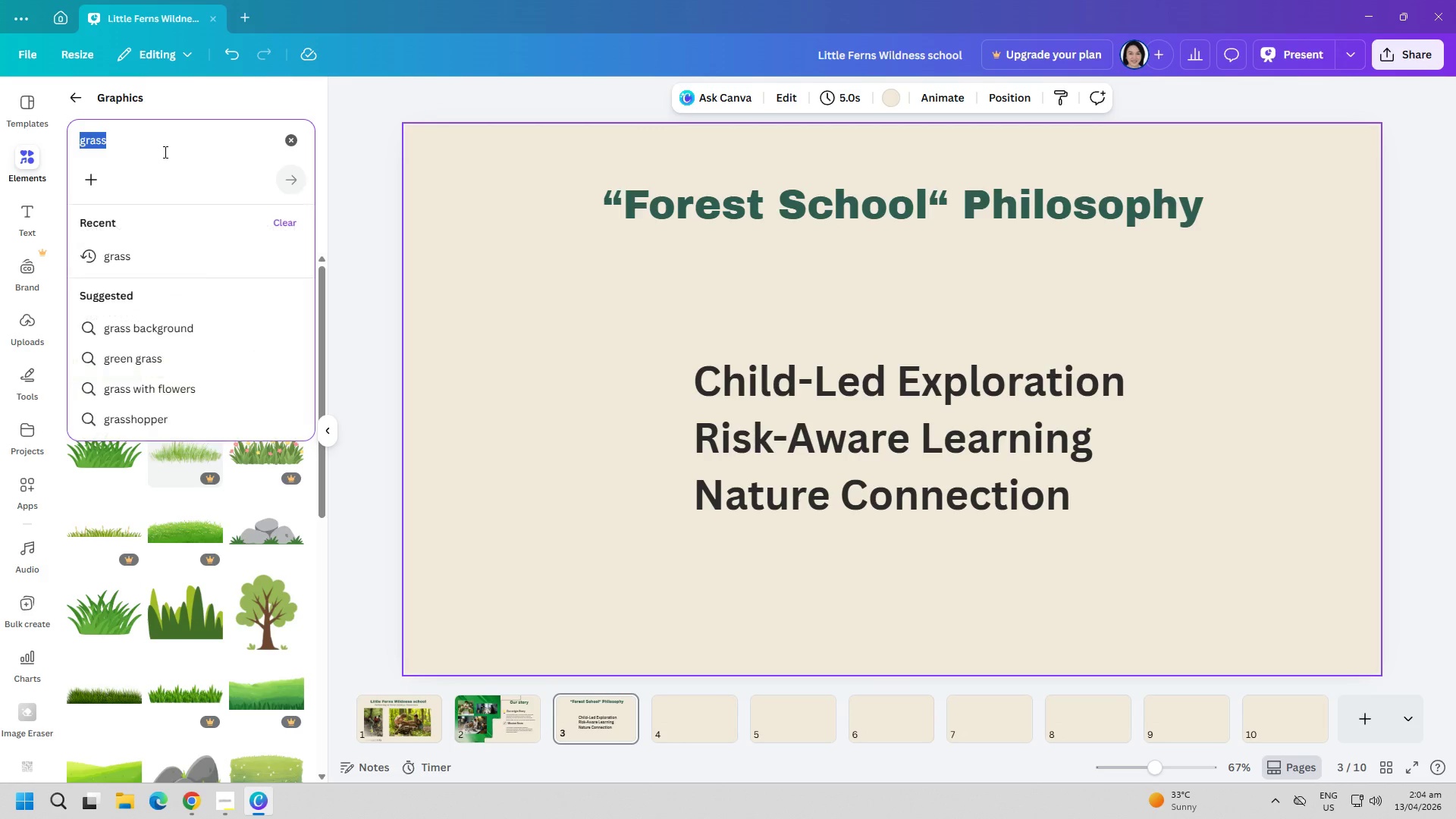 
triple_click([164, 152])
 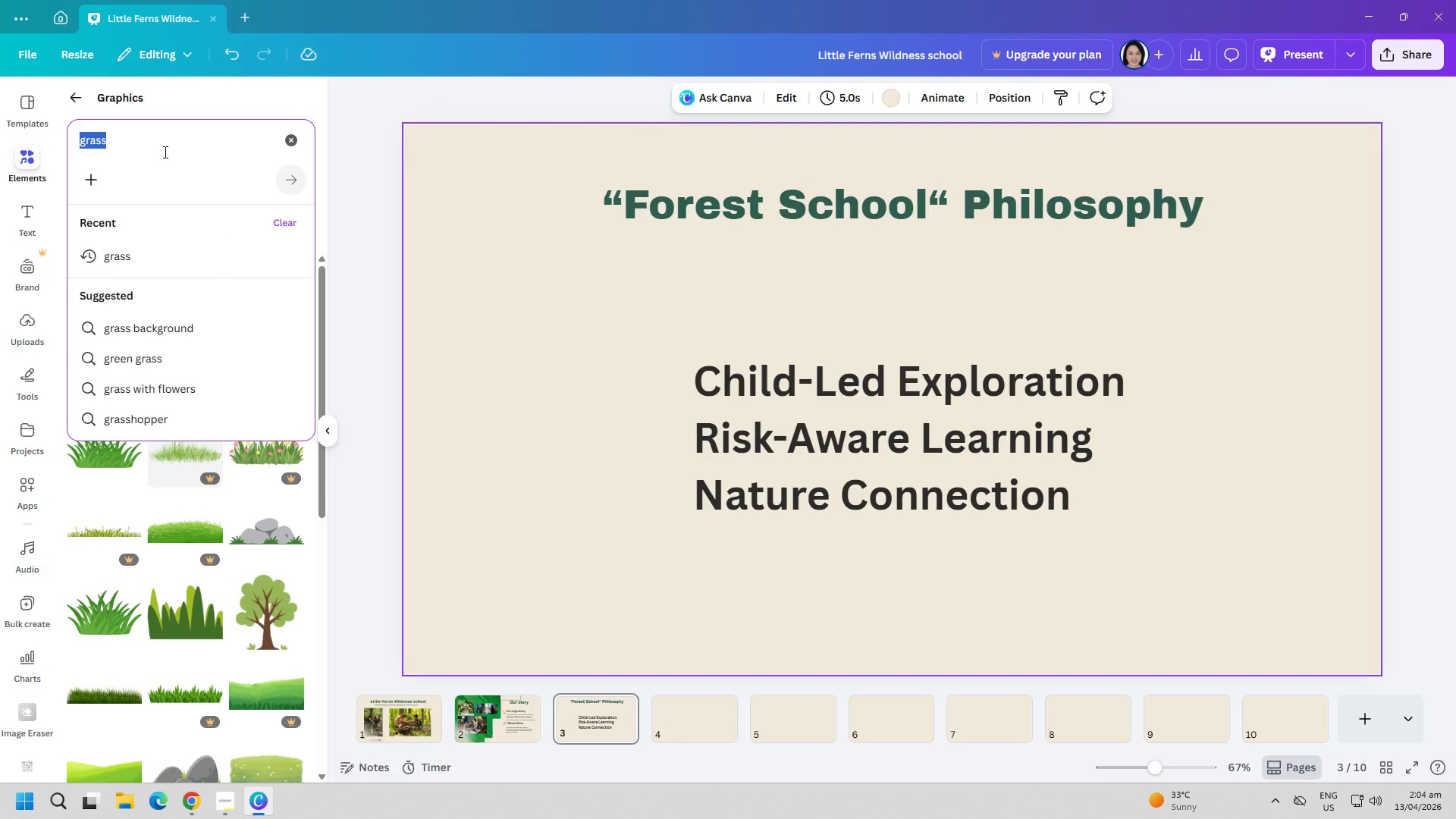 
type(leaves)
 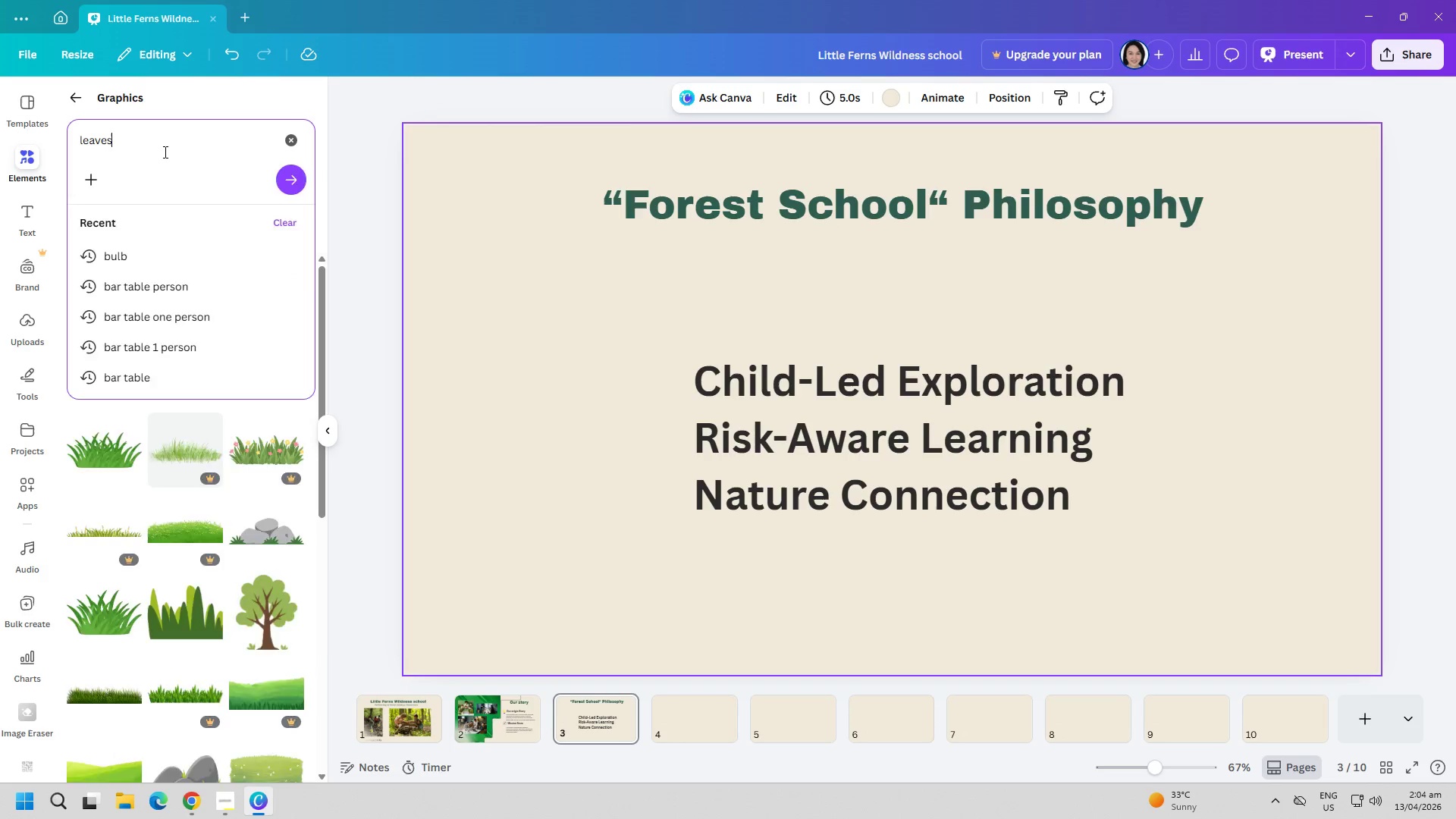 
key(Enter)
 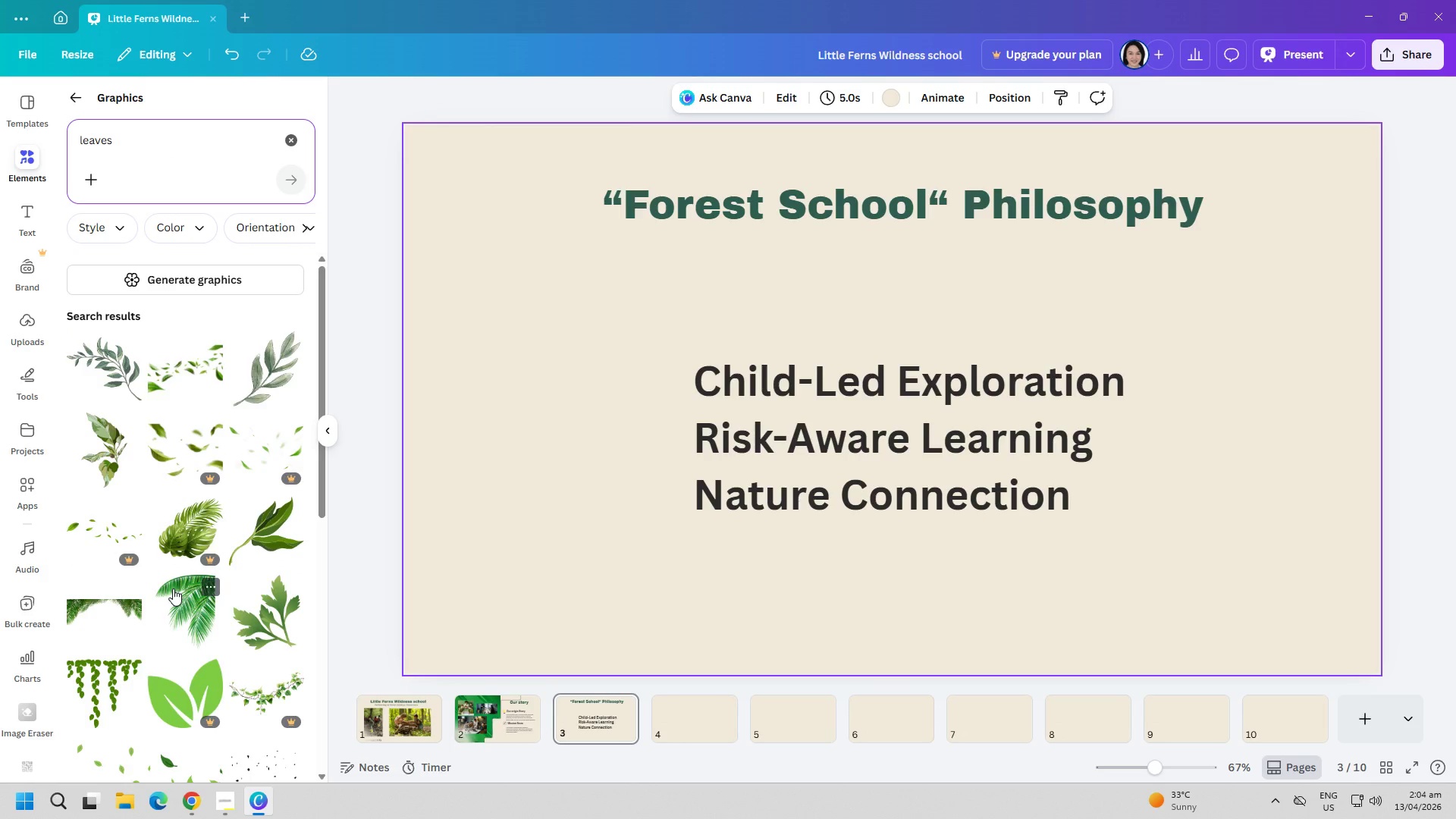 
wait(5.24)
 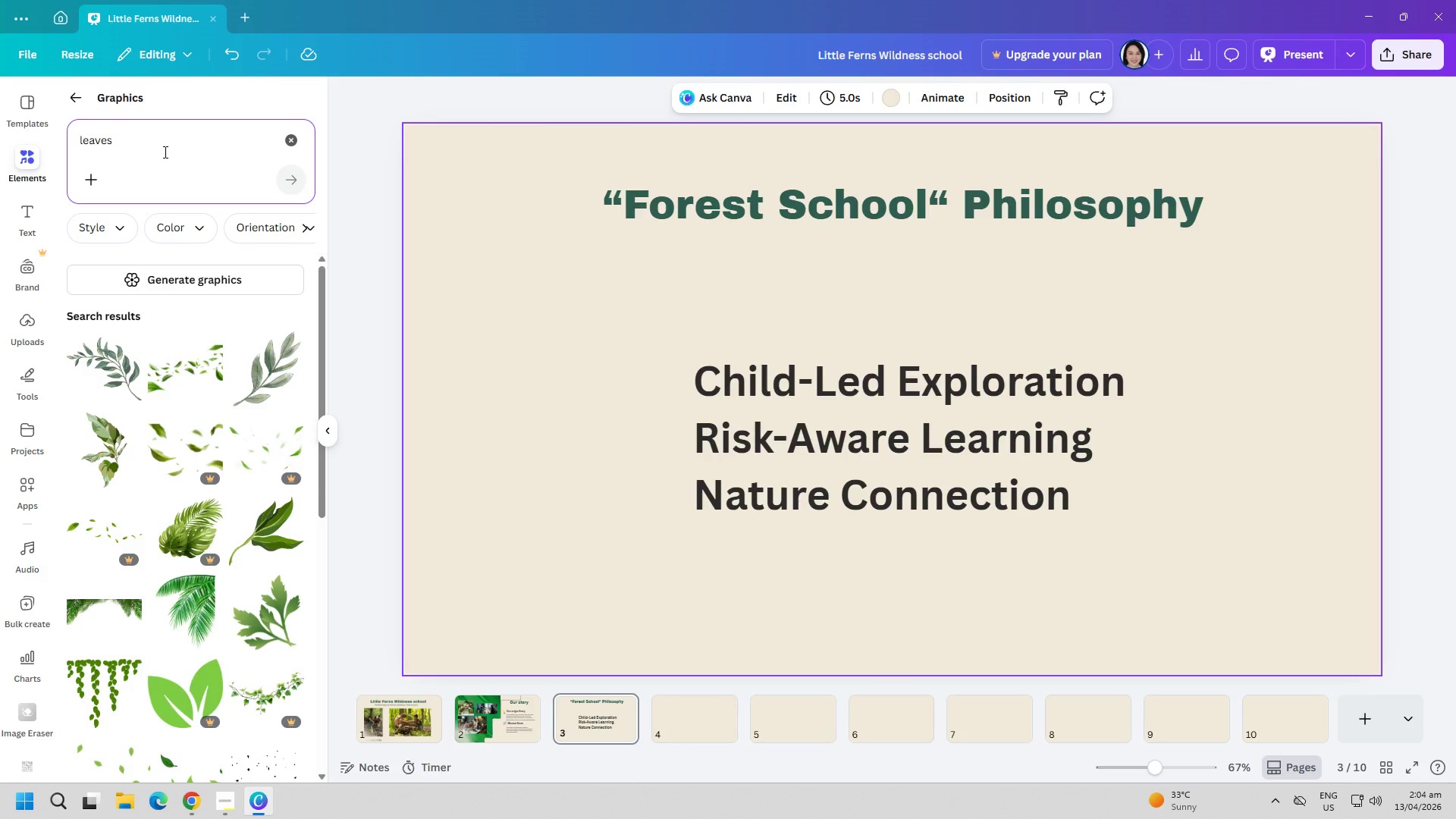 
scroll: coordinate [216, 557], scroll_direction: down, amount: 5.0
 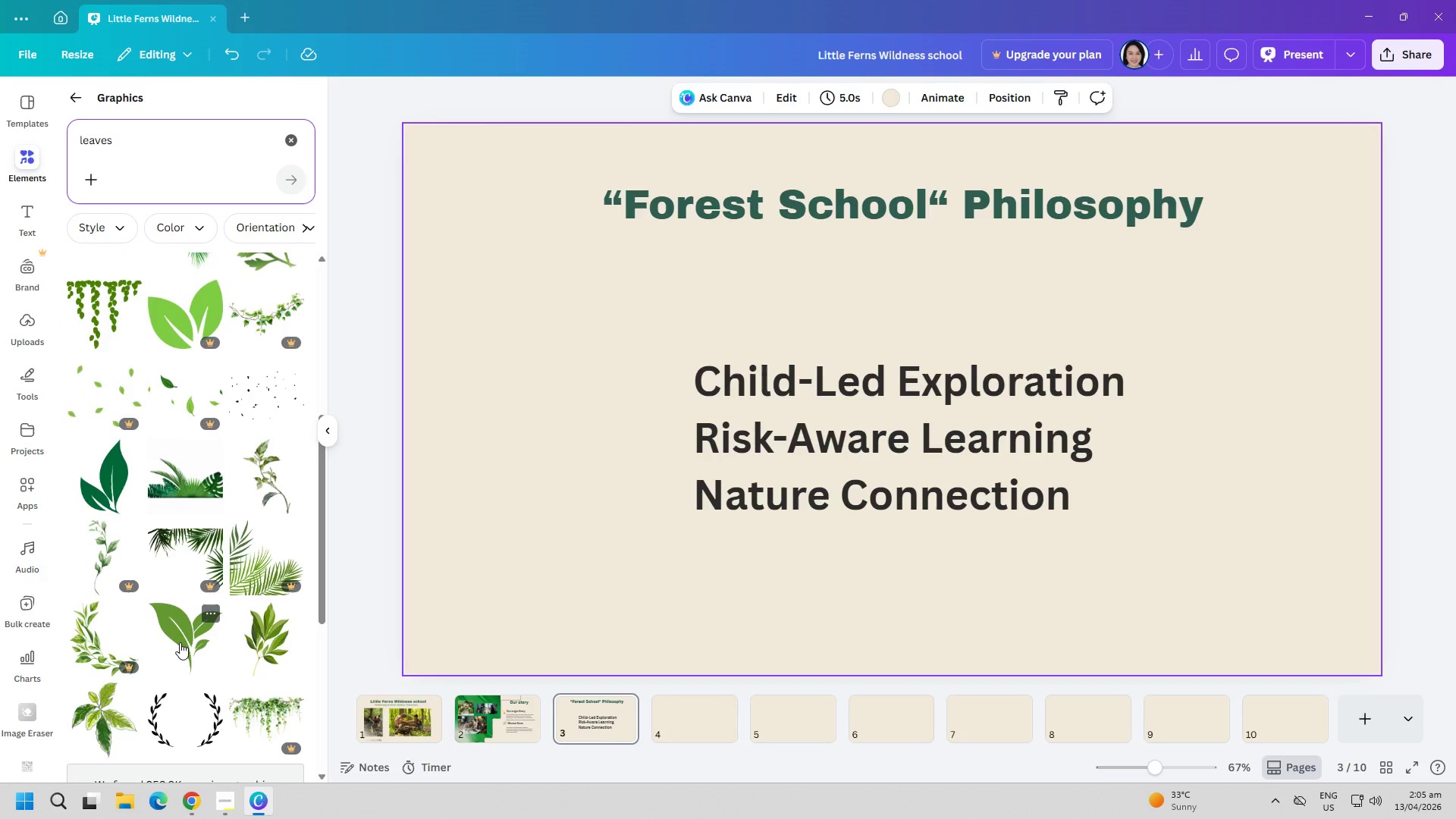 
left_click([180, 642])
 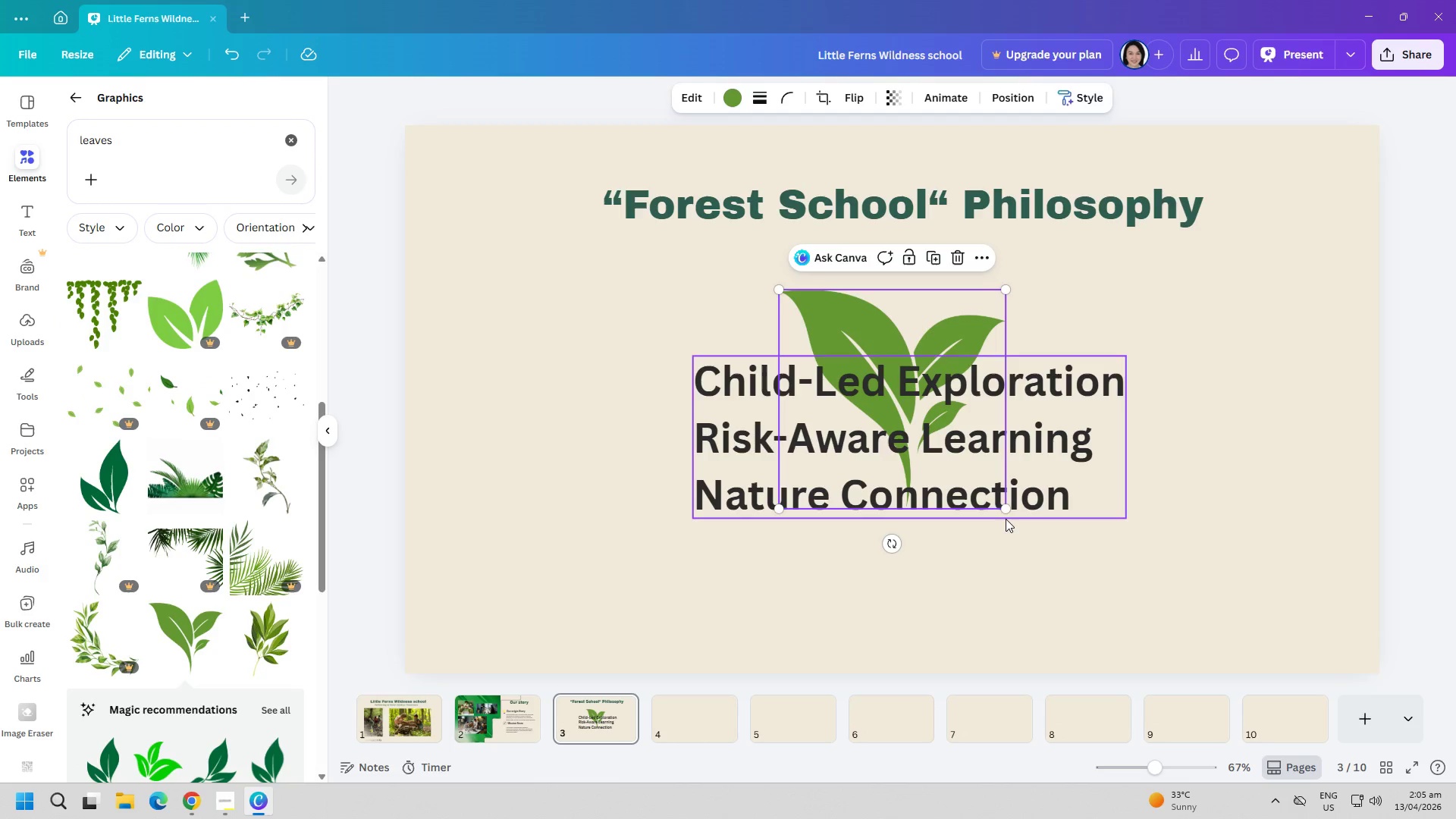 
left_click_drag(start_coordinate=[1006, 508], to_coordinate=[819, 394])
 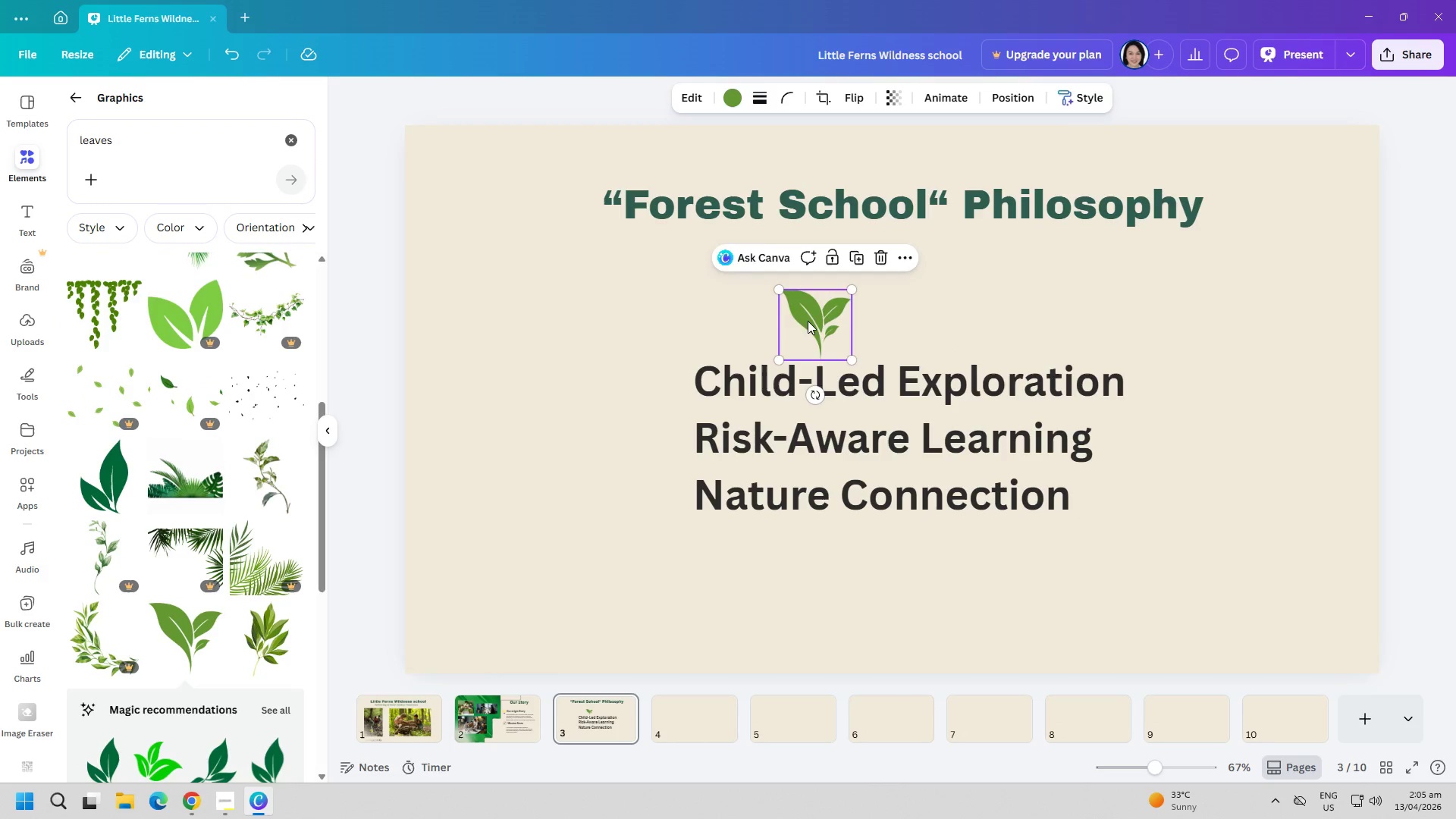 
left_click_drag(start_coordinate=[808, 321], to_coordinate=[607, 378])
 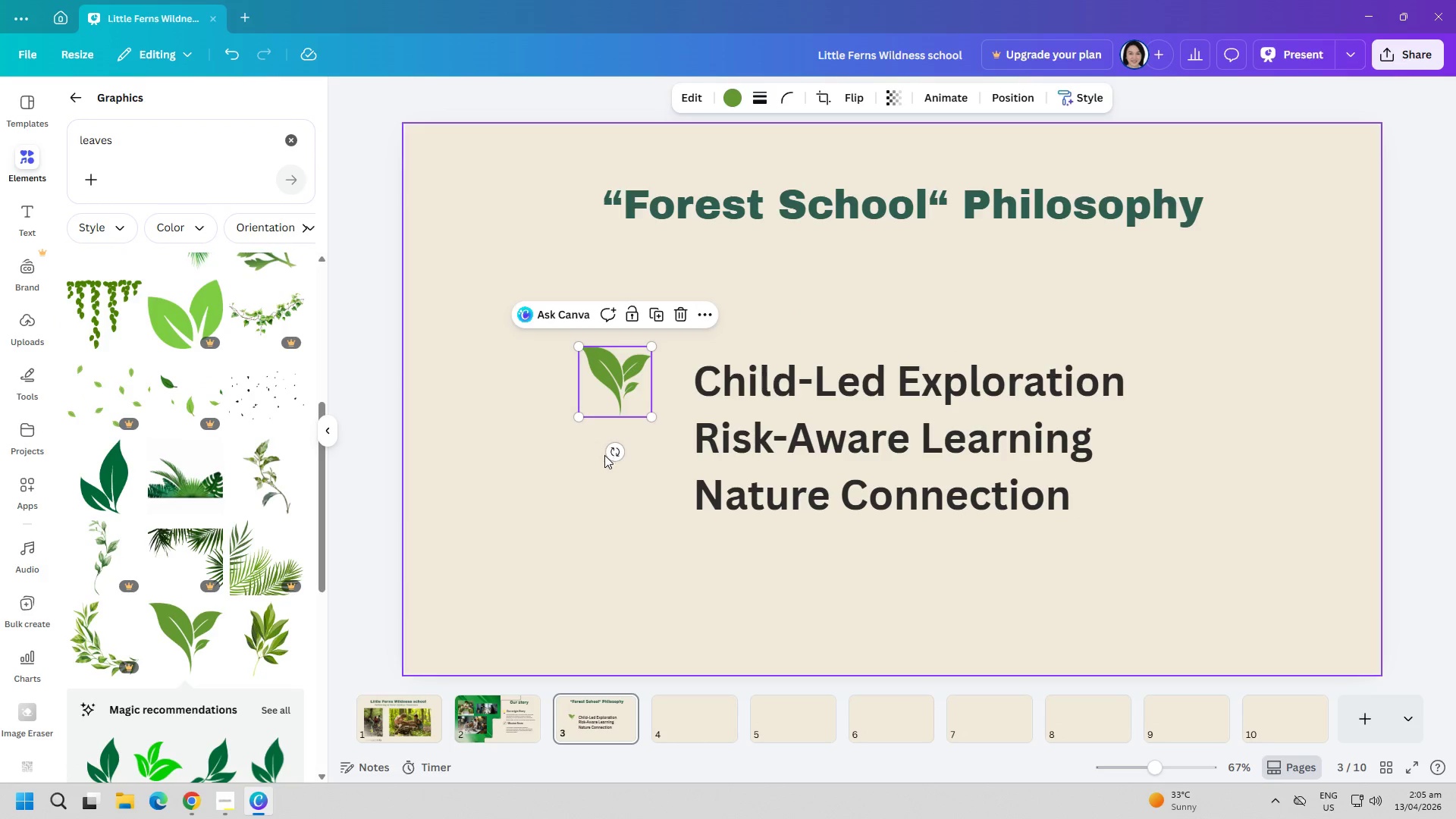 
left_click_drag(start_coordinate=[604, 455], to_coordinate=[584, 452])
 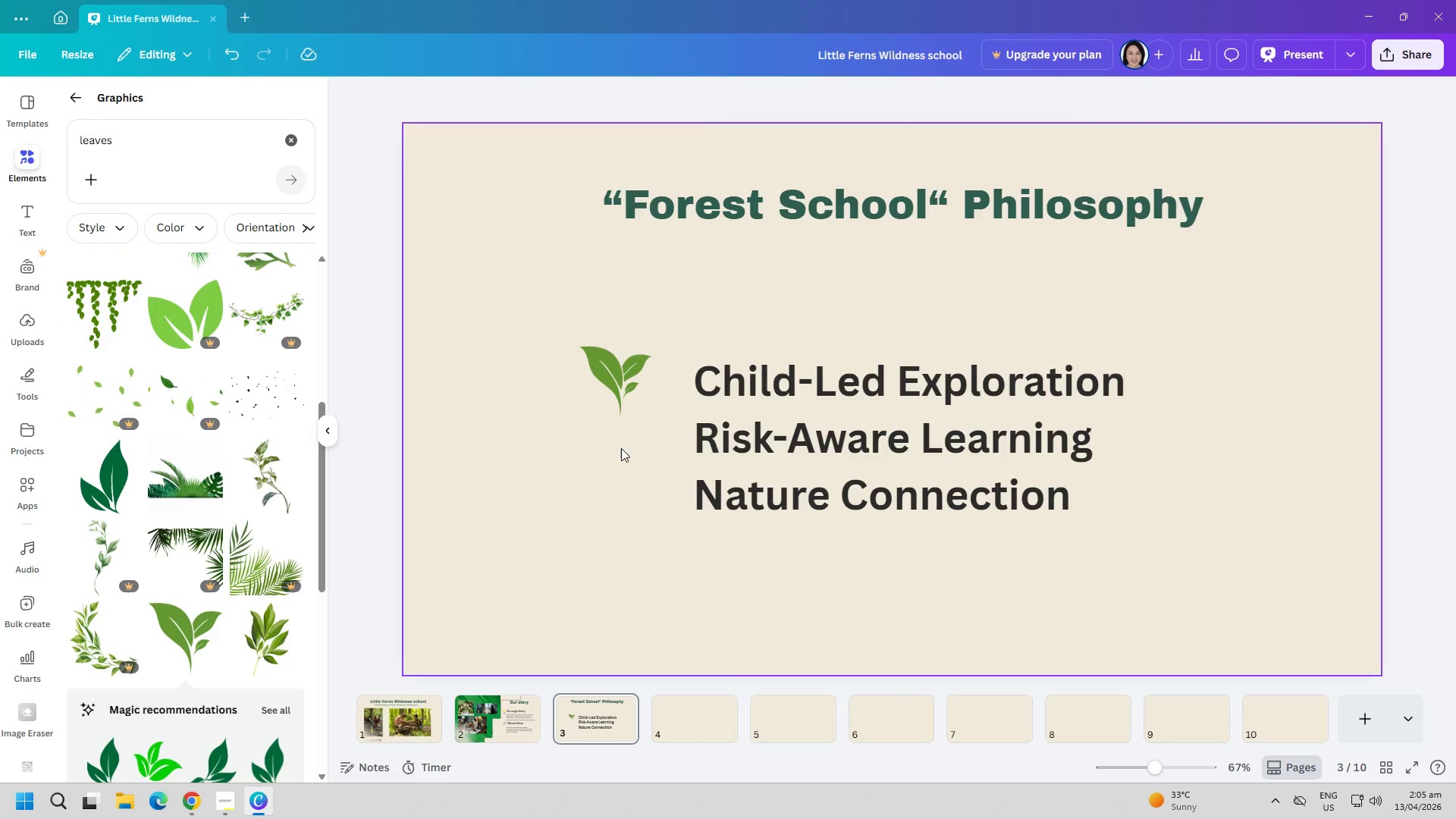 
left_click([628, 366])
 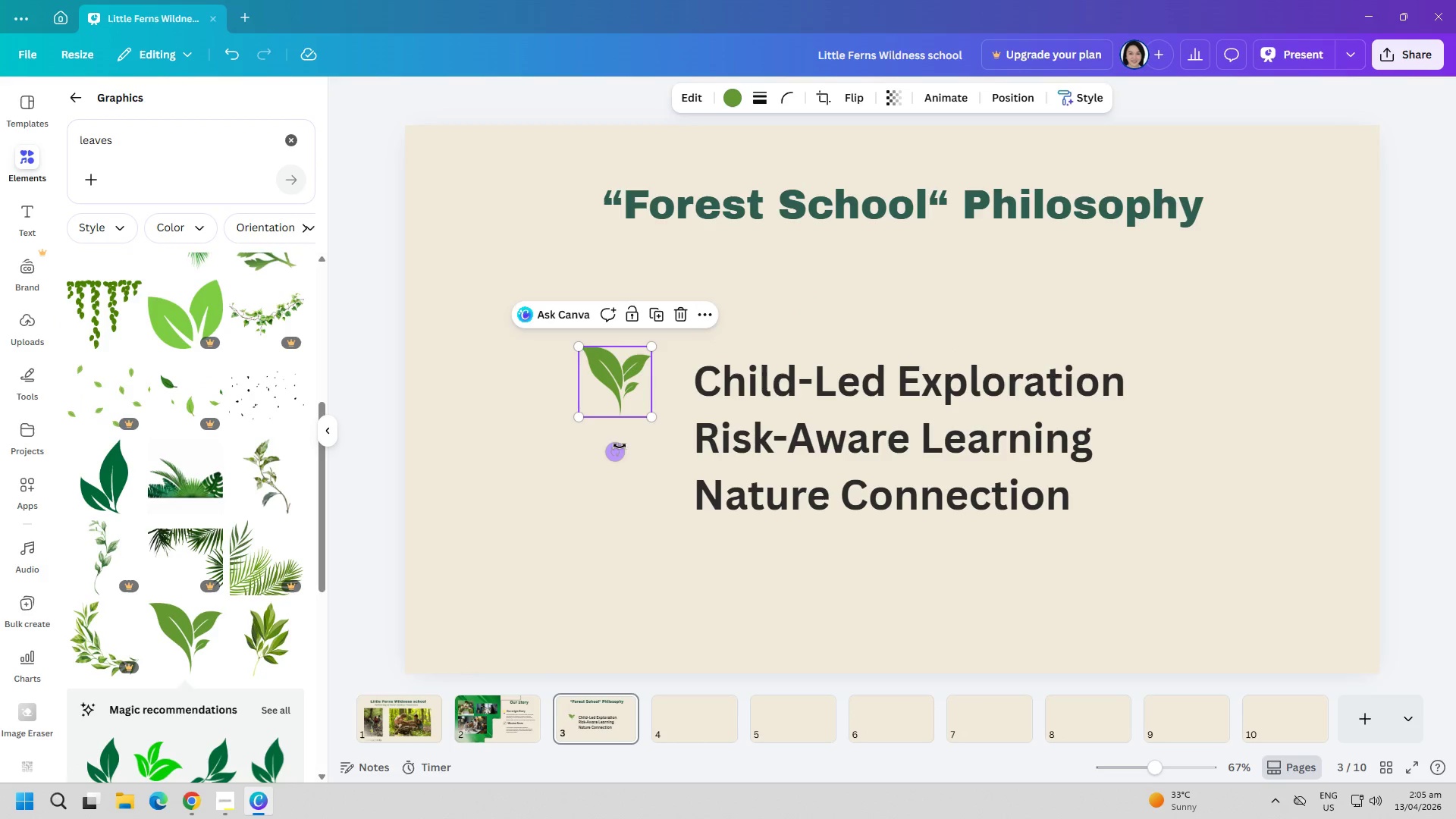 
left_click_drag(start_coordinate=[614, 451], to_coordinate=[592, 450])
 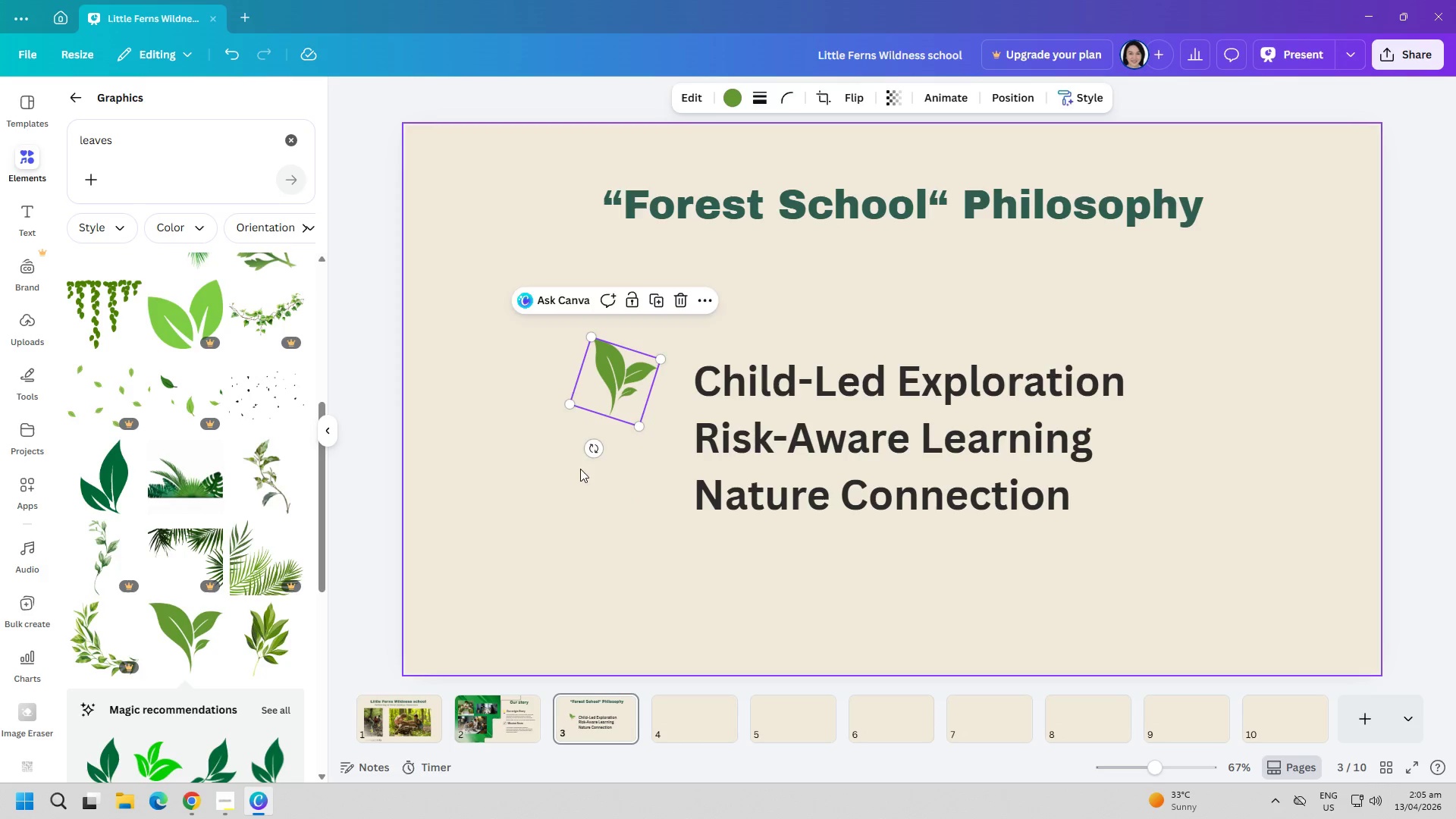 
left_click([580, 469])
 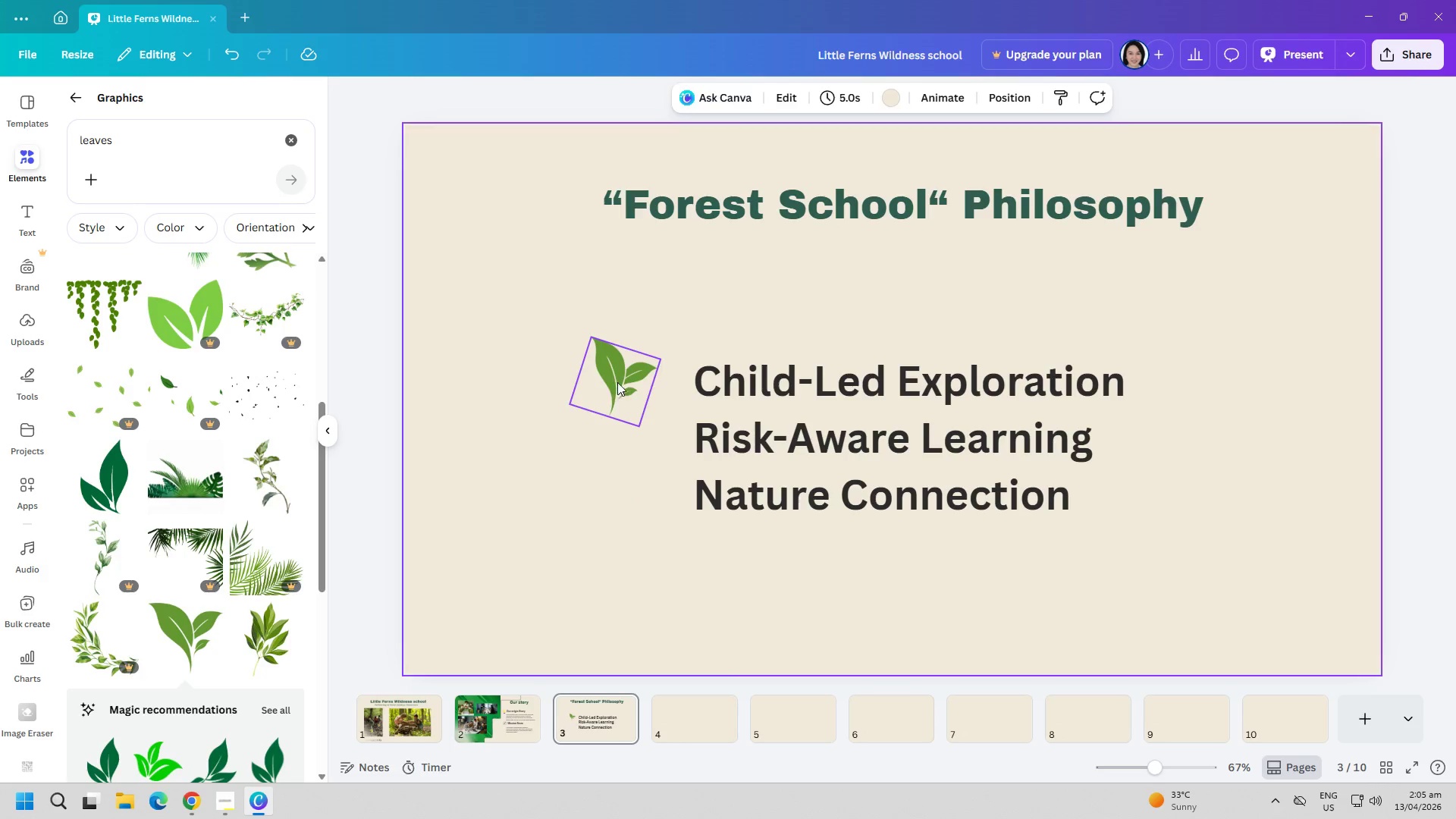 
left_click_drag(start_coordinate=[617, 382], to_coordinate=[646, 366])
 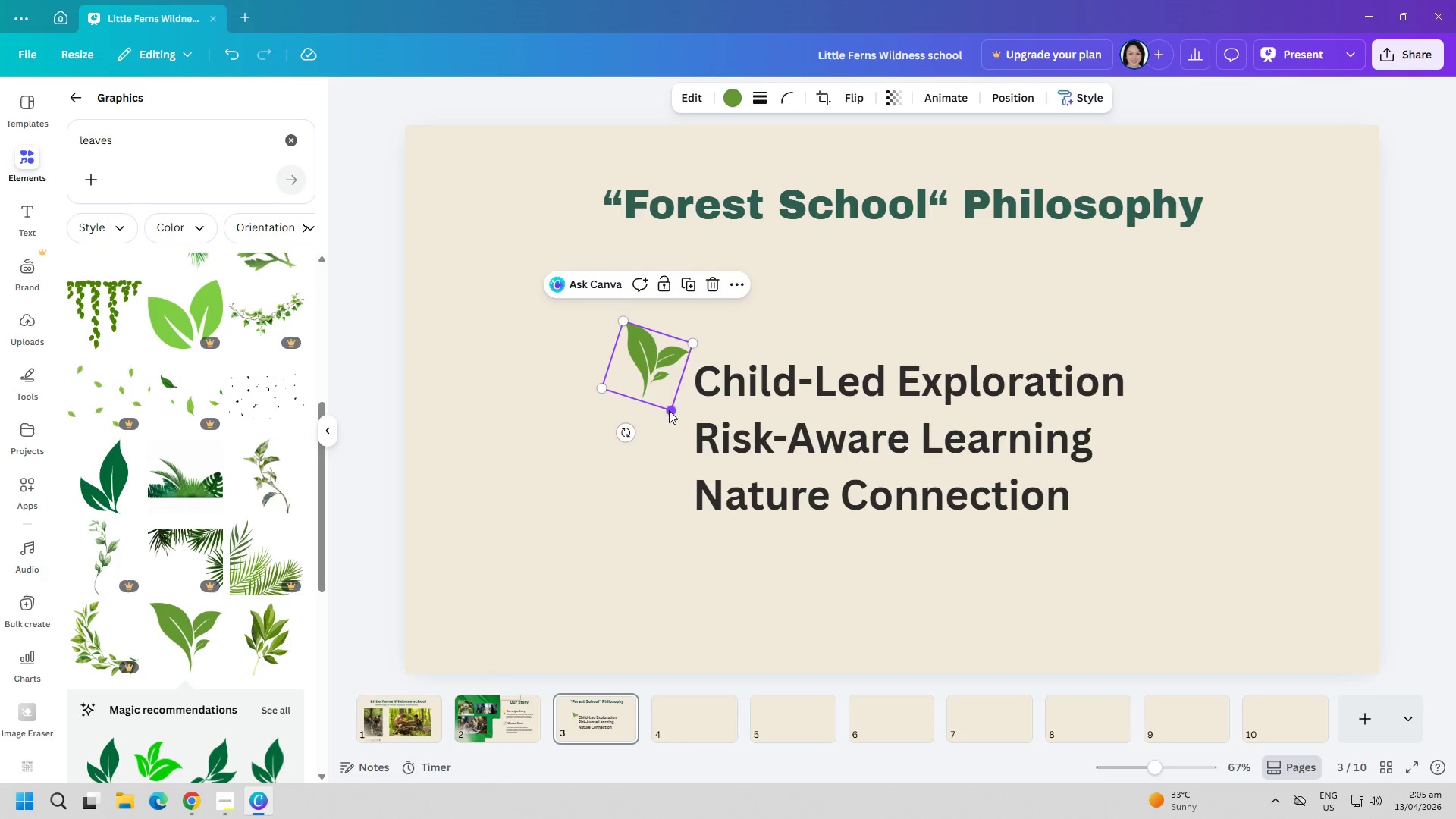 
left_click_drag(start_coordinate=[669, 410], to_coordinate=[651, 392])
 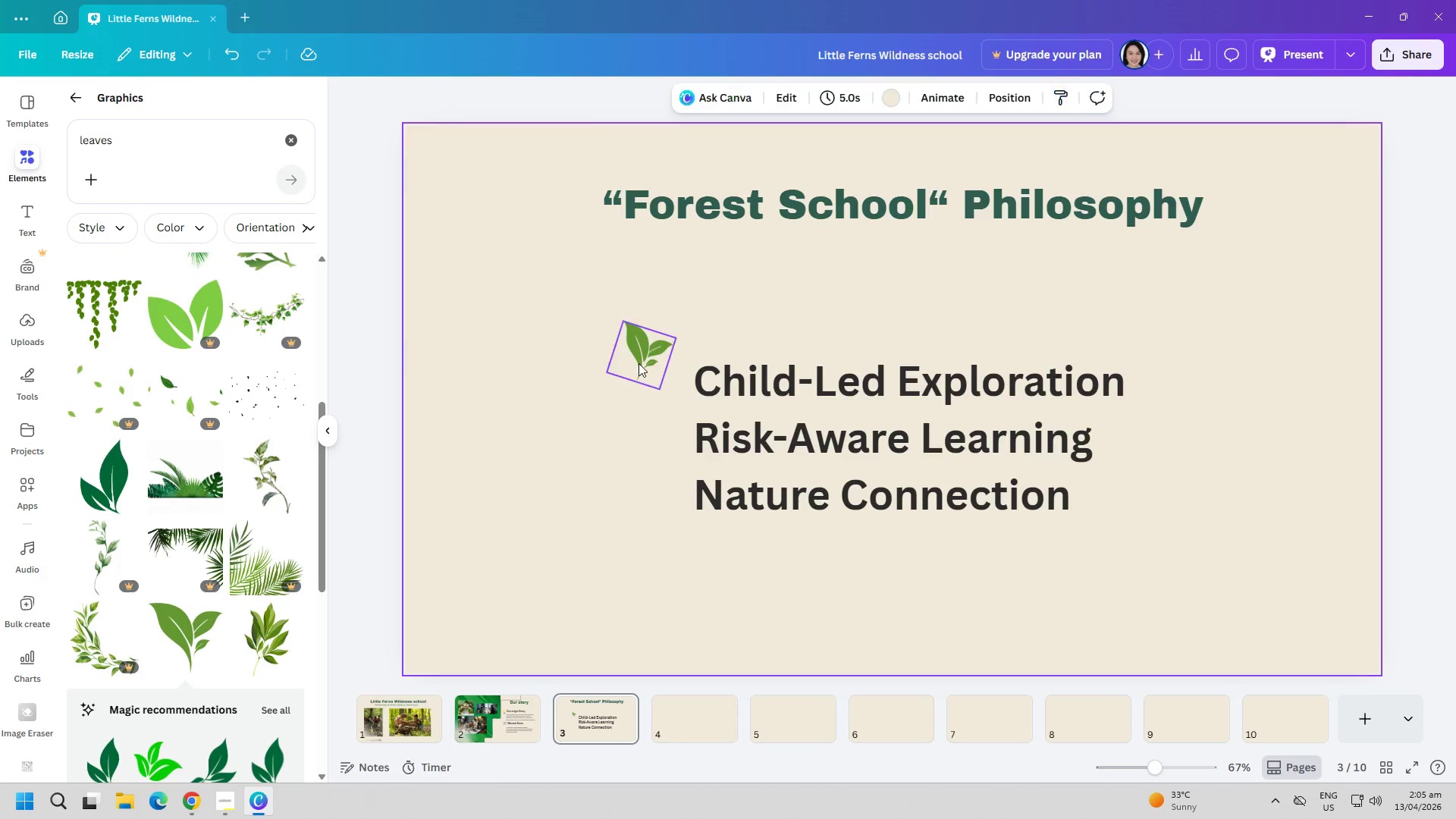 
left_click_drag(start_coordinate=[639, 362], to_coordinate=[643, 384])
 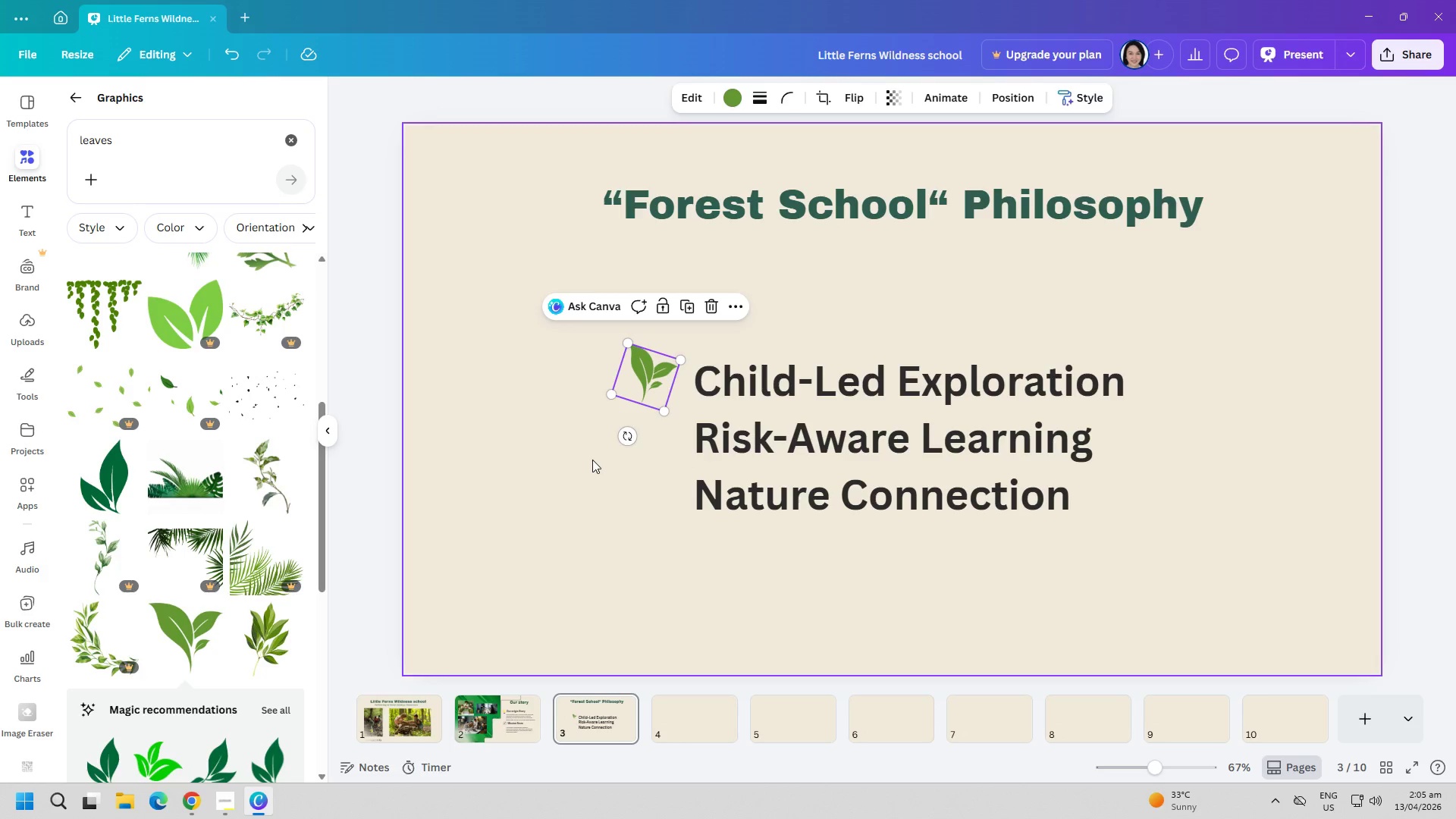 
left_click([560, 472])
 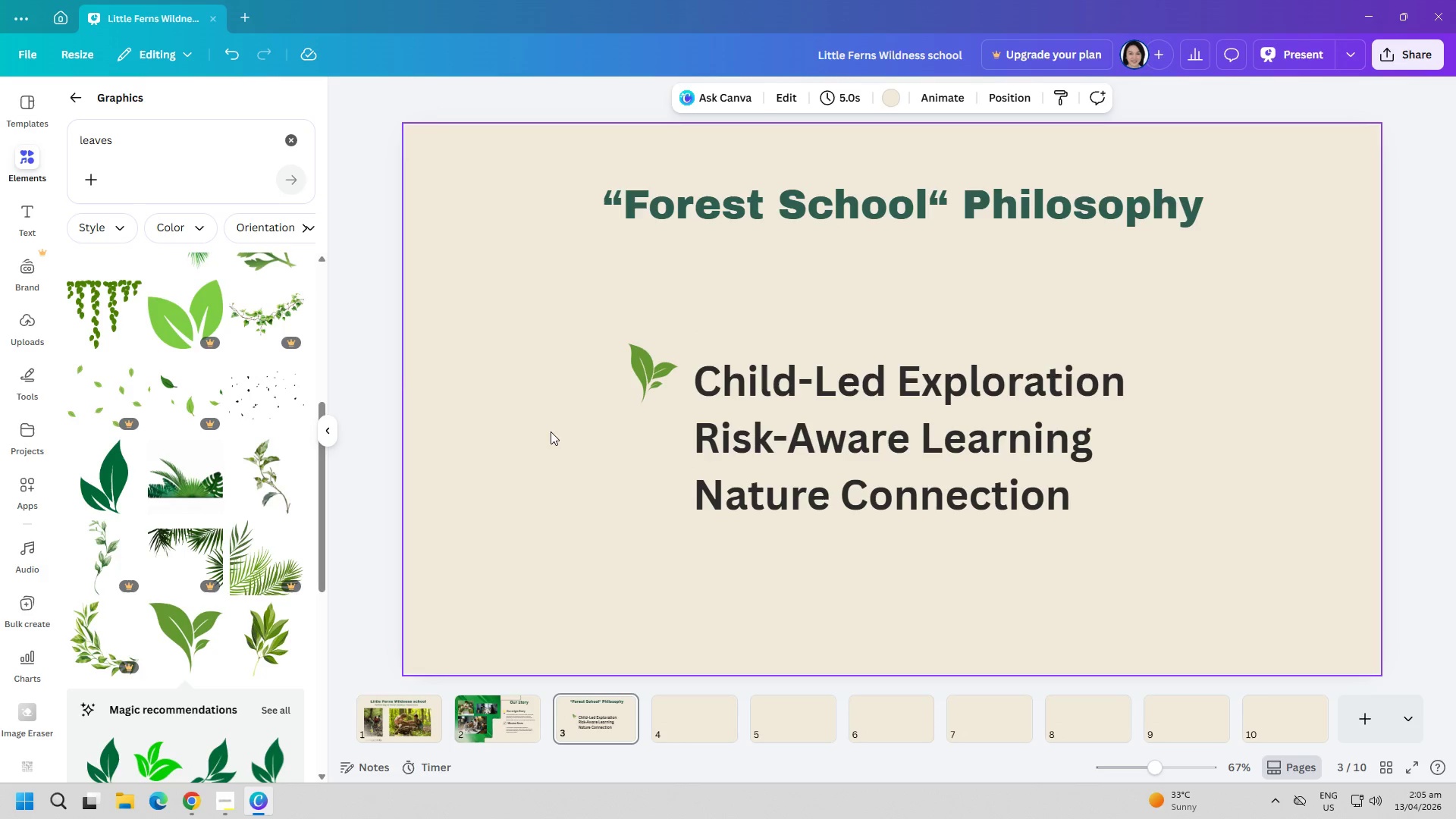 
double_click([158, 150])
 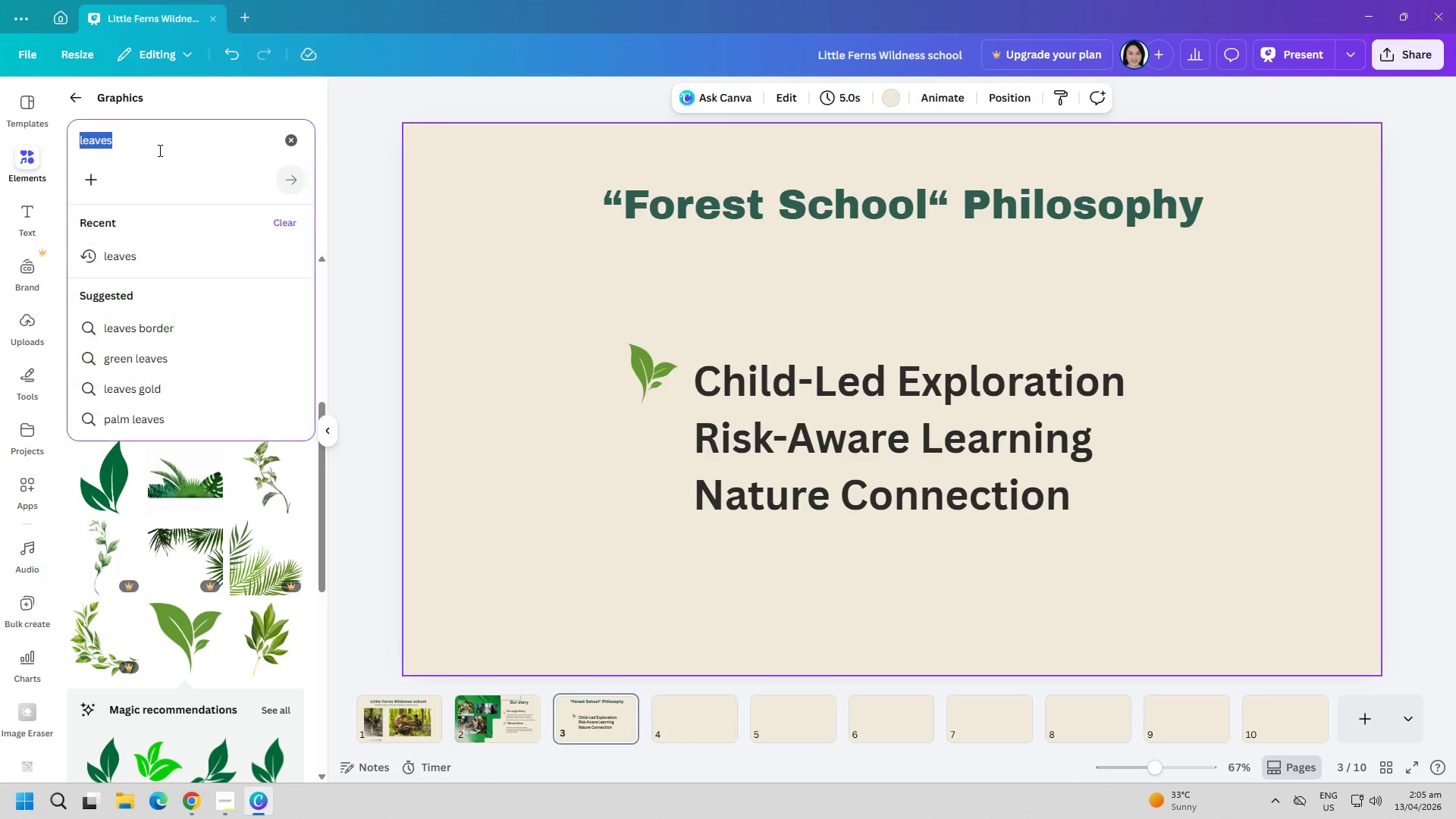 
triple_click([158, 150])
 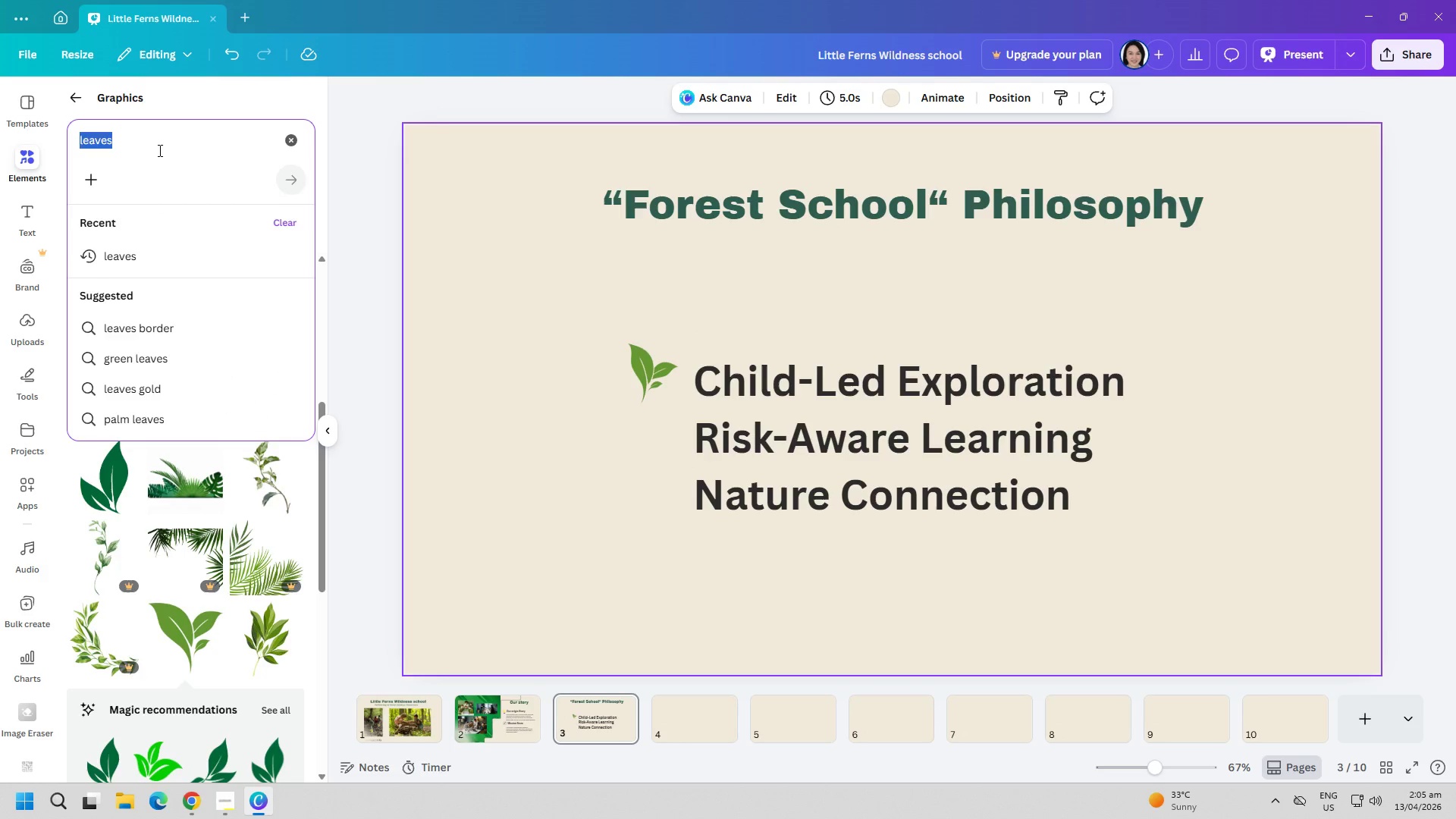 
type(fire)
 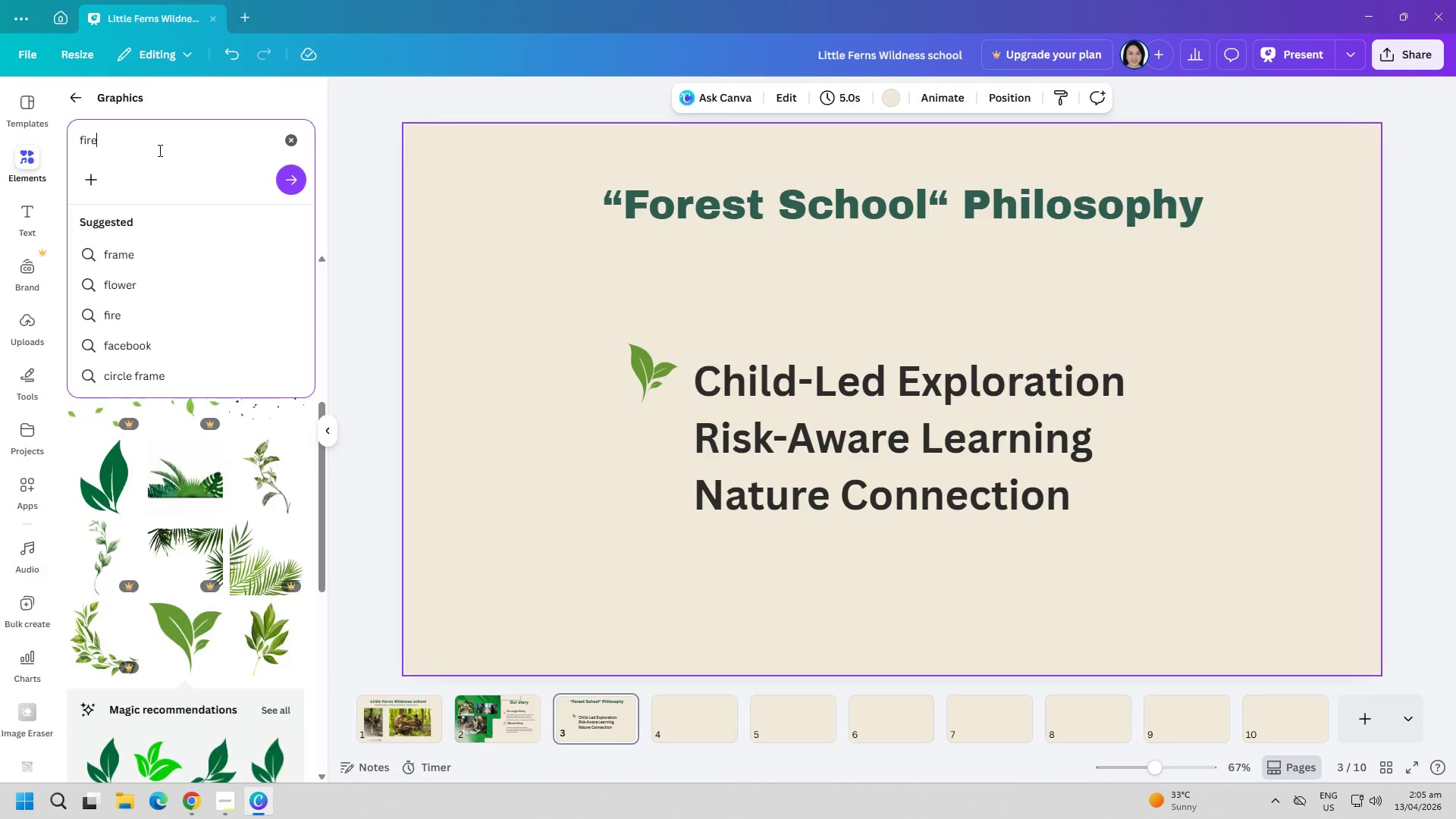 
key(Enter)
 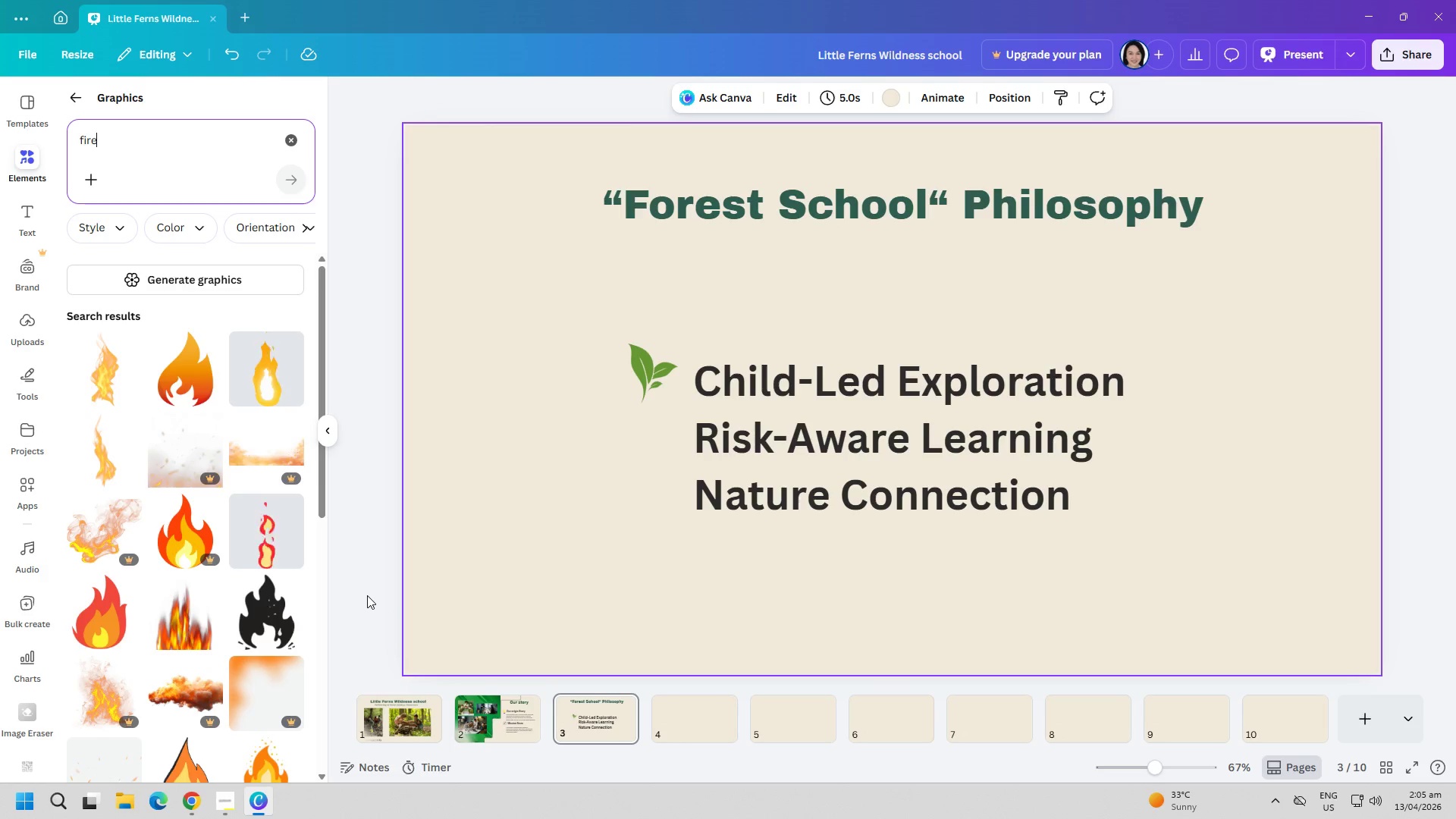 
wait(7.25)
 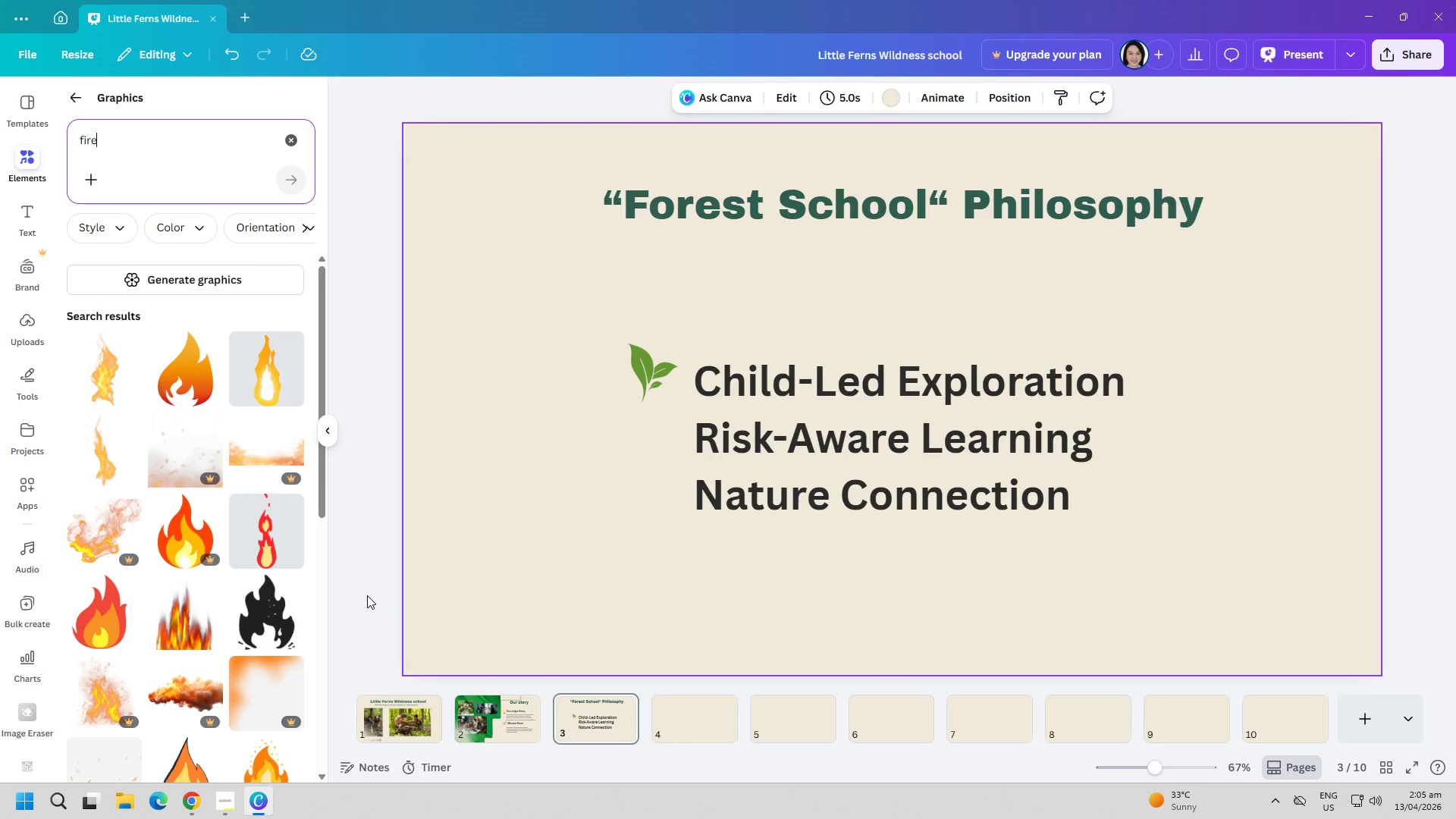 
left_click([268, 377])
 